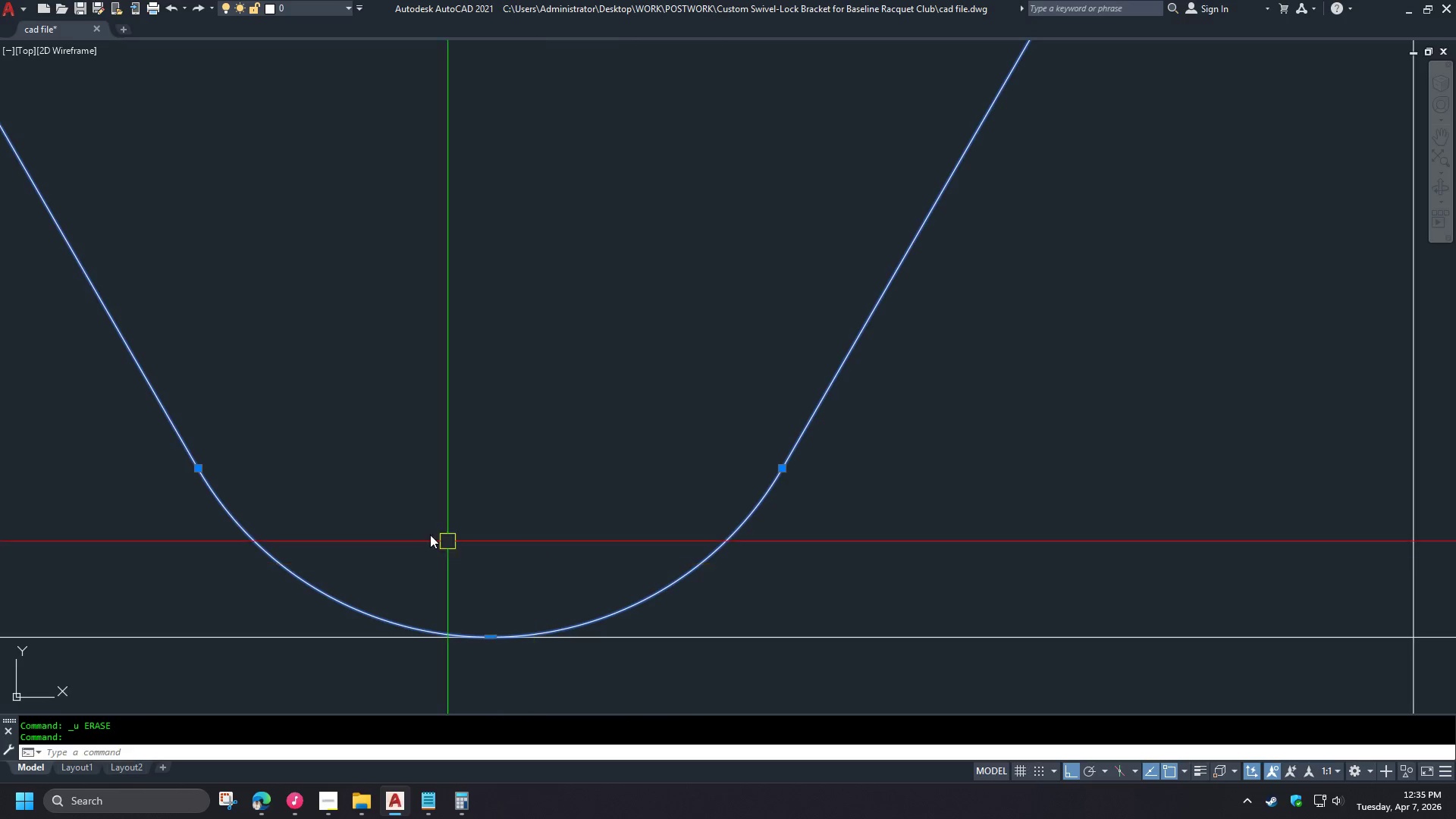 
scroll: coordinate [497, 547], scroll_direction: up, amount: 3.0
 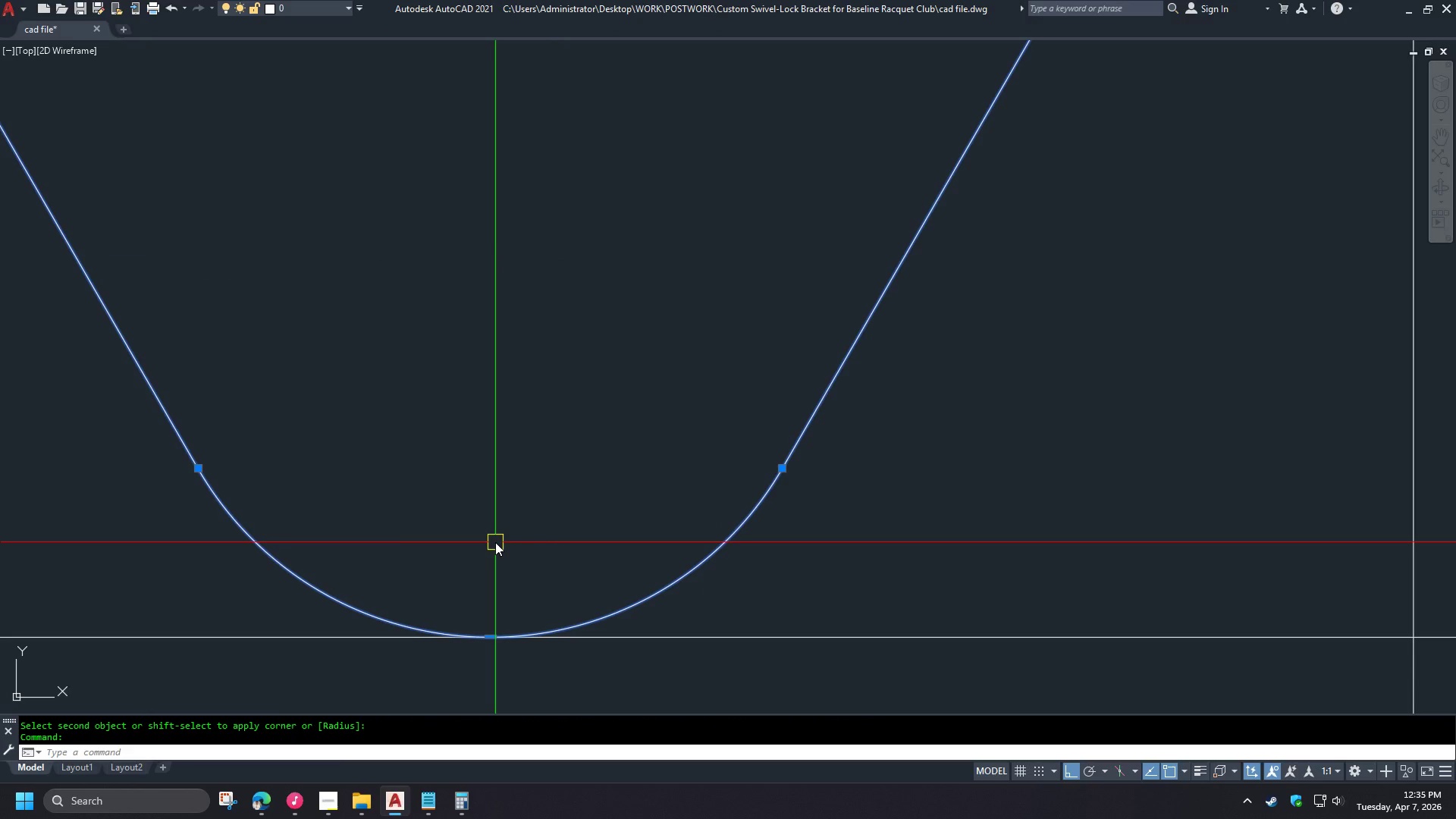 
key(X)
 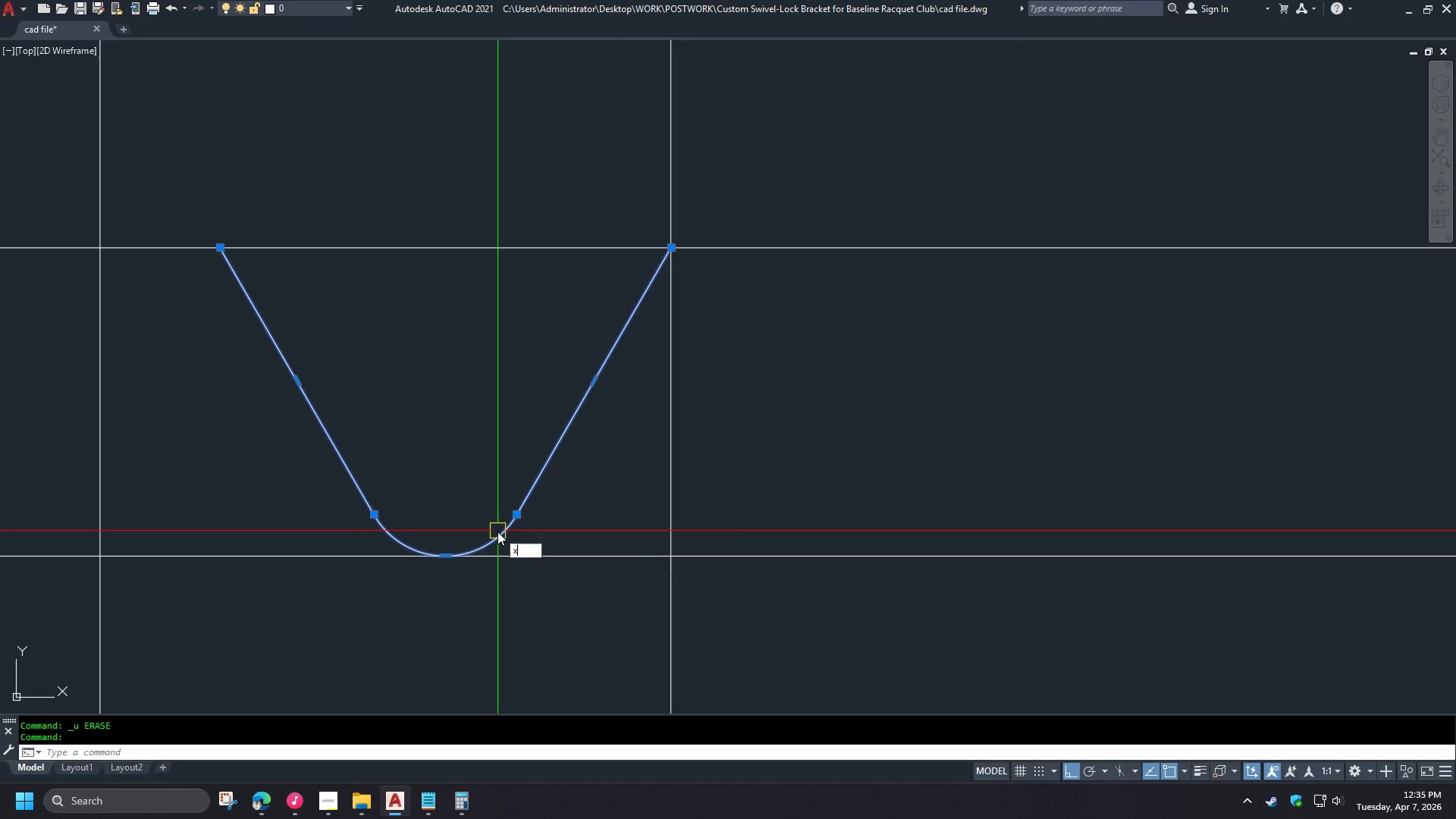 
key(Space)
 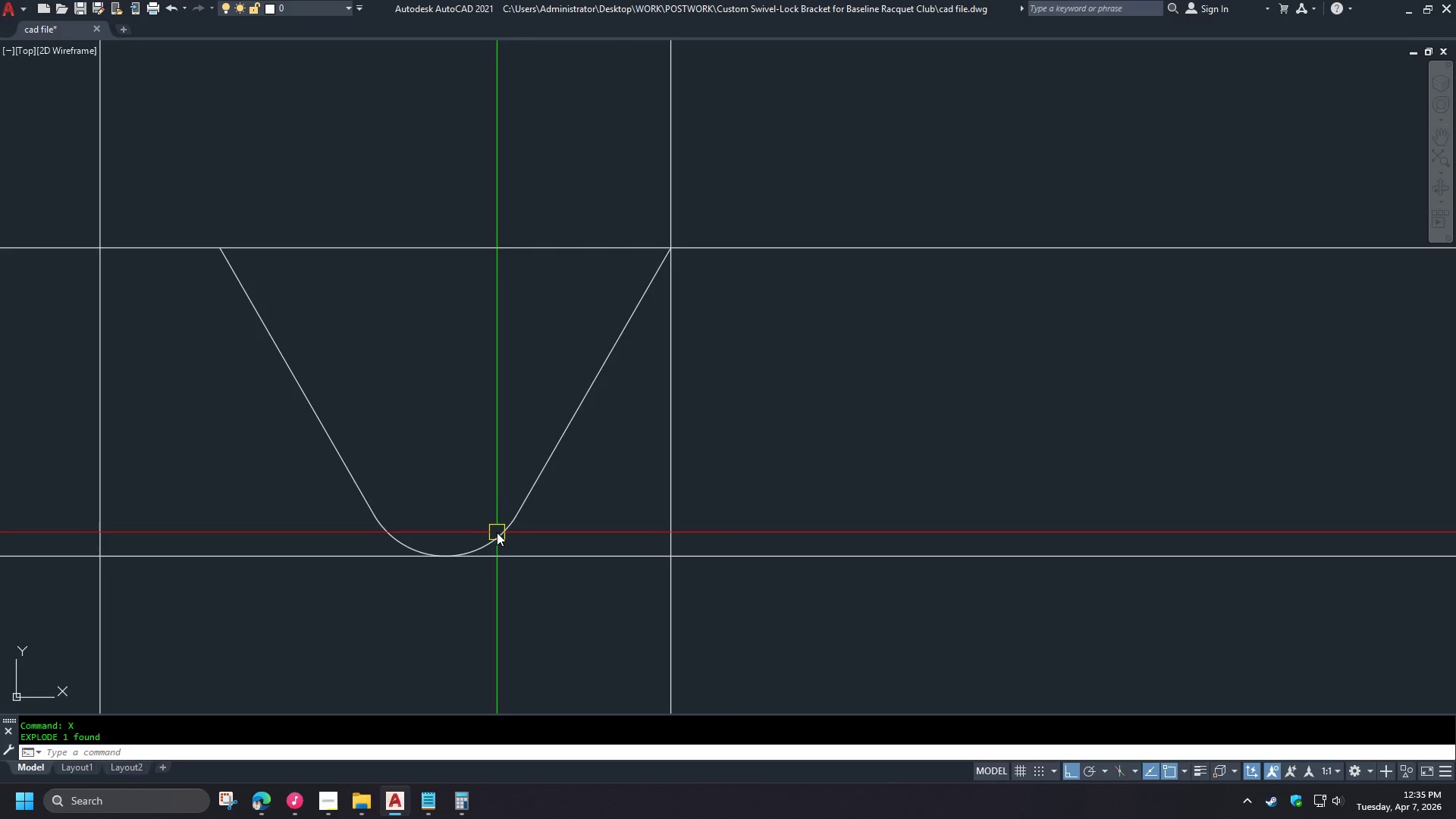 
left_click([497, 532])
 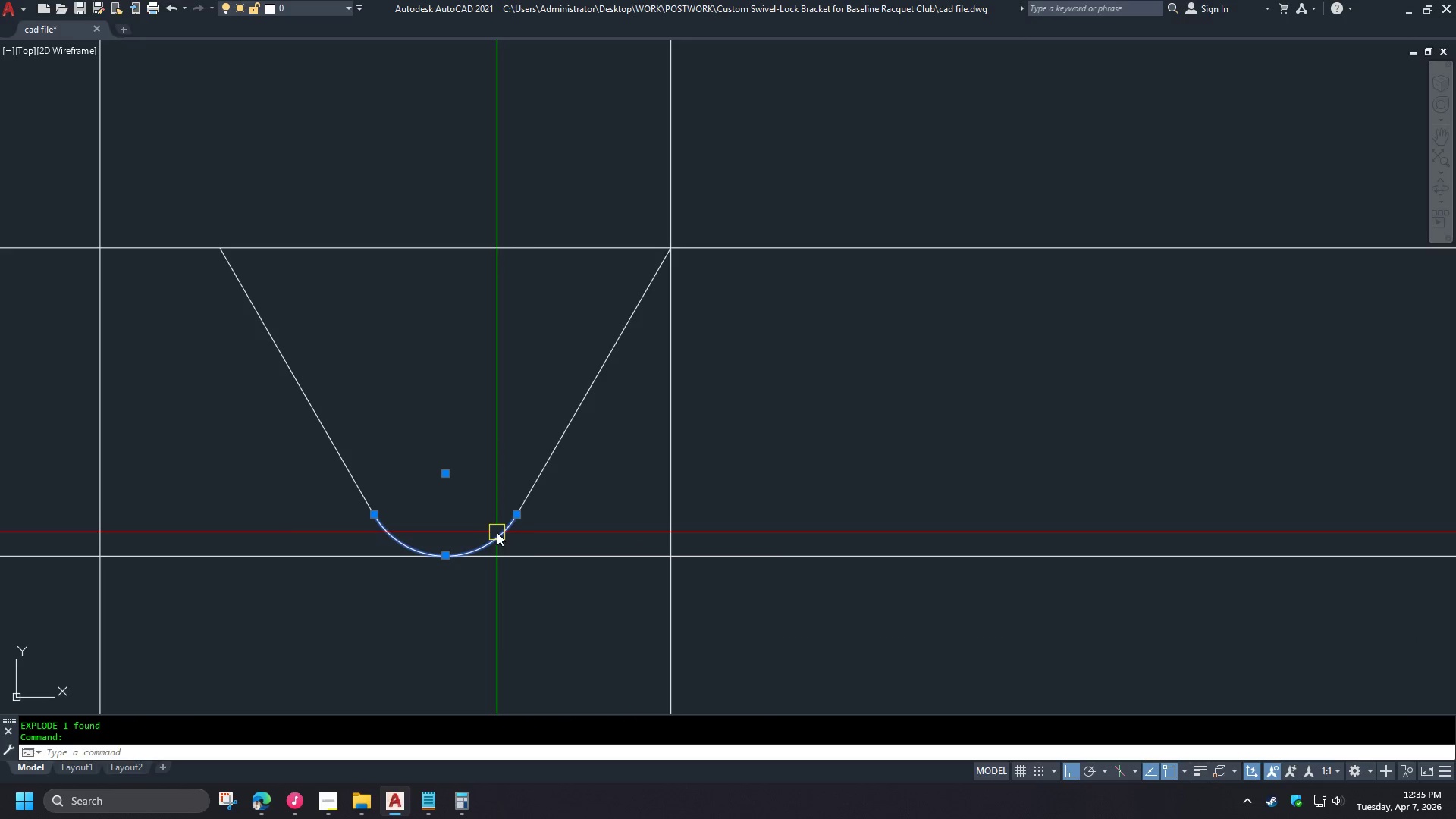 
key(E)
 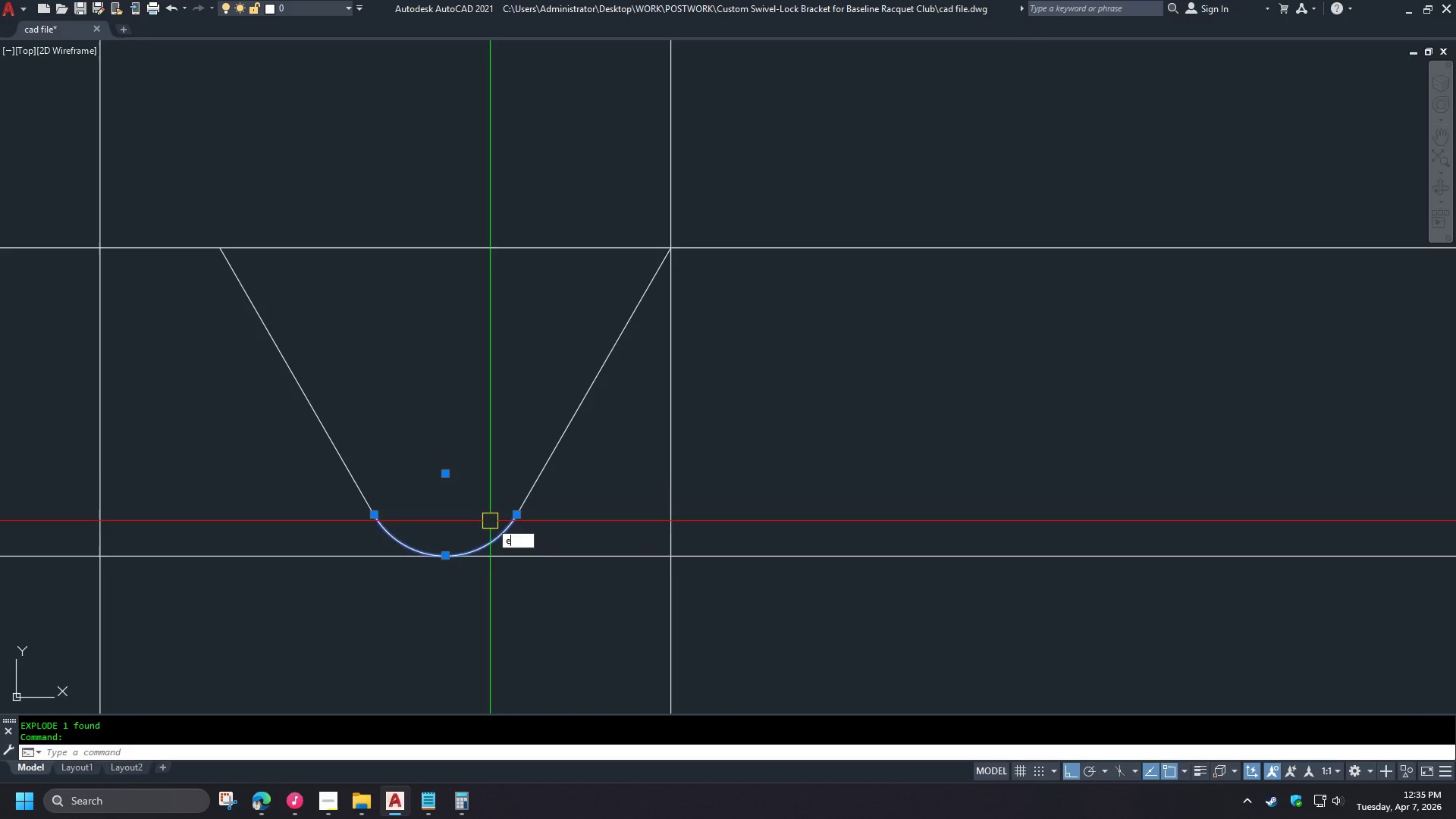 
key(Space)
 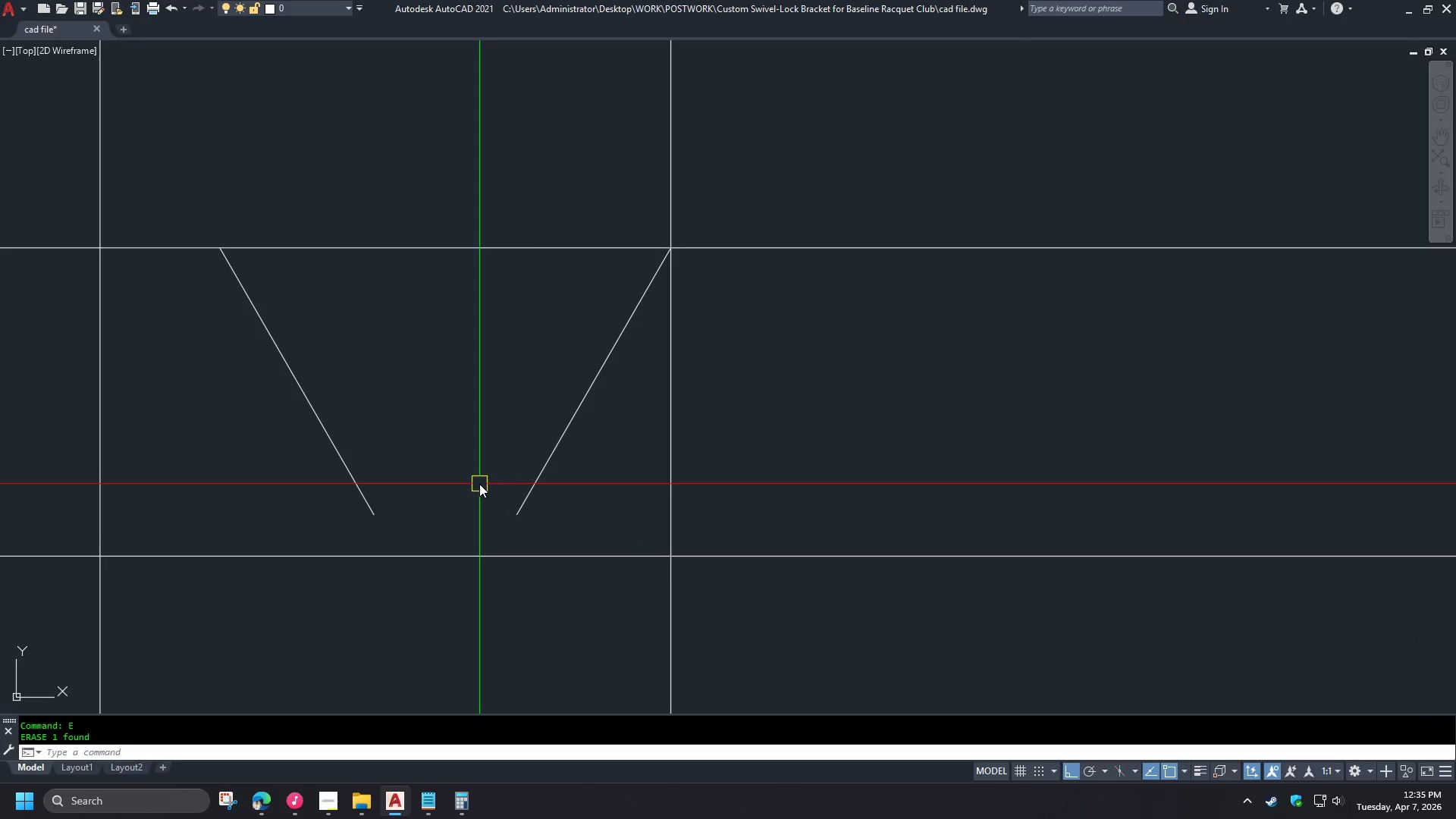 
key(Control+Z)
 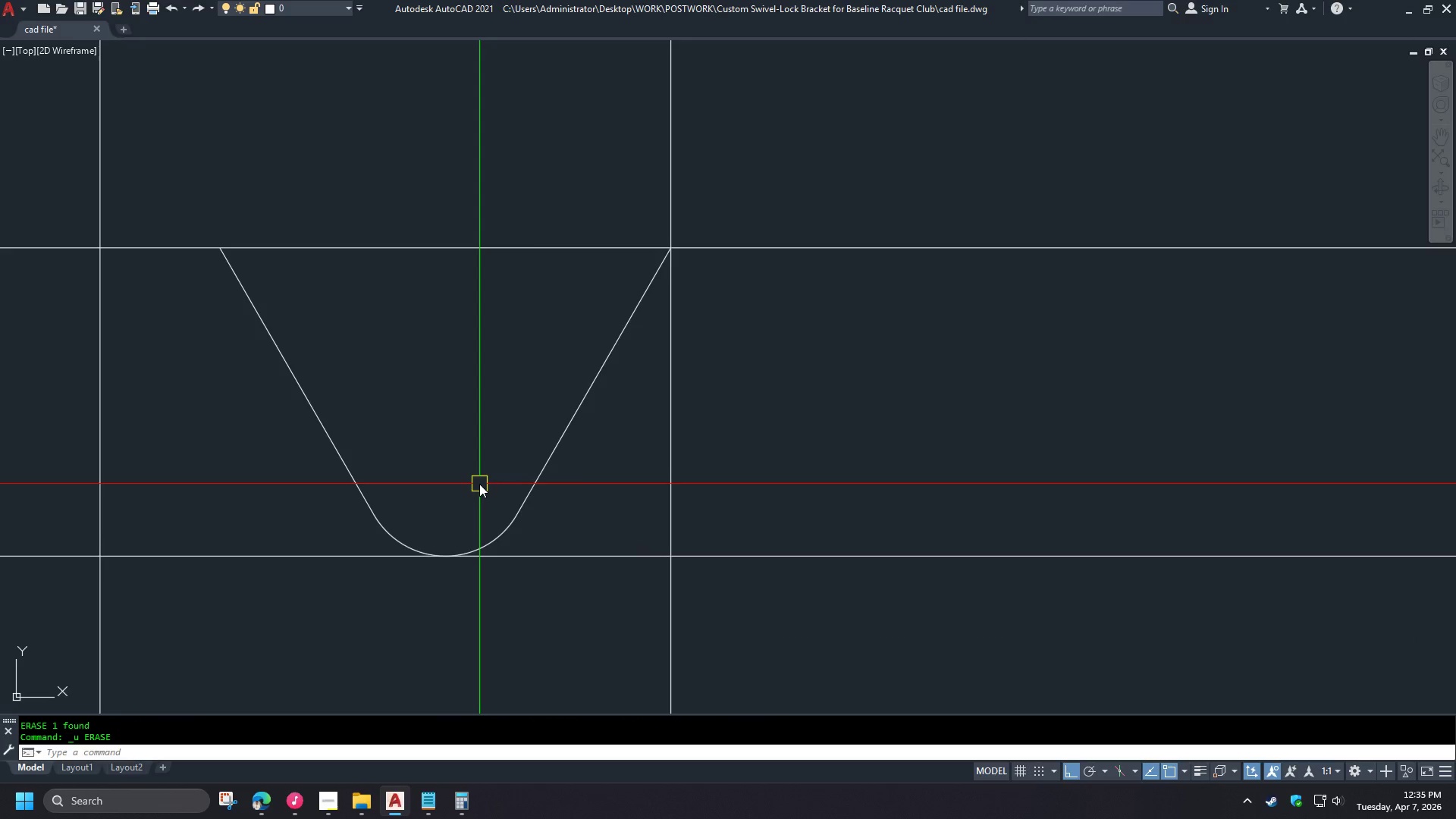 
key(Control+Z)
 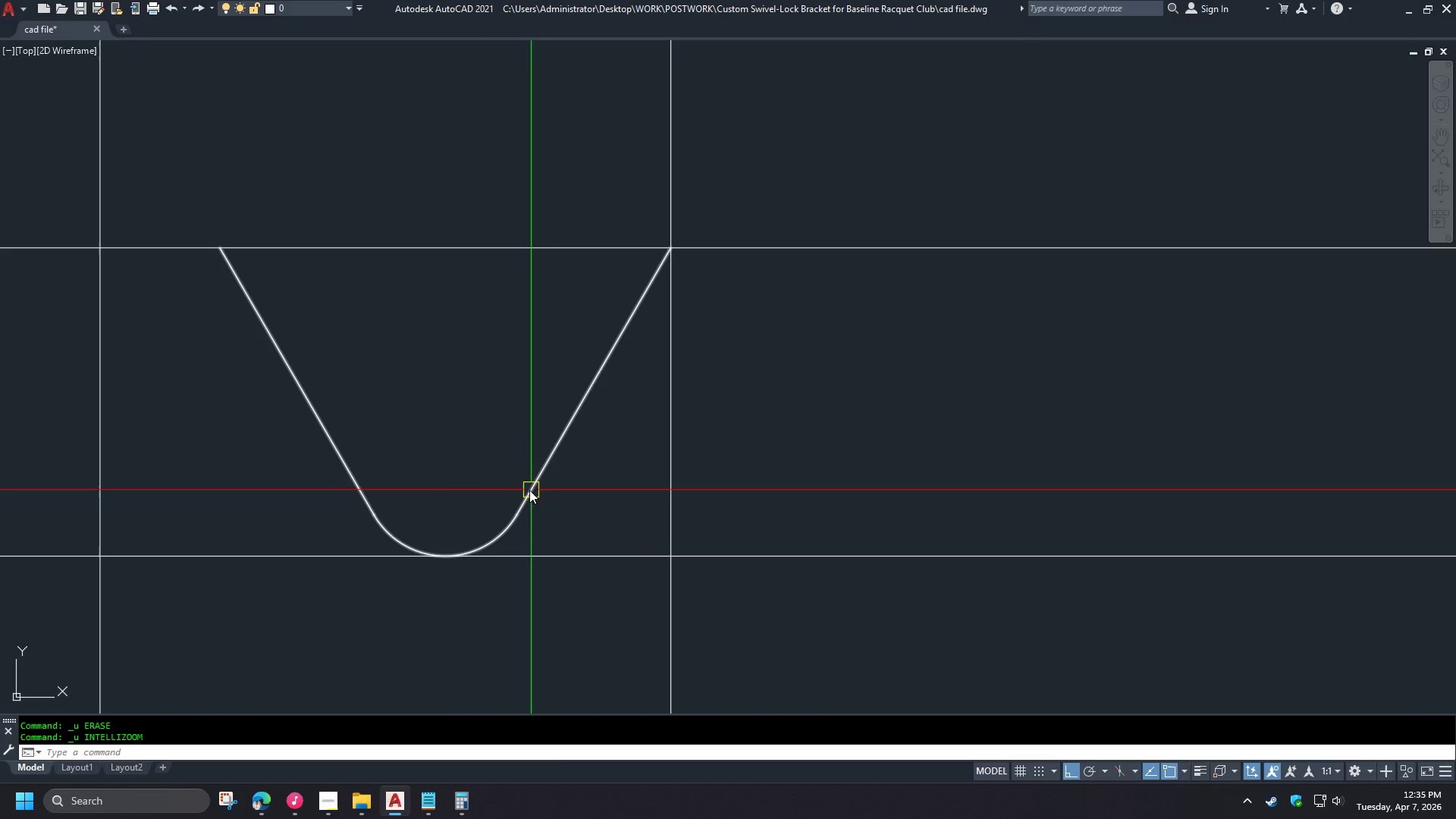 
scroll: coordinate [433, 530], scroll_direction: down, amount: 3.0
 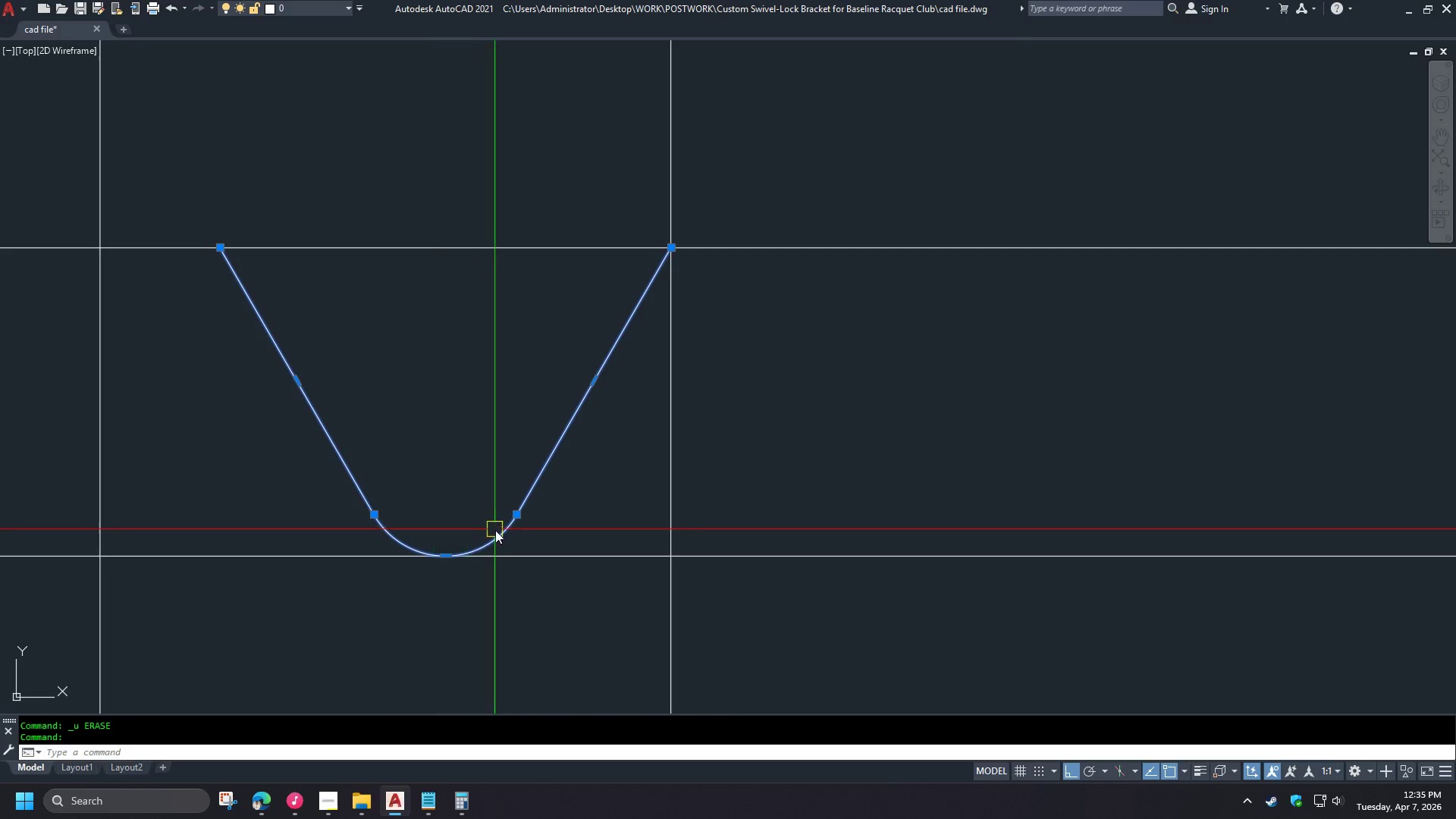 
right_click([489, 463])
 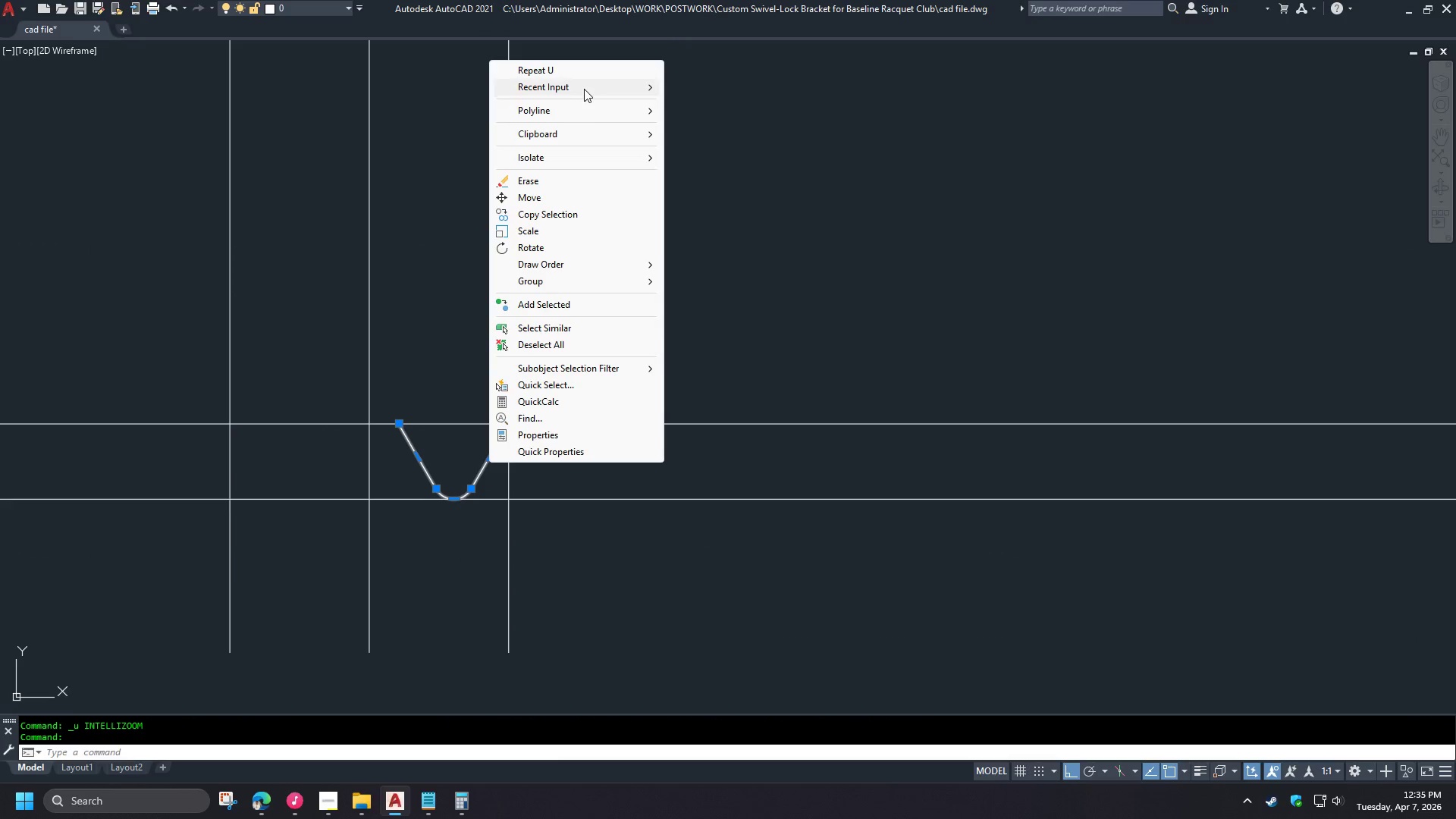 
left_click([587, 112])
 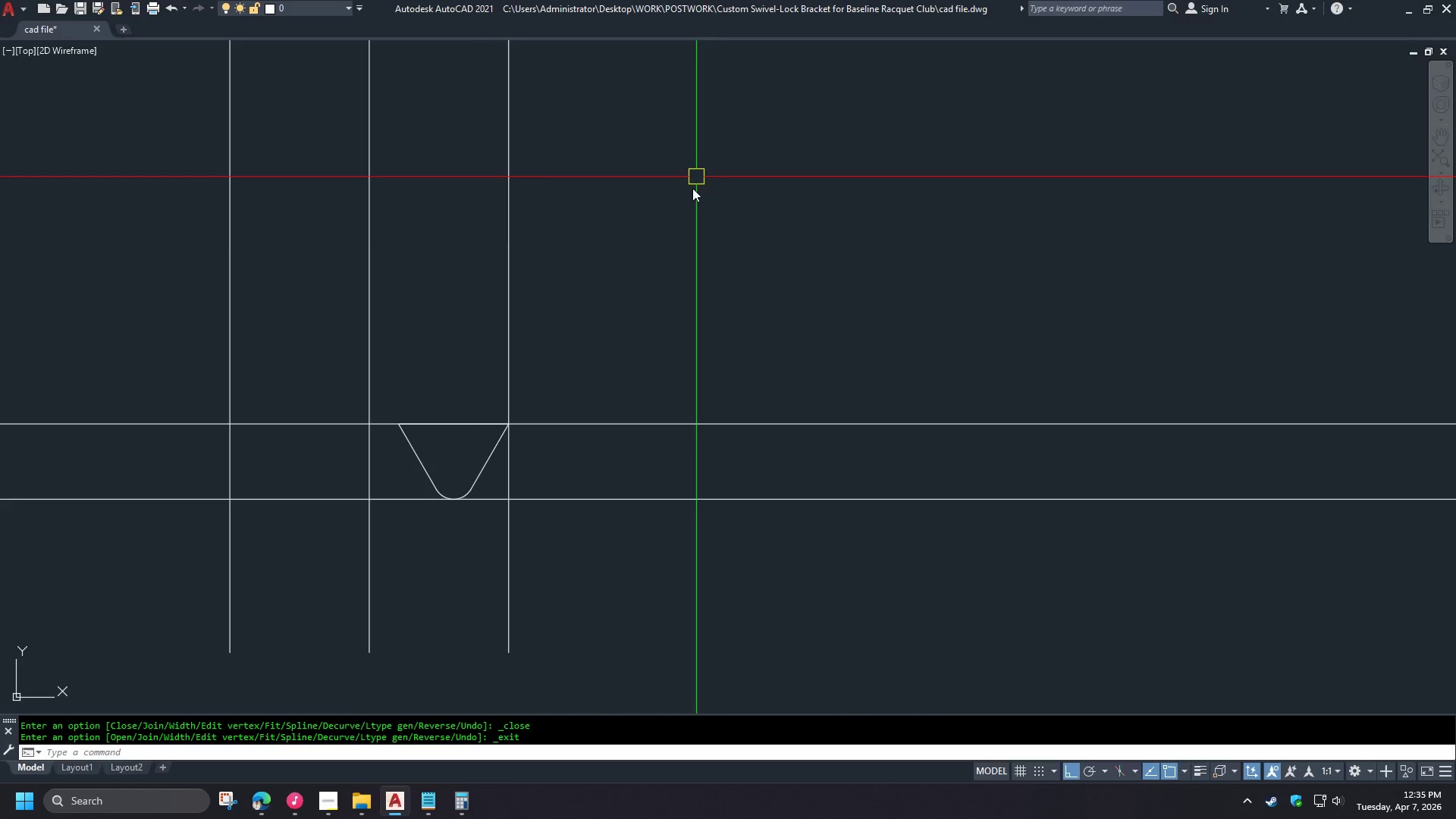 
scroll: coordinate [590, 350], scroll_direction: down, amount: 7.0
 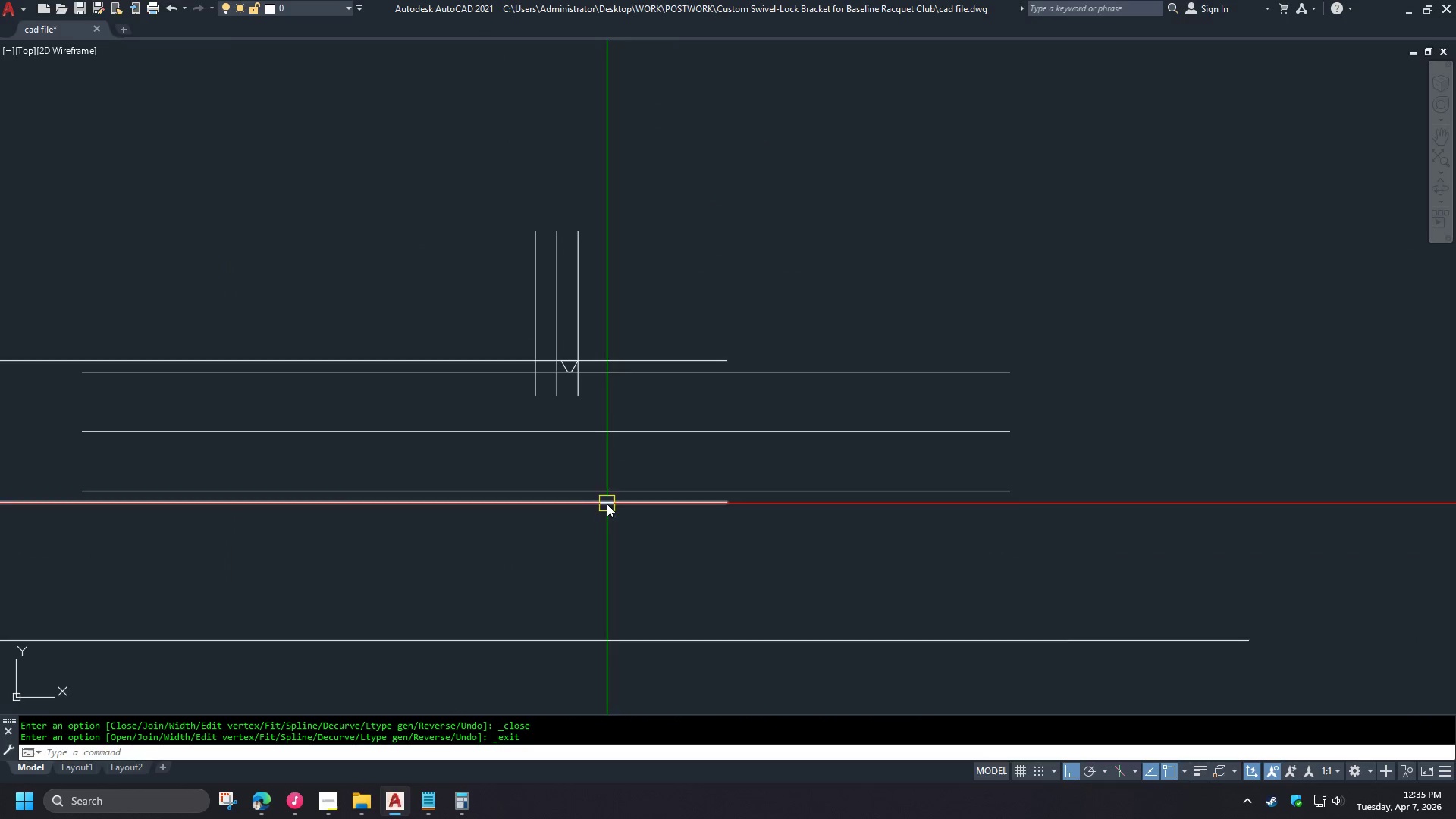 
scroll: coordinate [594, 409], scroll_direction: up, amount: 1.0
 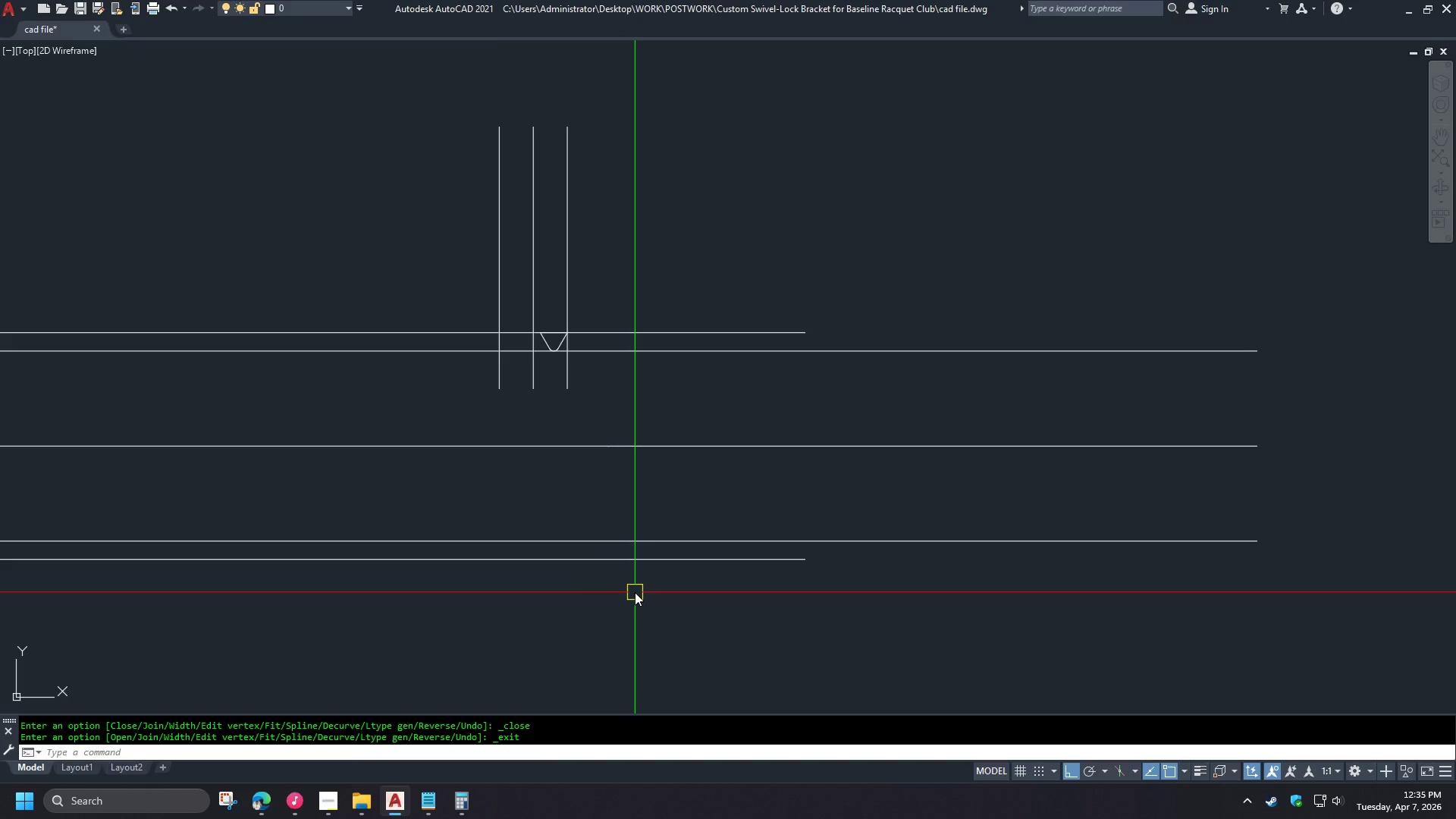 
scroll: coordinate [668, 469], scroll_direction: down, amount: 7.0
 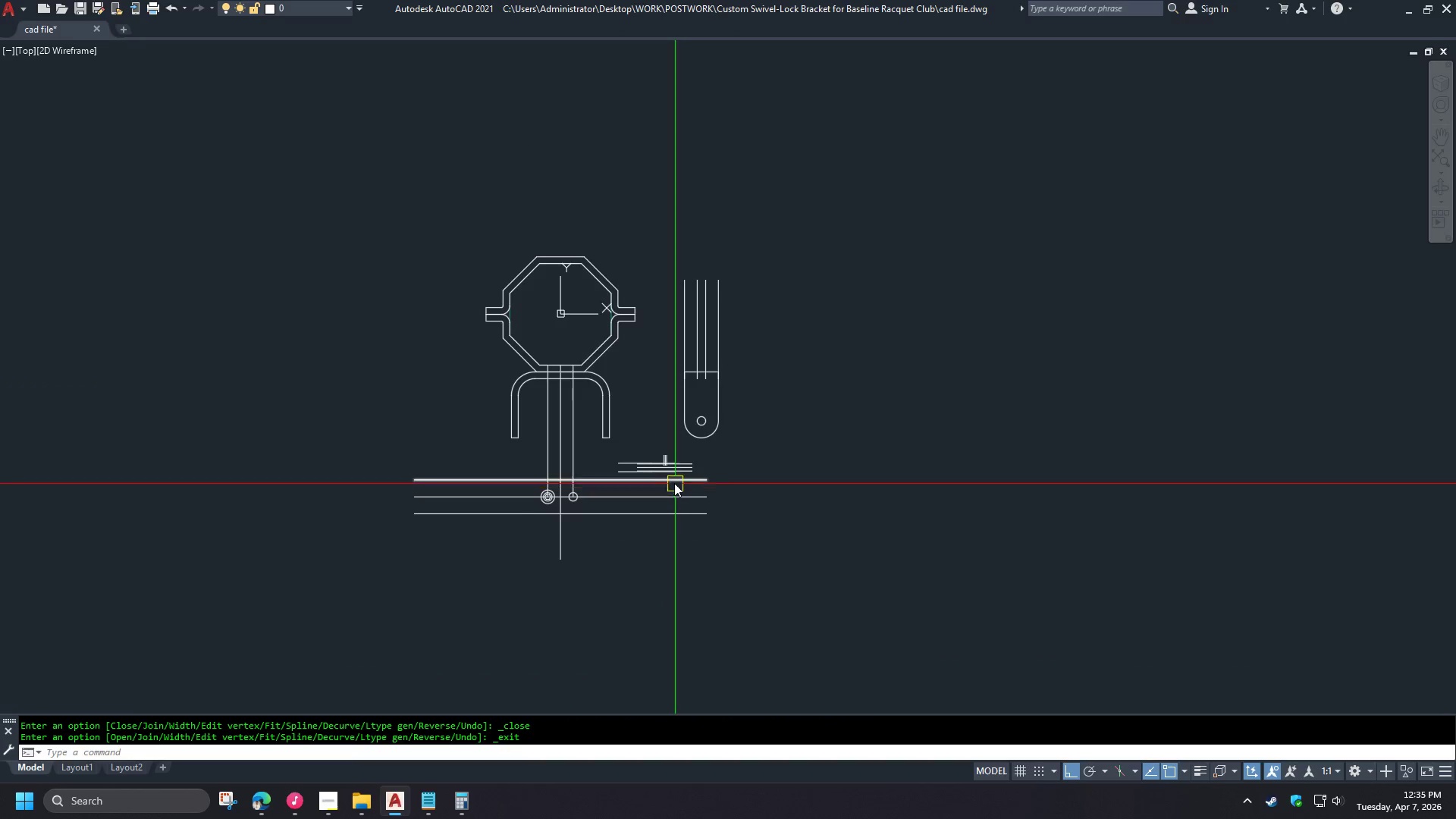 
scroll: coordinate [669, 474], scroll_direction: up, amount: 2.0
 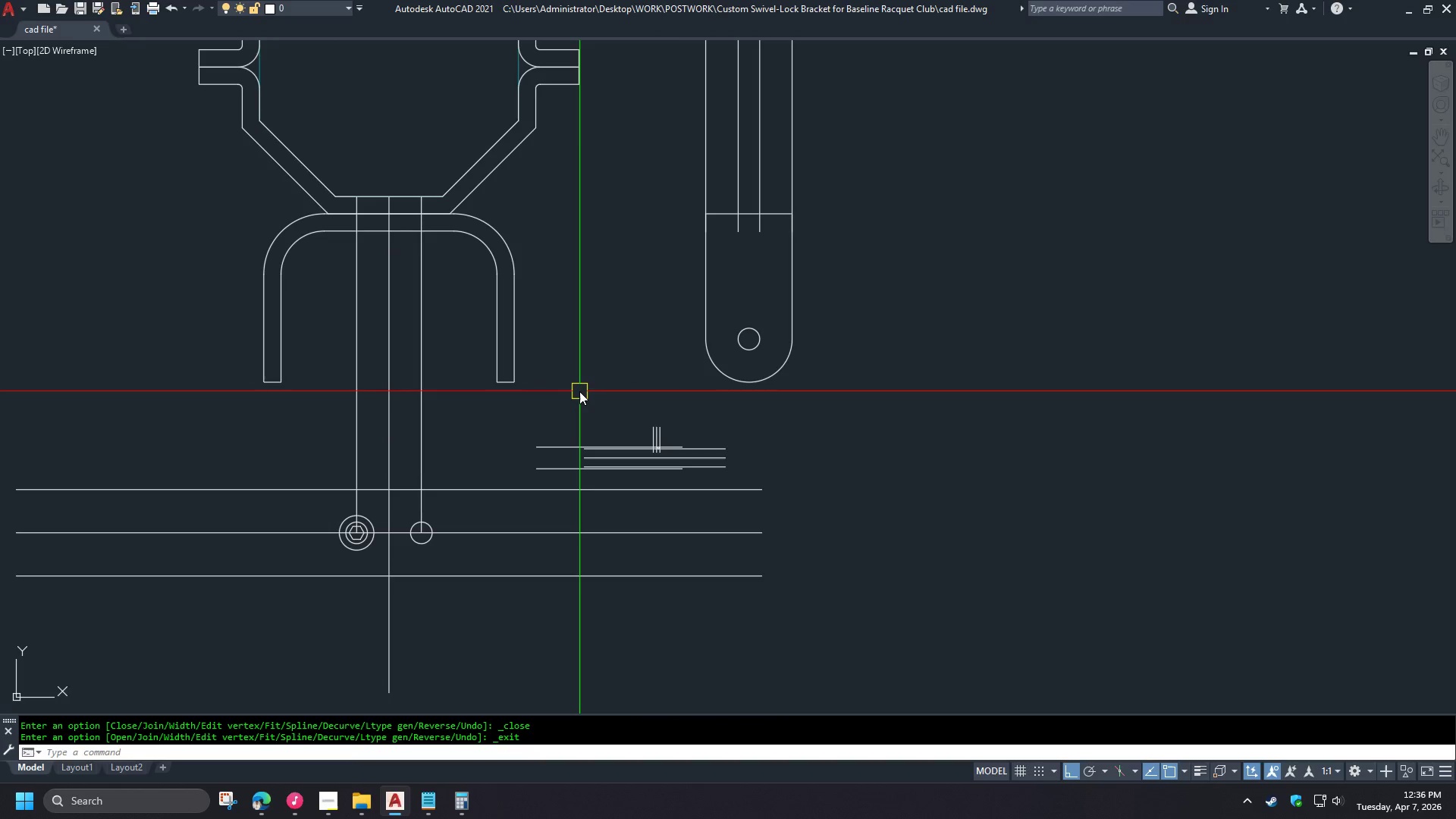 
wait(6.58)
 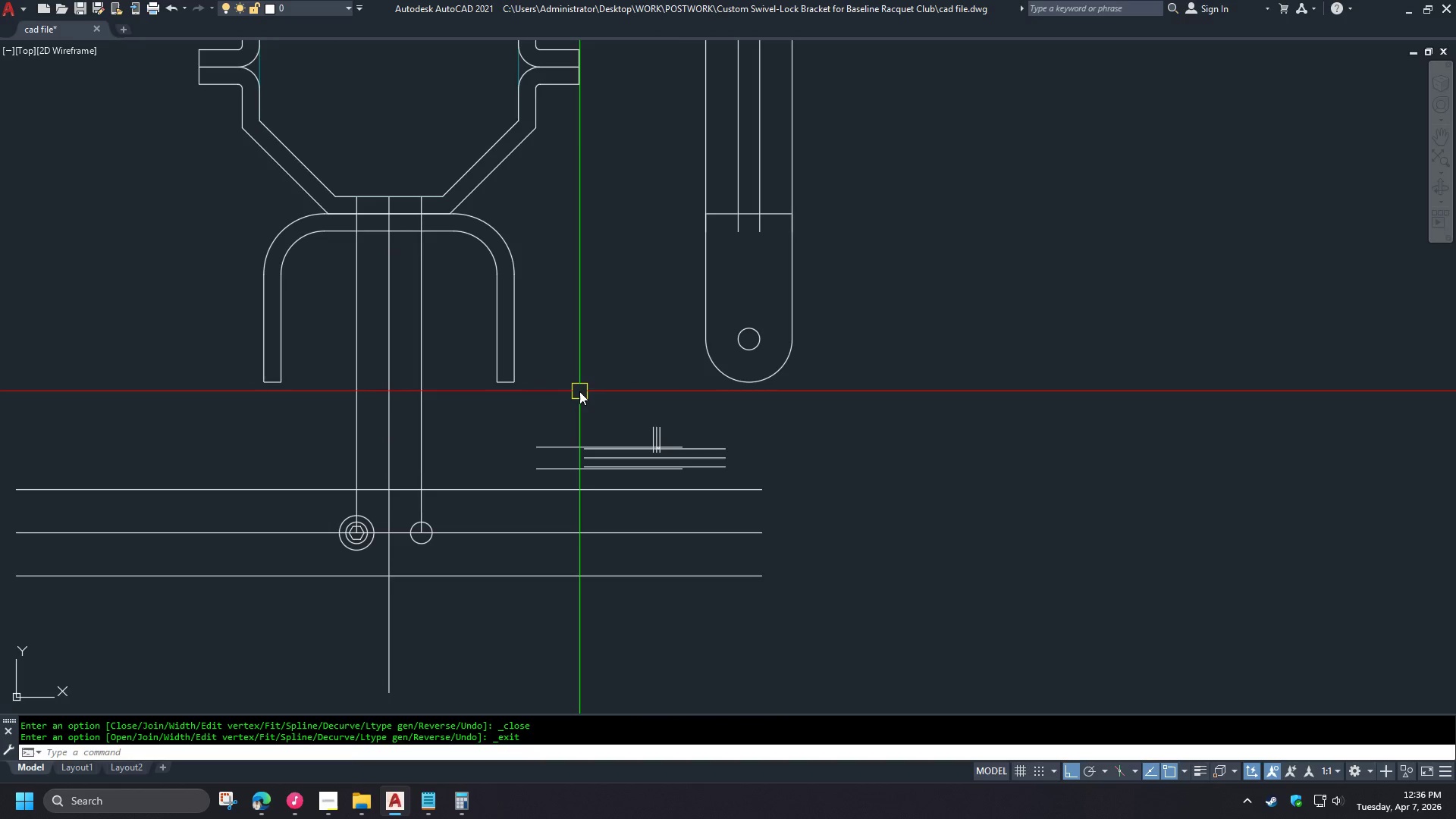 
scroll: coordinate [651, 474], scroll_direction: up, amount: 2.0
 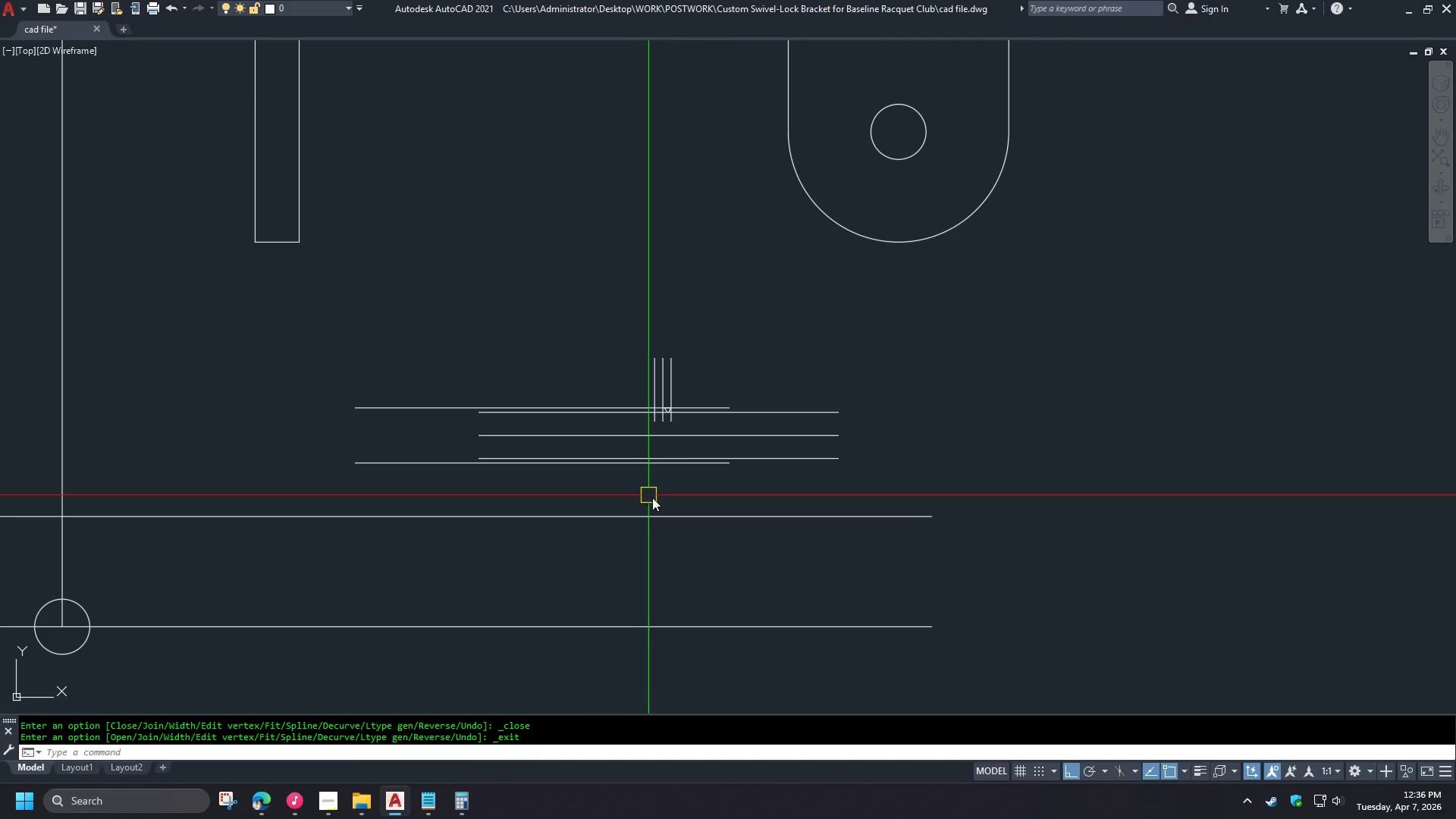 
scroll: coordinate [670, 500], scroll_direction: down, amount: 2.0
 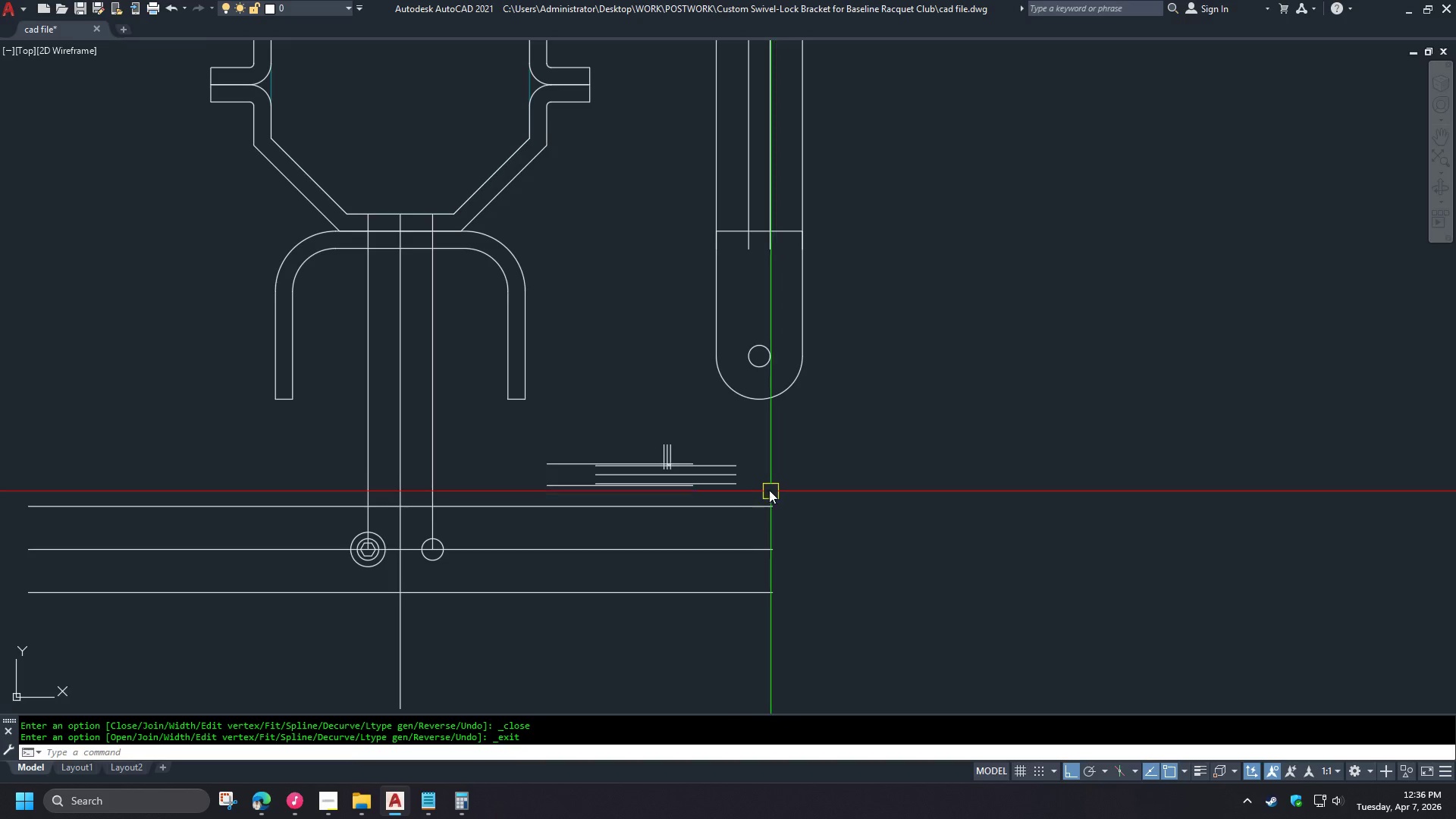 
wait(9.29)
 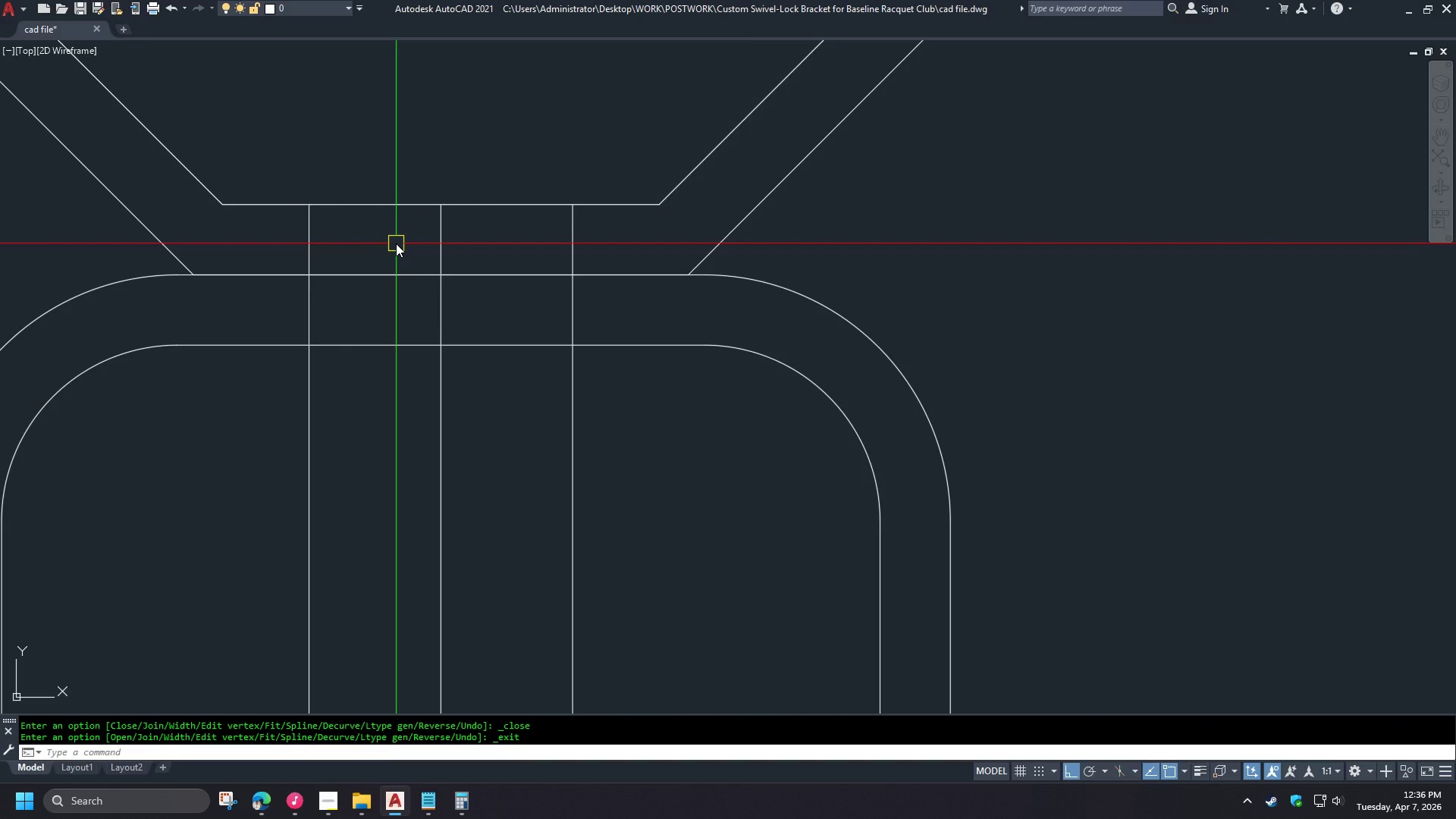 
type(dli)
 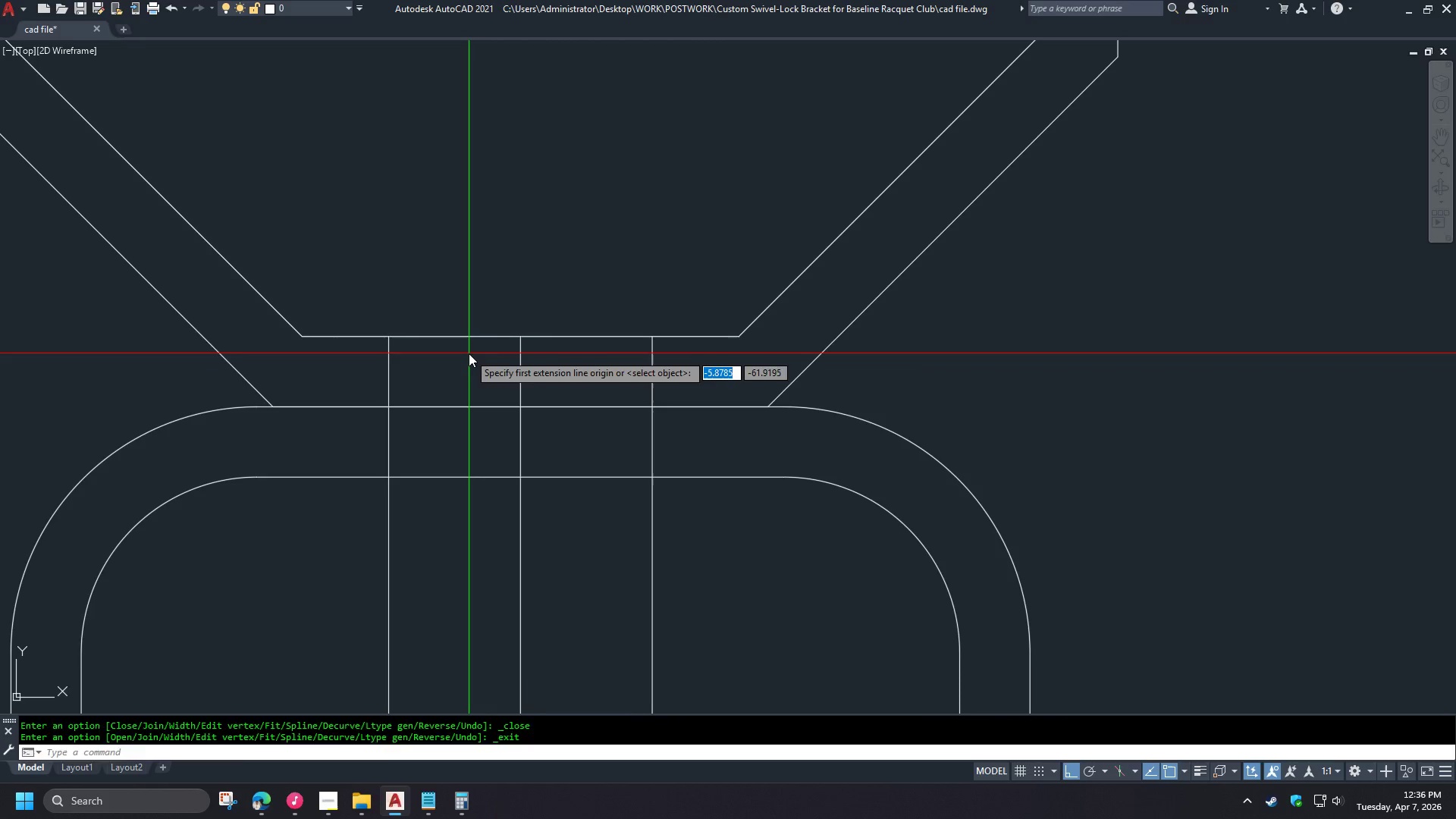 
scroll: coordinate [386, 216], scroll_direction: up, amount: 3.0
 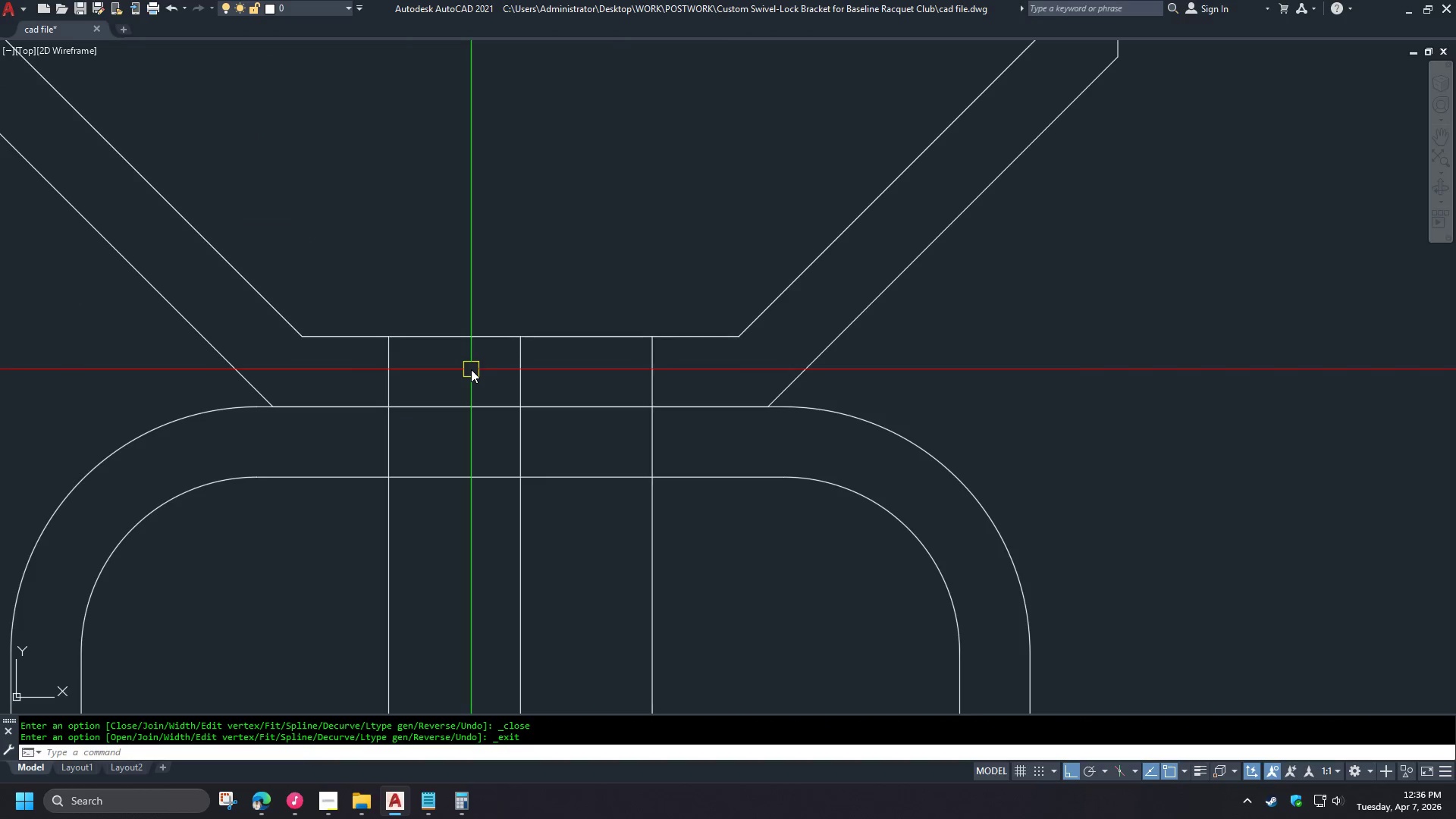 
key(Space)
 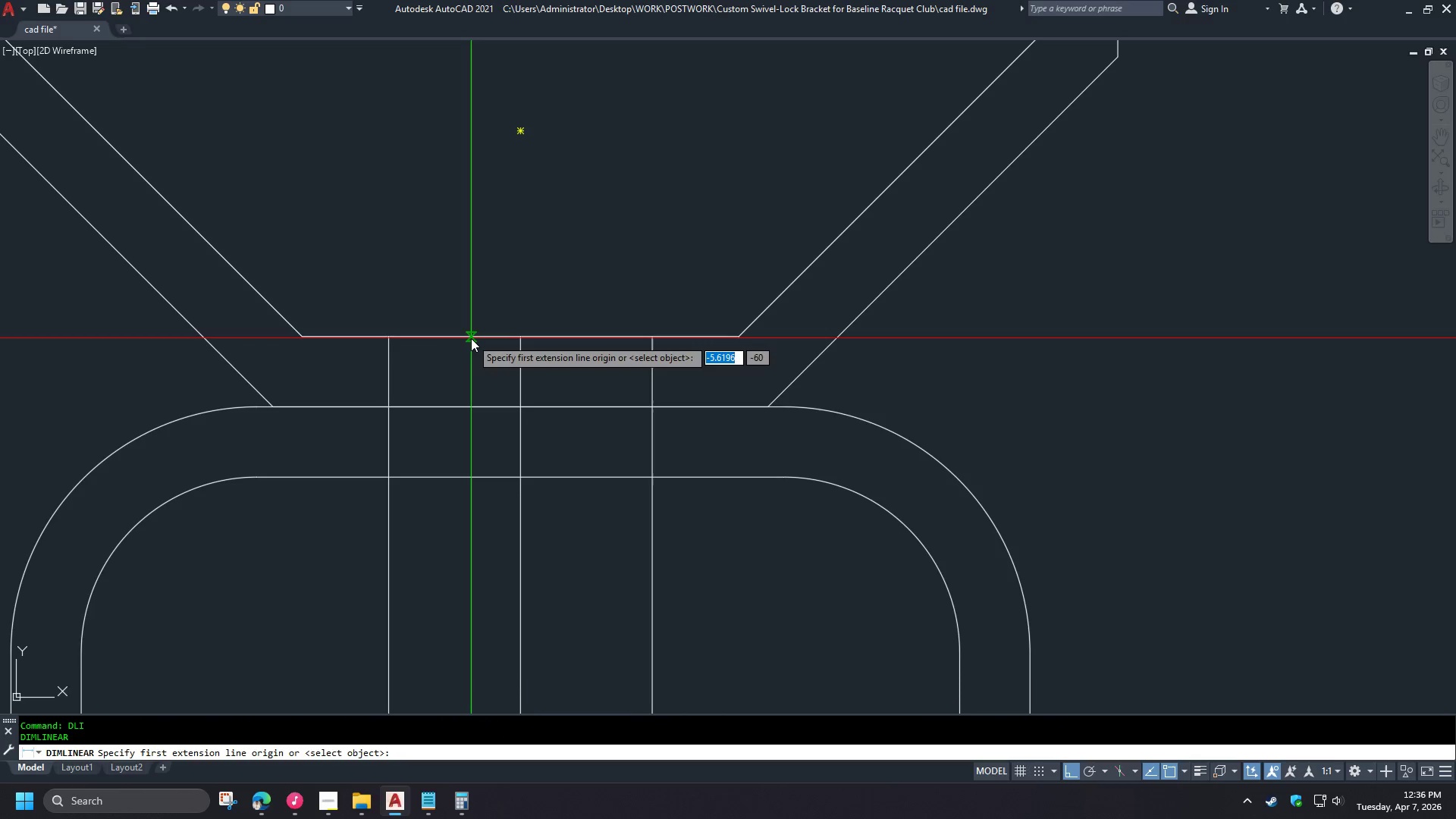 
left_click([471, 338])
 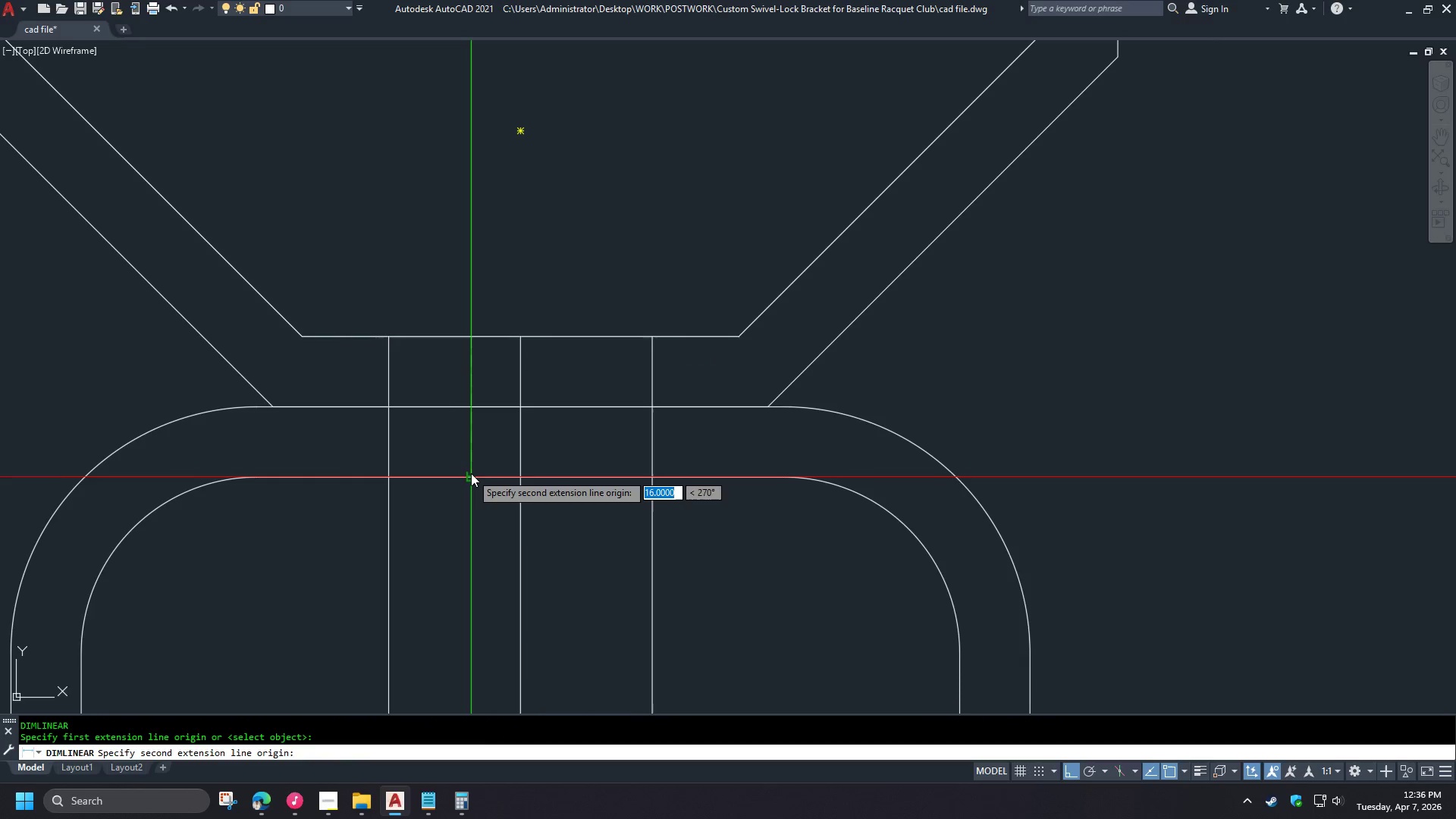 
left_click([471, 475])
 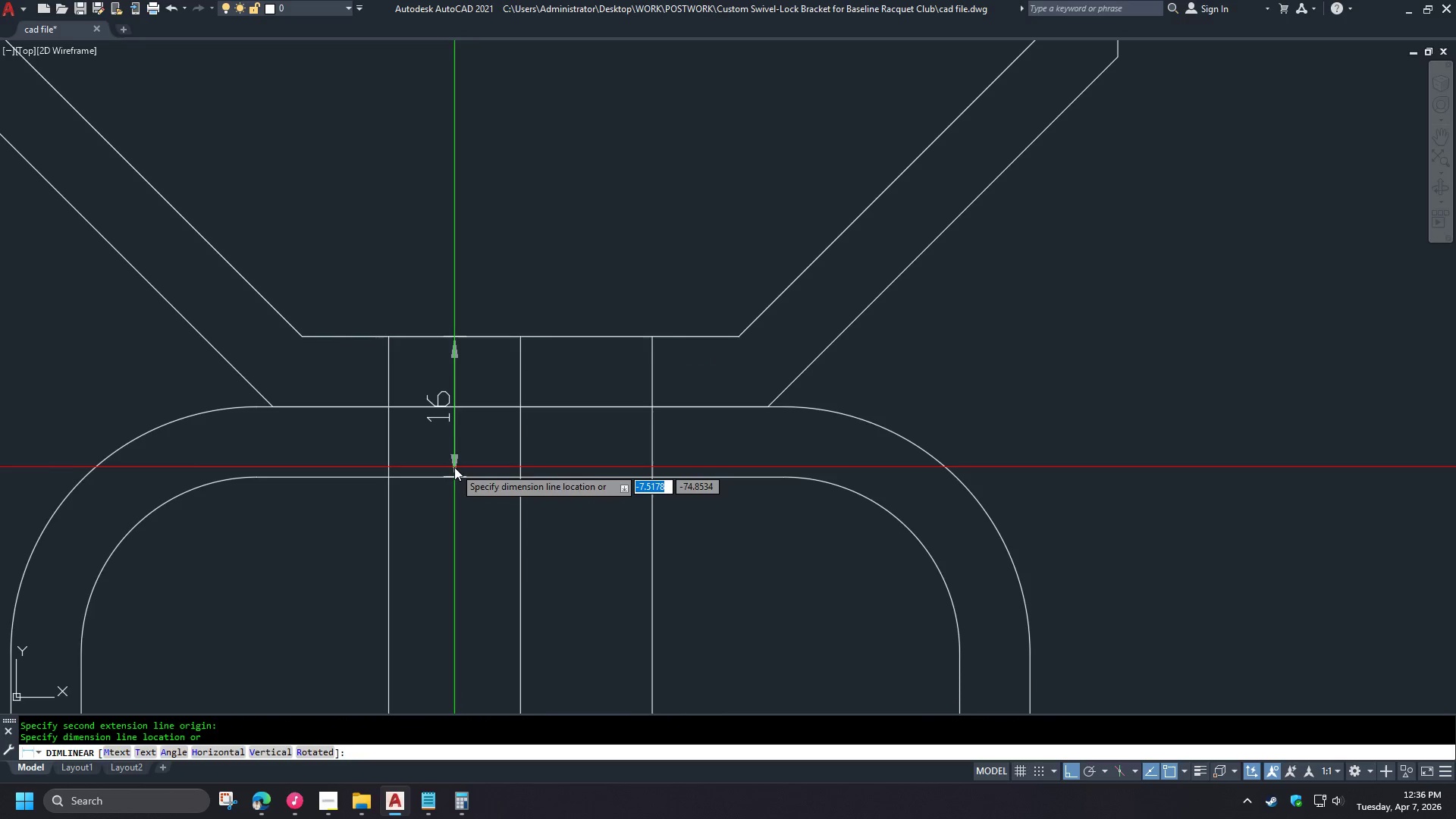 
key(Escape)
 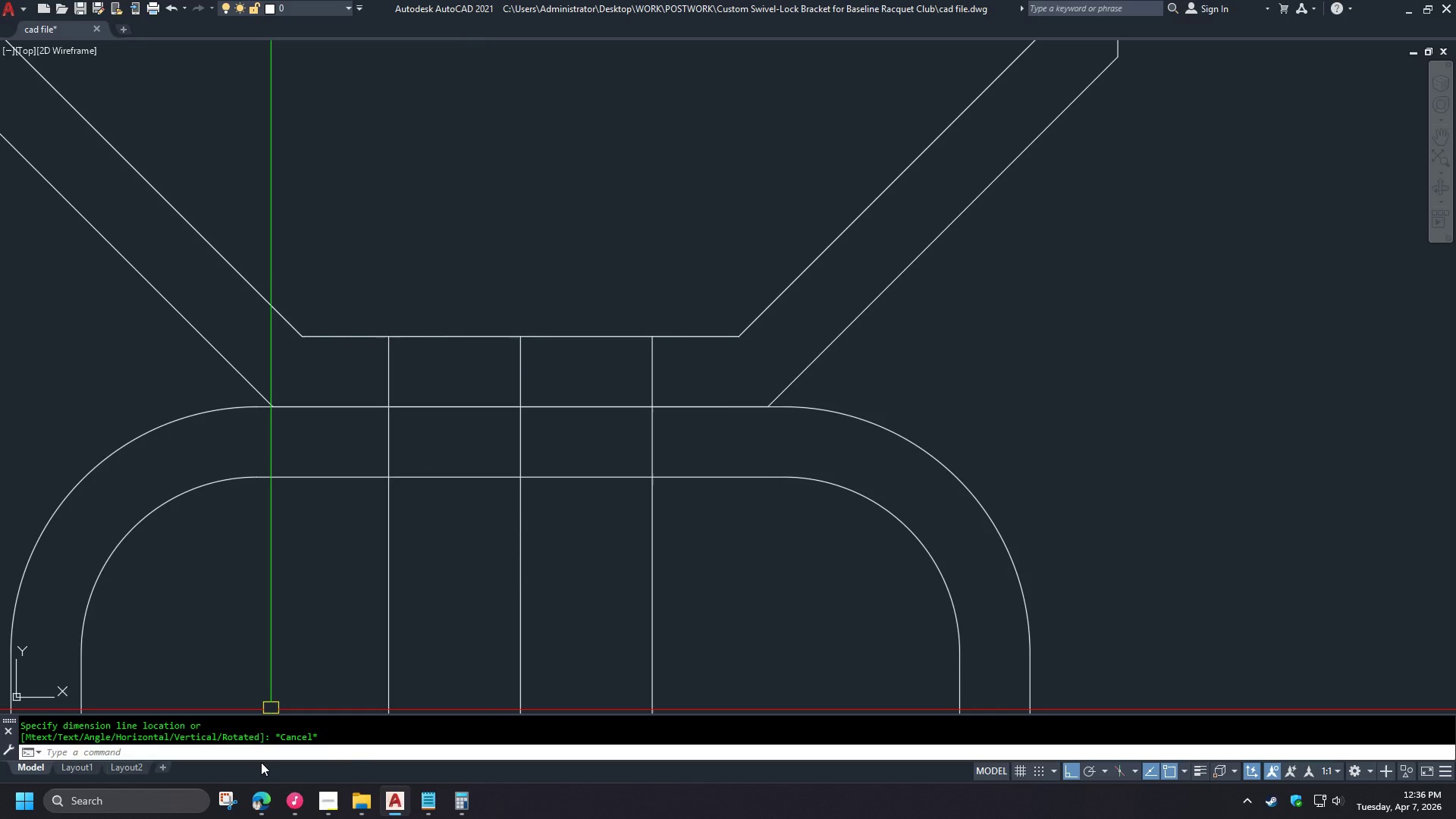 
left_click([259, 803])
 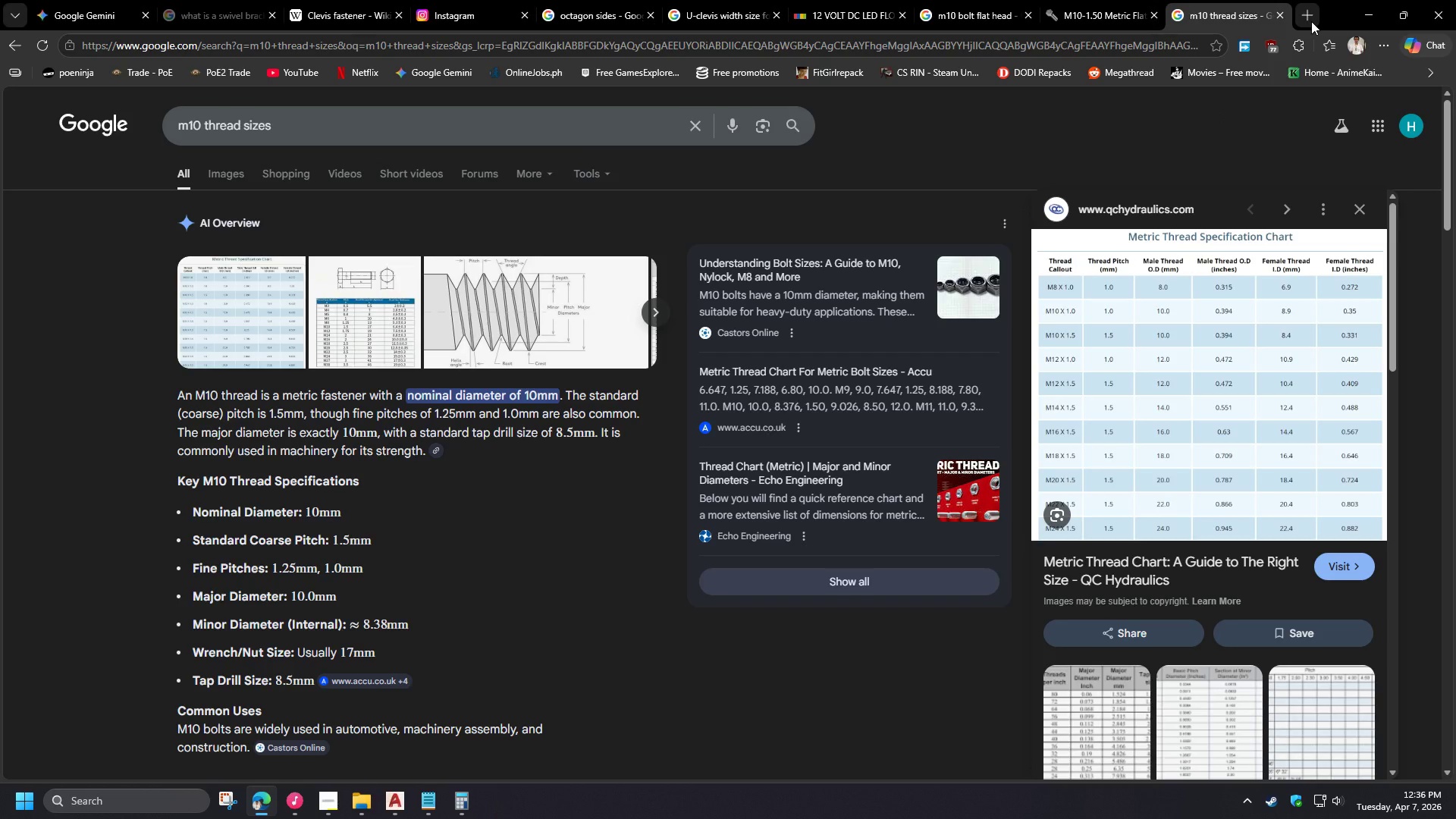 
left_click([1311, 21])
 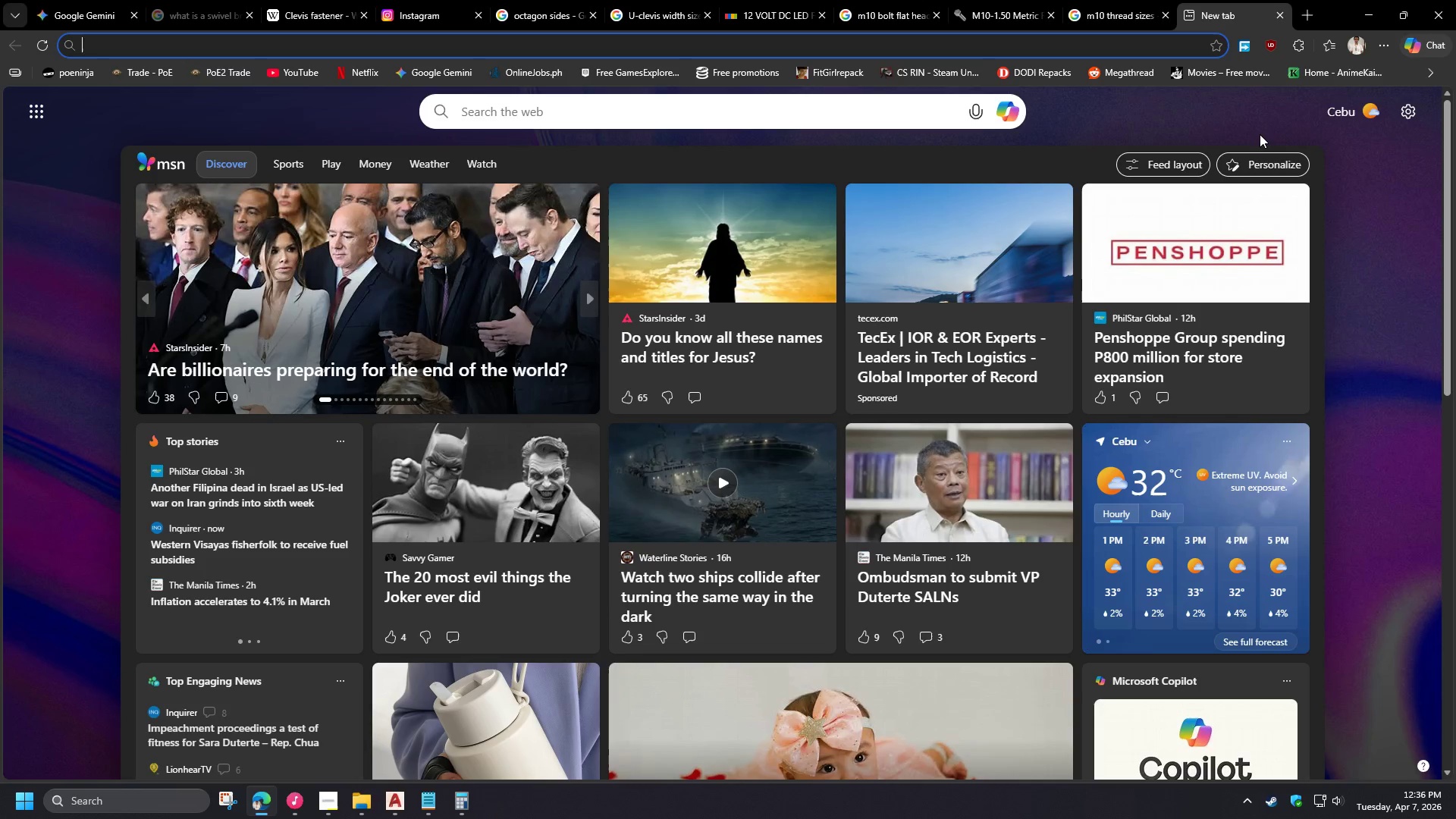 
key(Numpad1)
 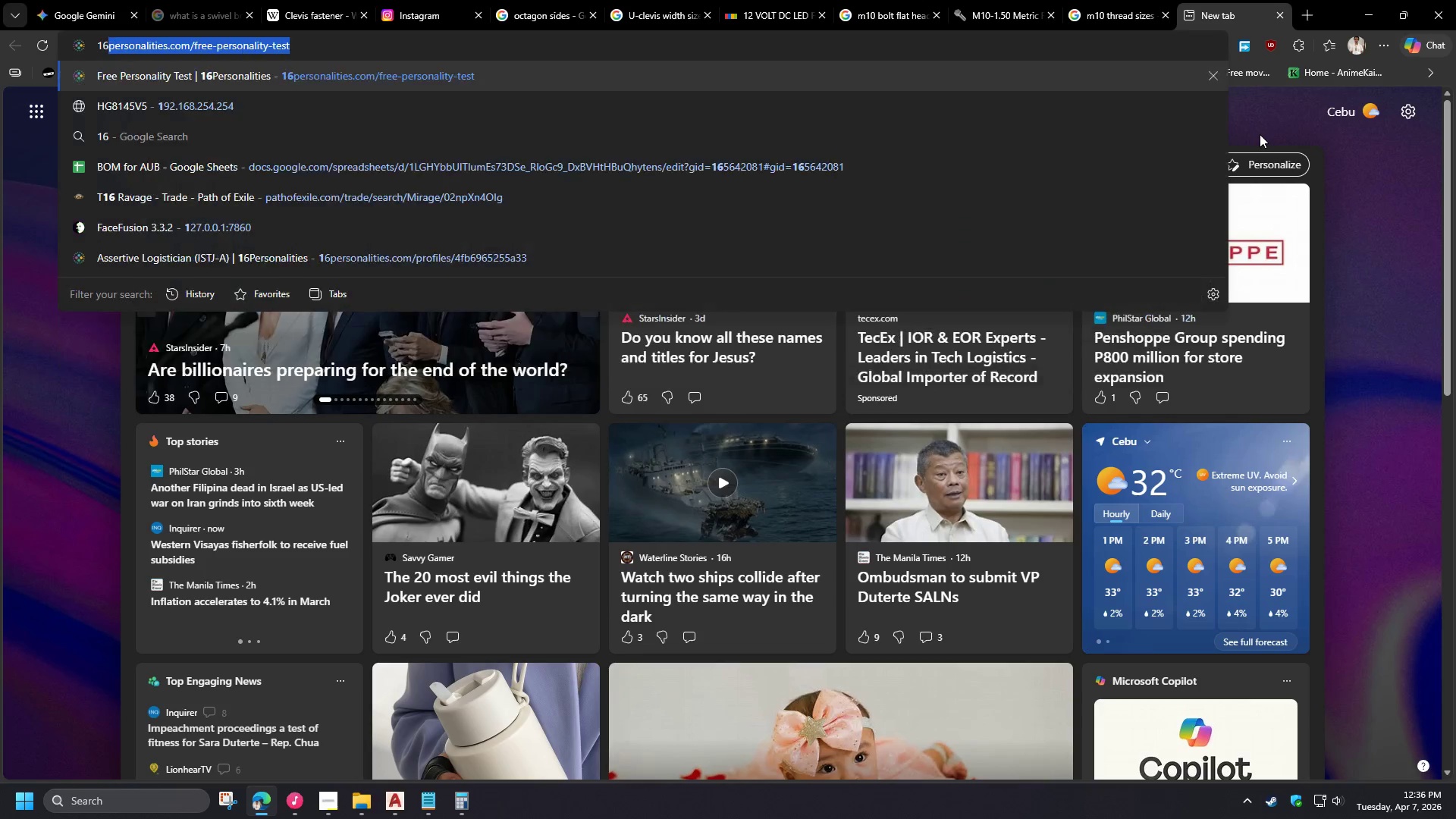 
key(Numpad6)
 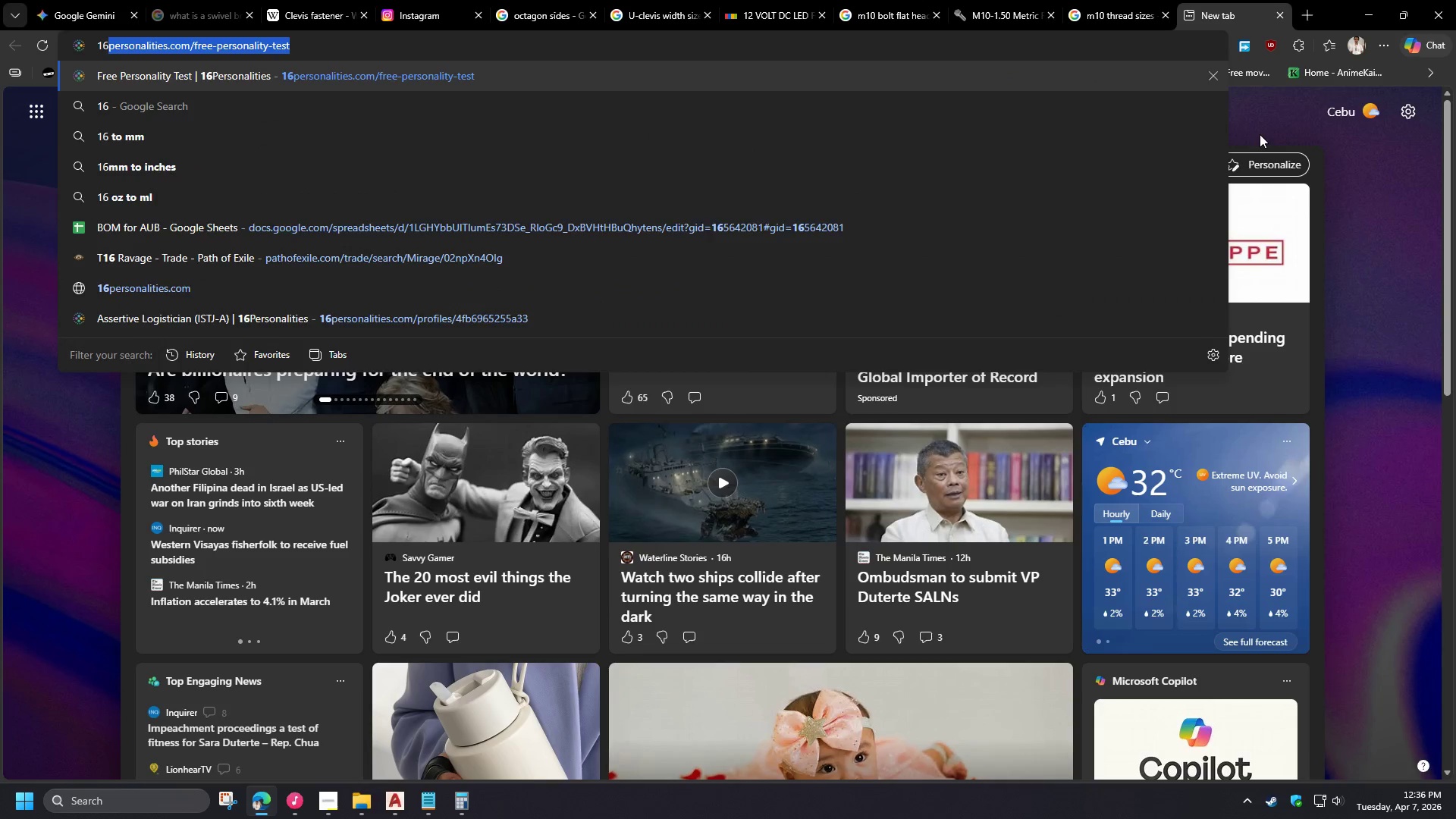 
type(mm in ci)
key(Backspace)
key(Backspace)
type(inch)
 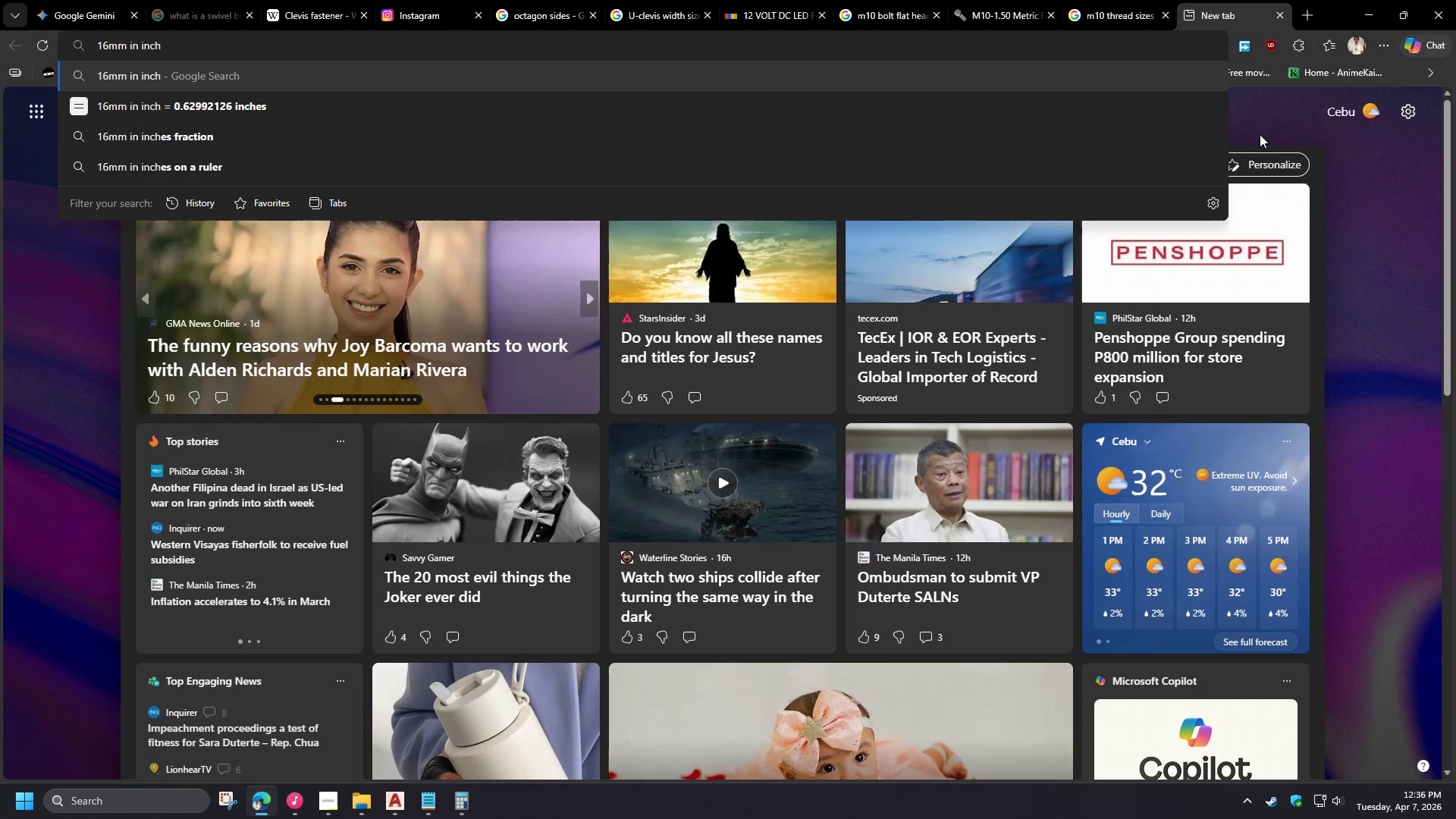 
key(Enter)
 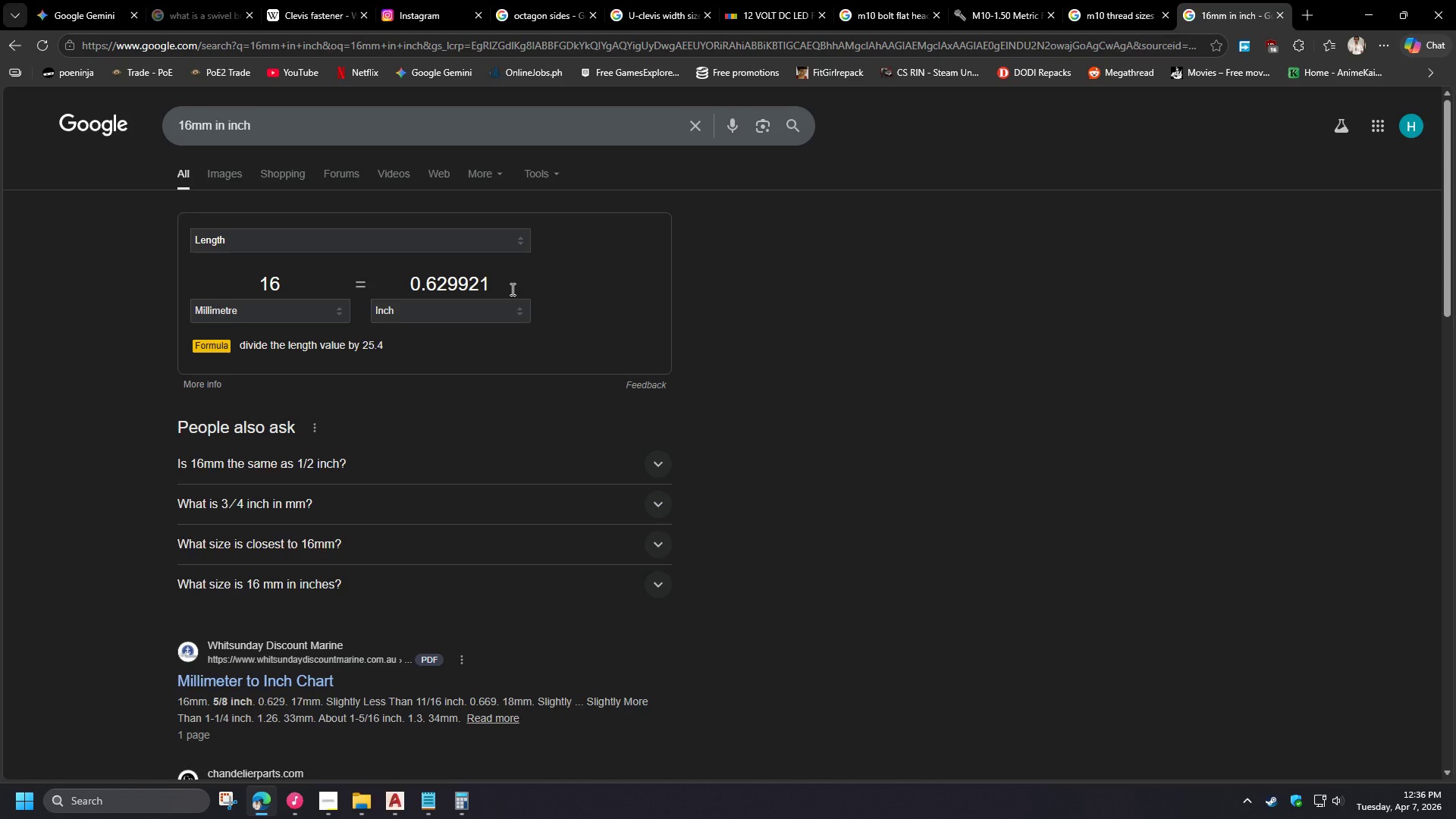 
wait(19.19)
 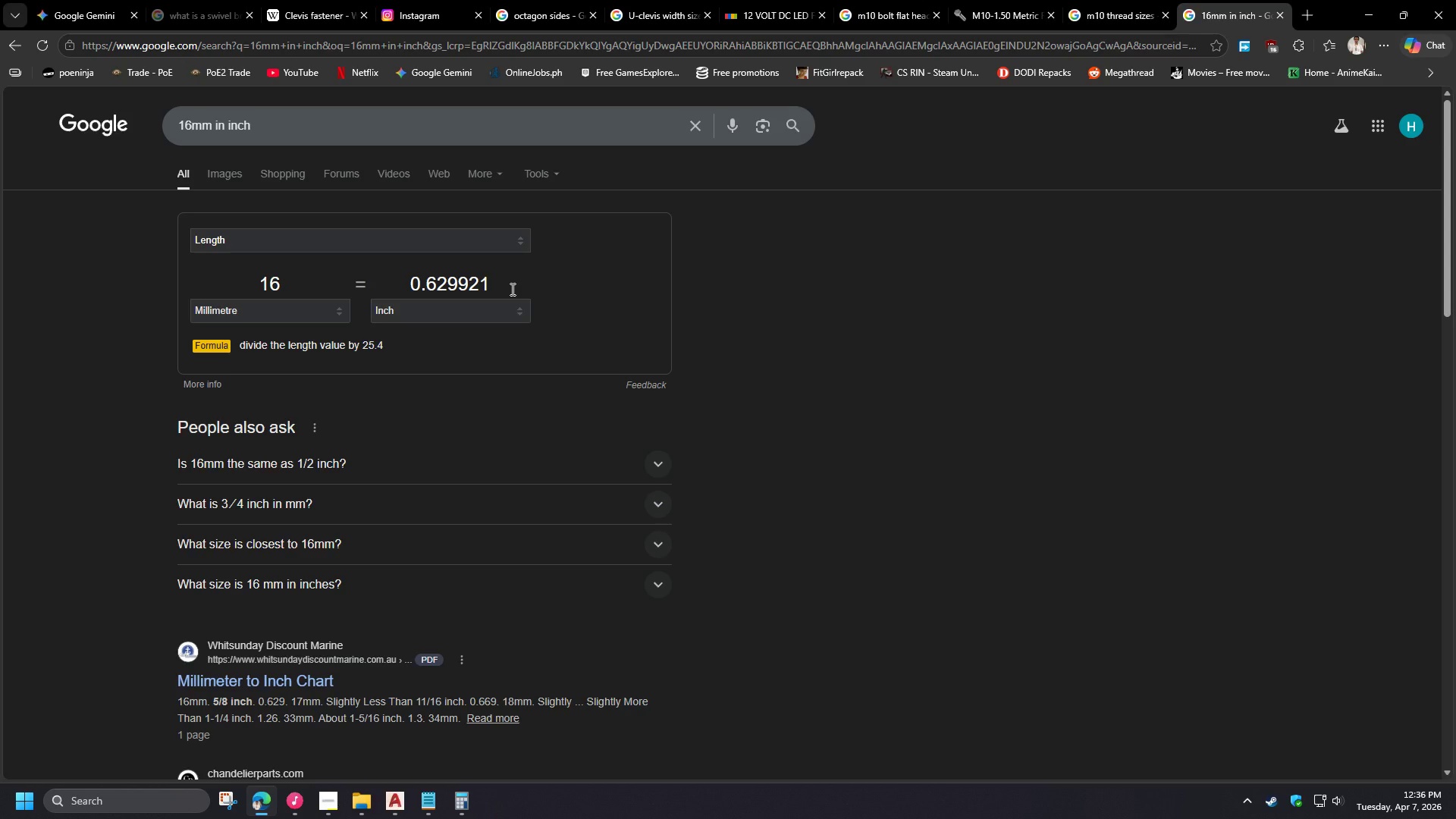 
left_click_drag(start_coordinate=[511, 288], to_coordinate=[396, 287])
 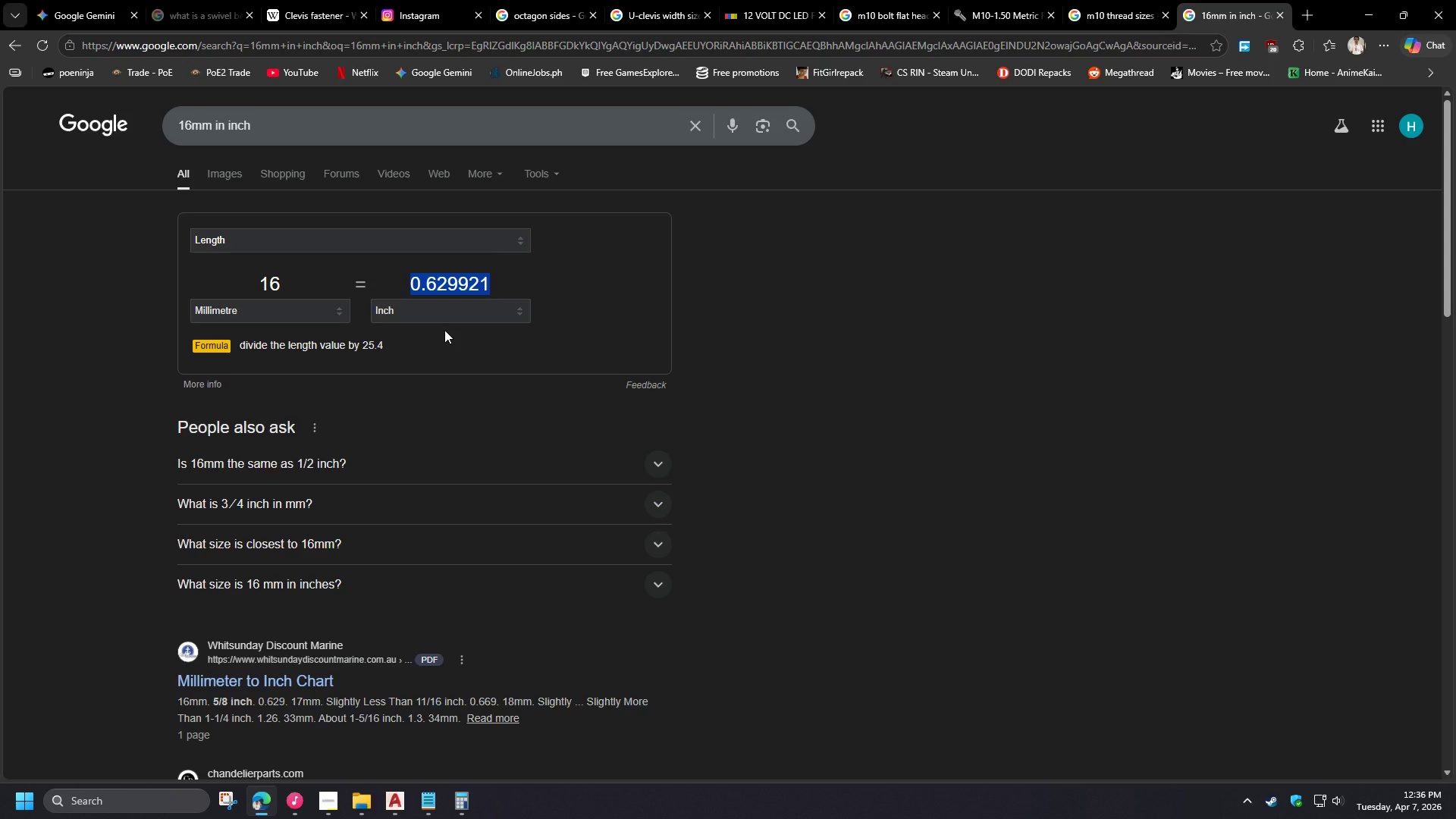 
key(NumpadDecimal)
 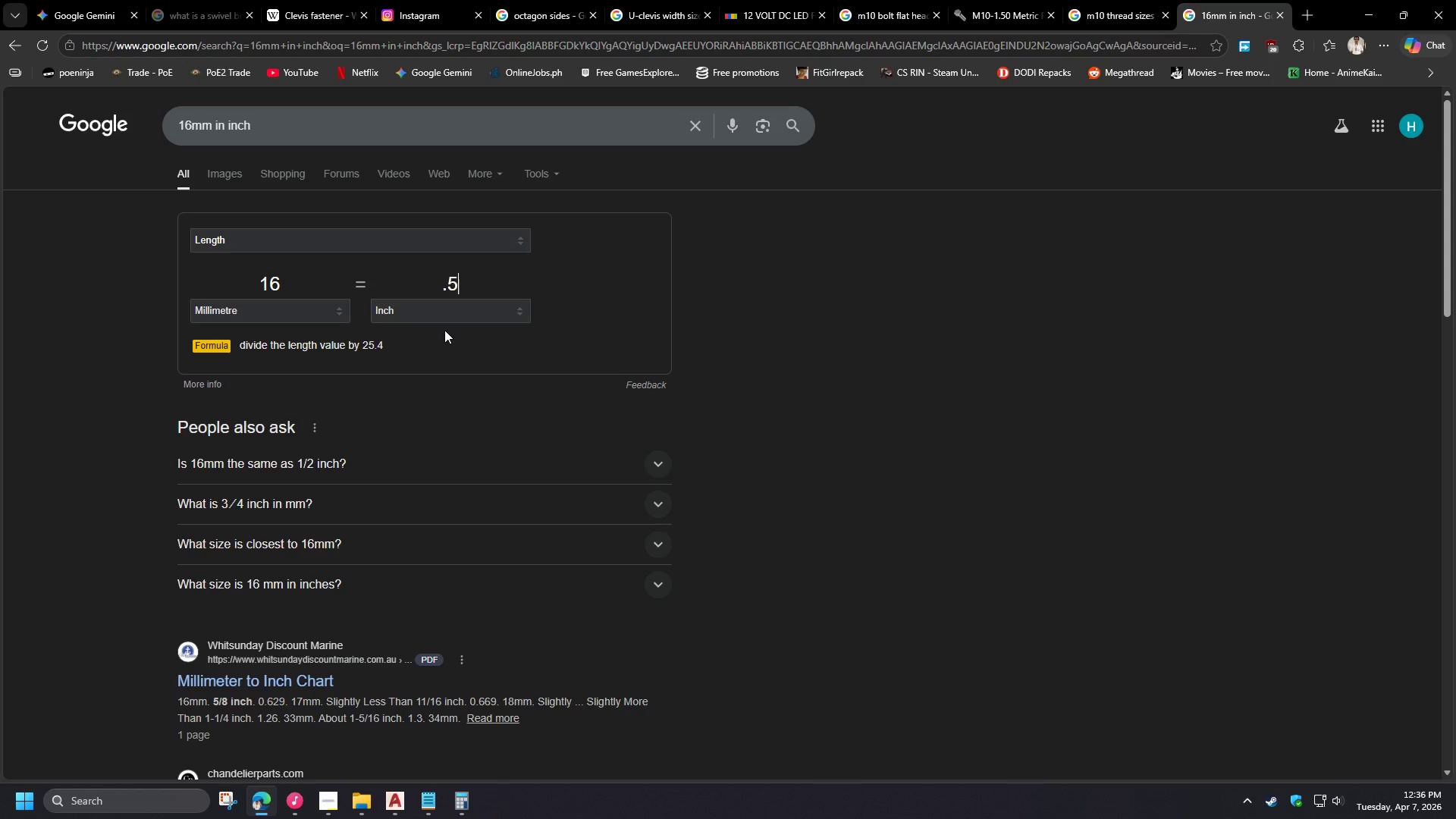 
key(Numpad5)
 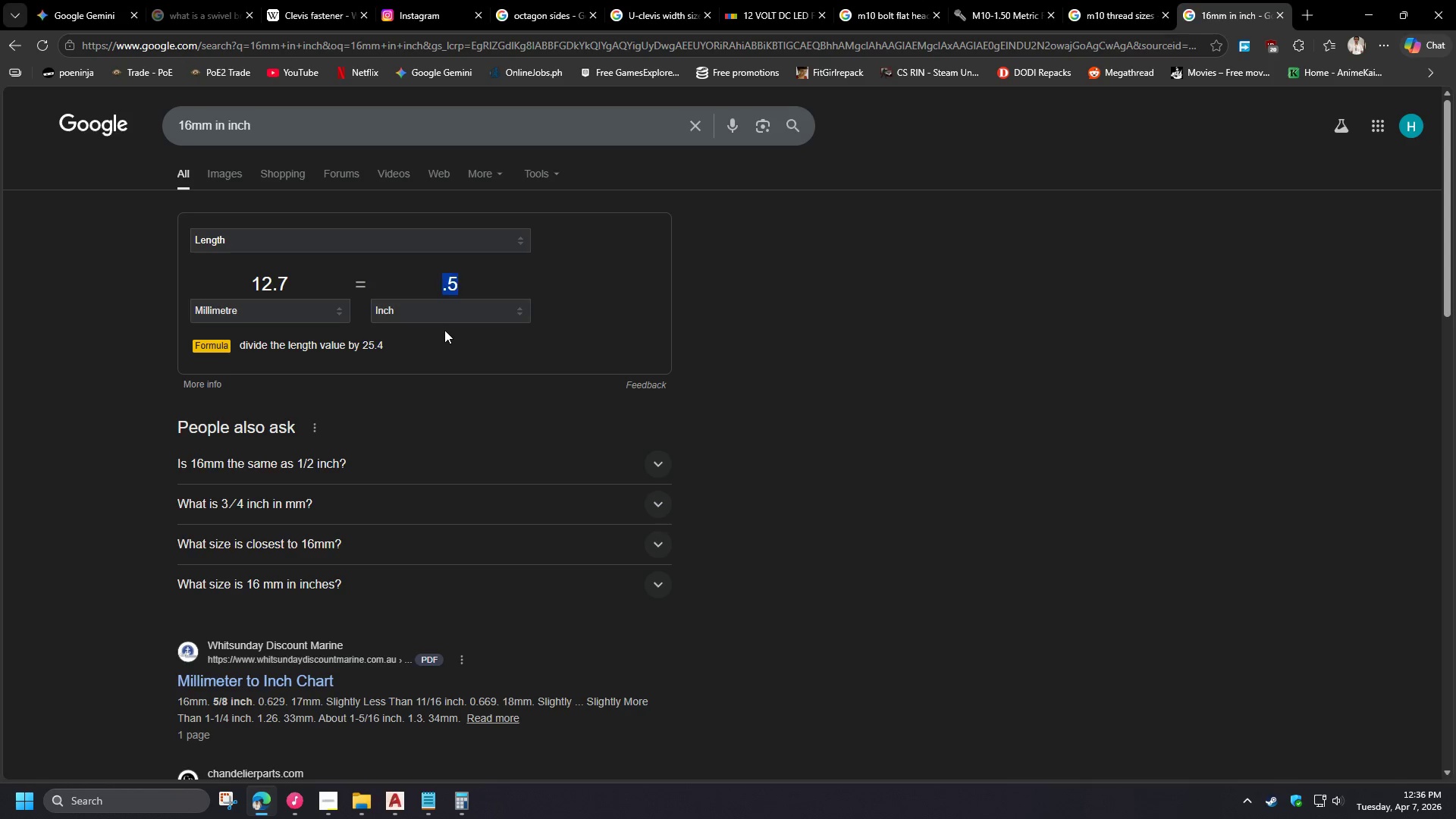 
key(NumpadEnter)
 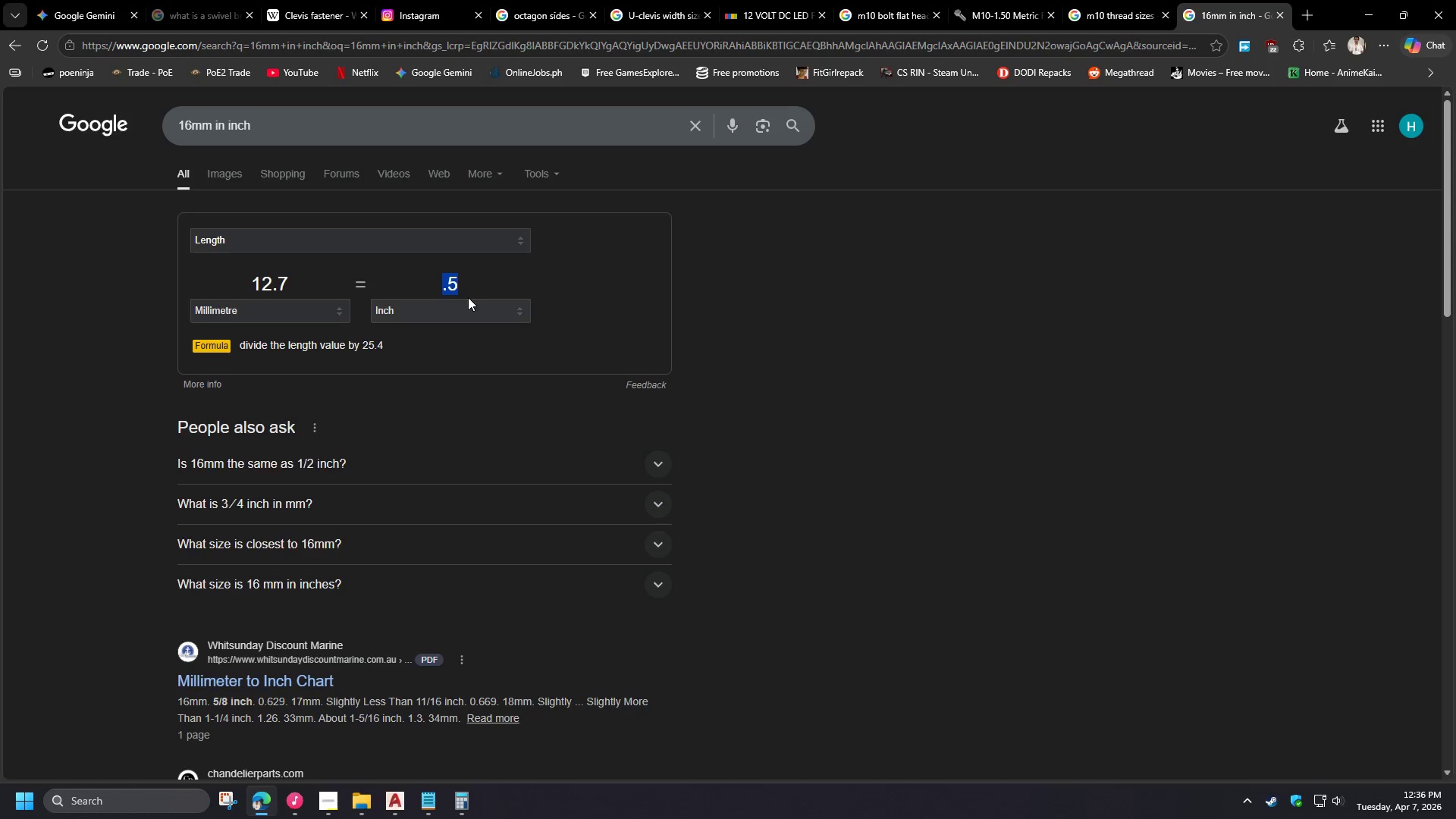 
key(NumpadDecimal)
 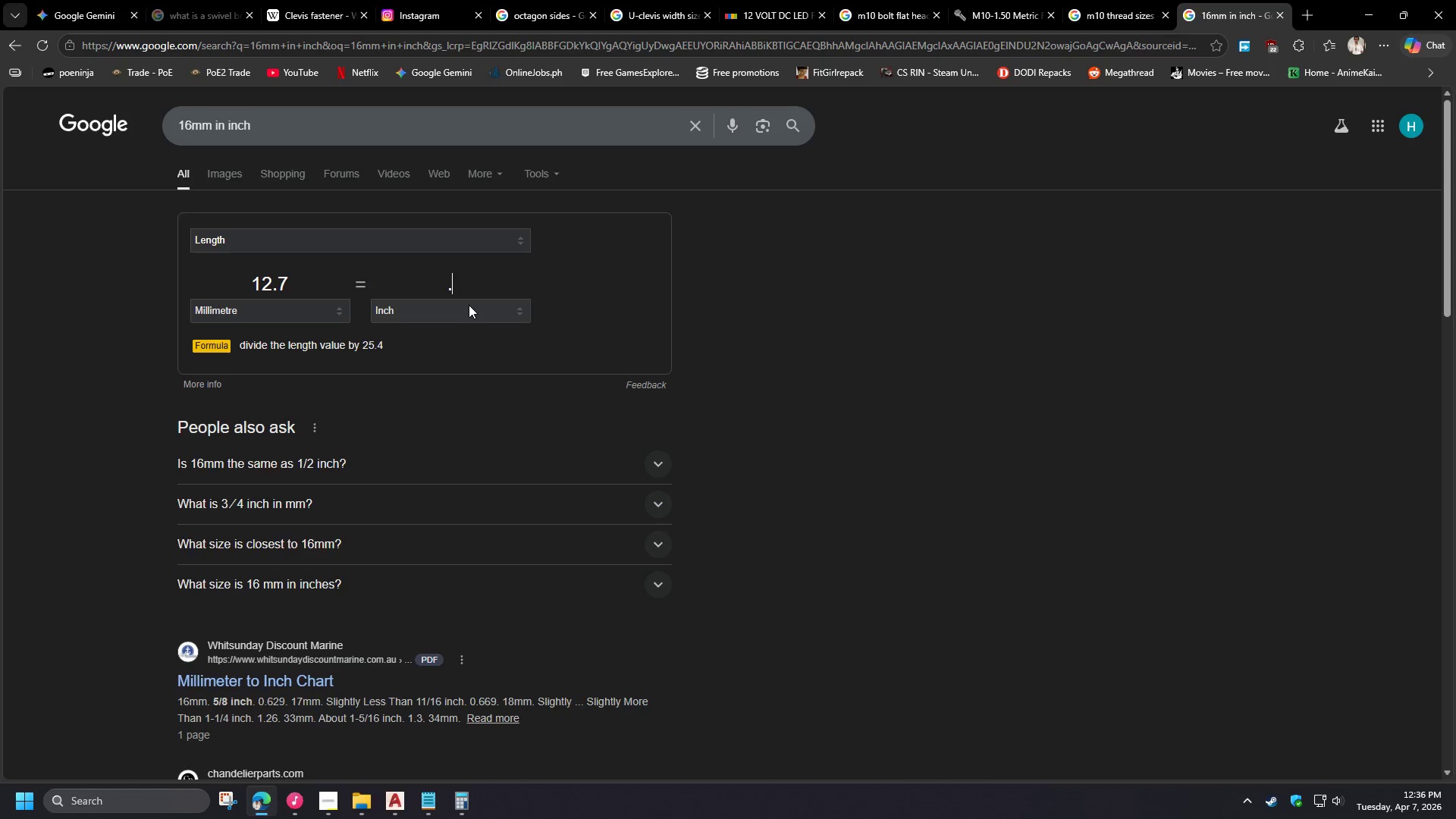 
key(Numpad6)
 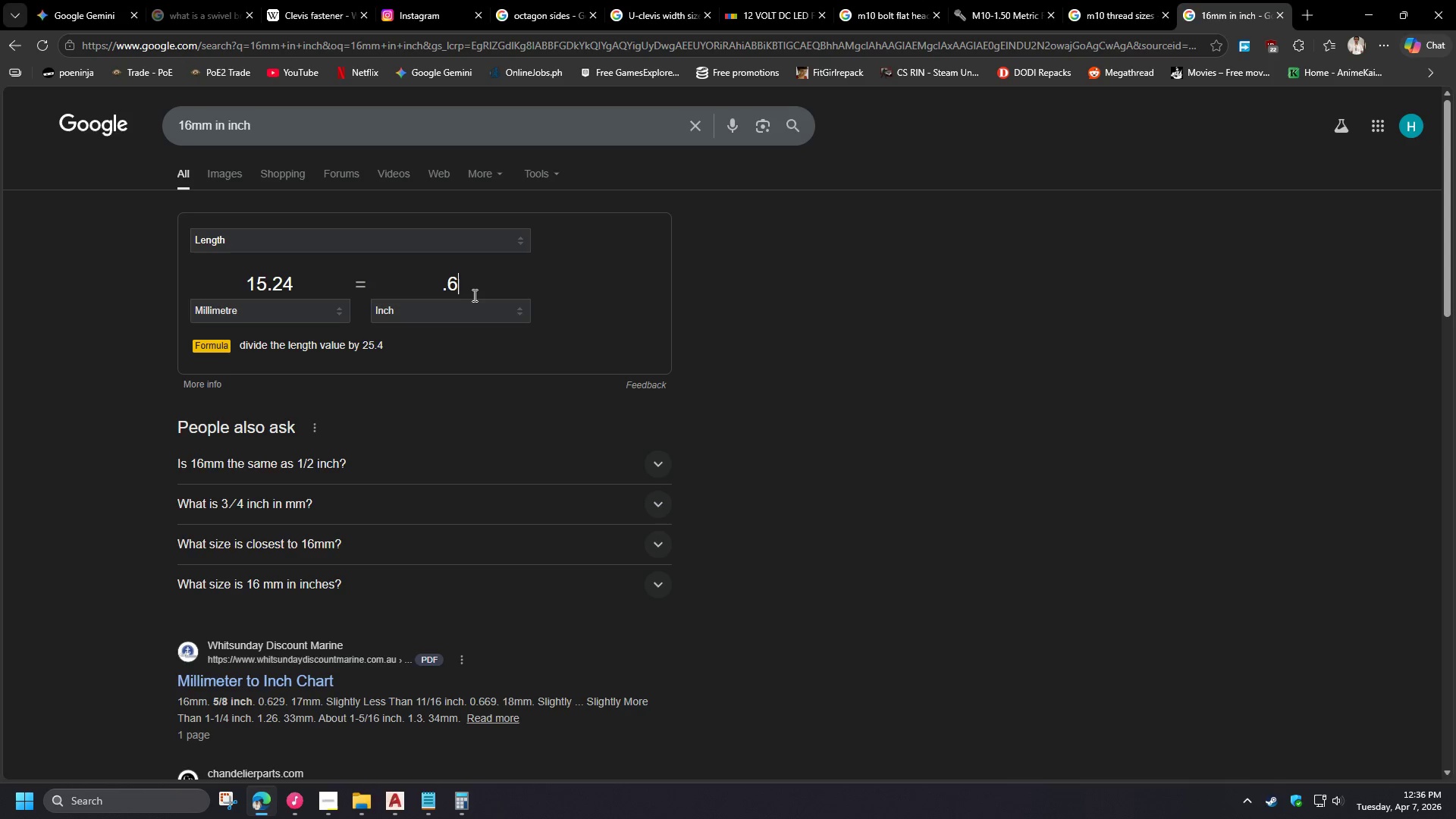 
left_click_drag(start_coordinate=[472, 291], to_coordinate=[427, 291])
 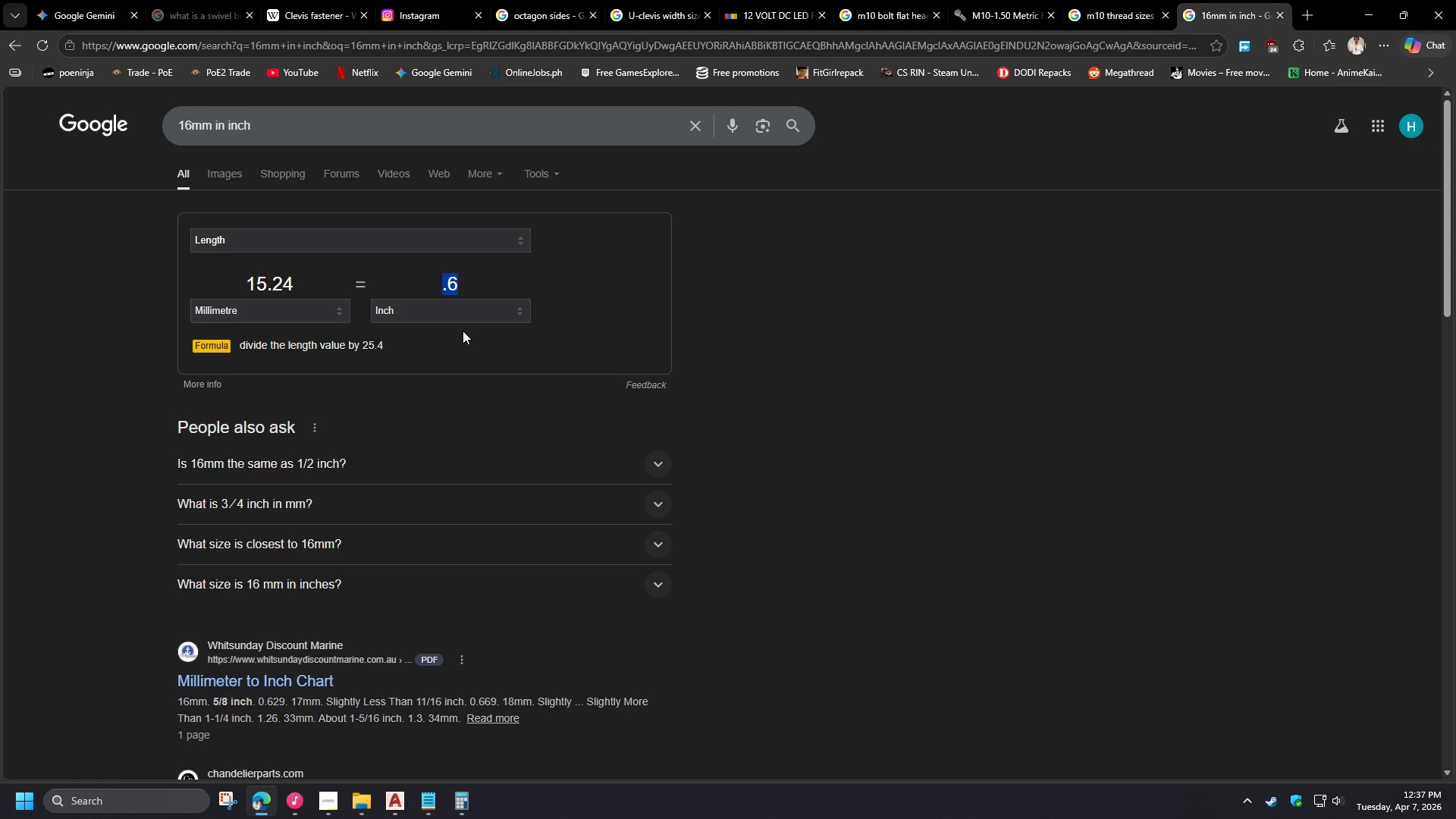 
key(Backspace)
 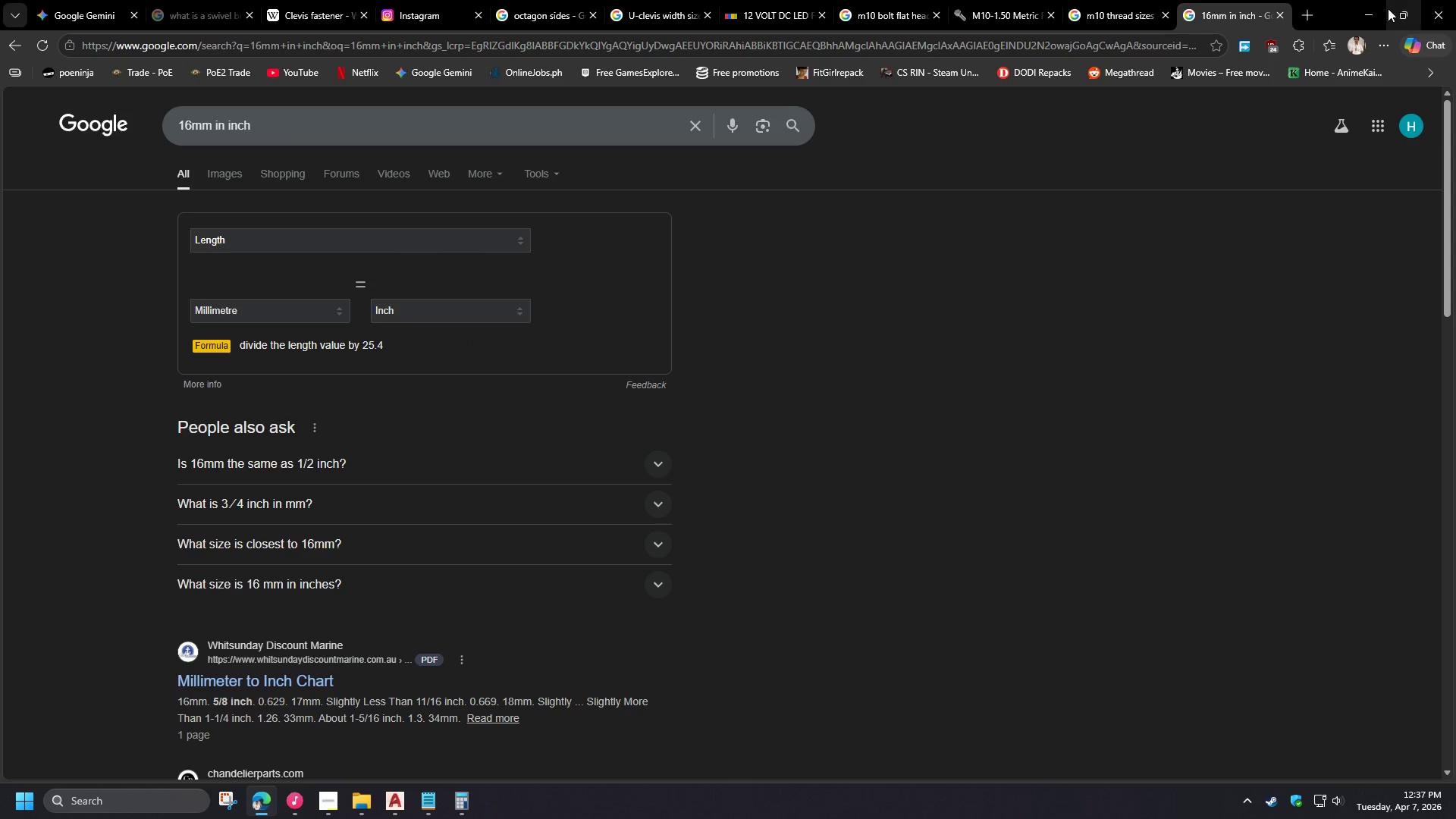 
left_click([1379, 3])
 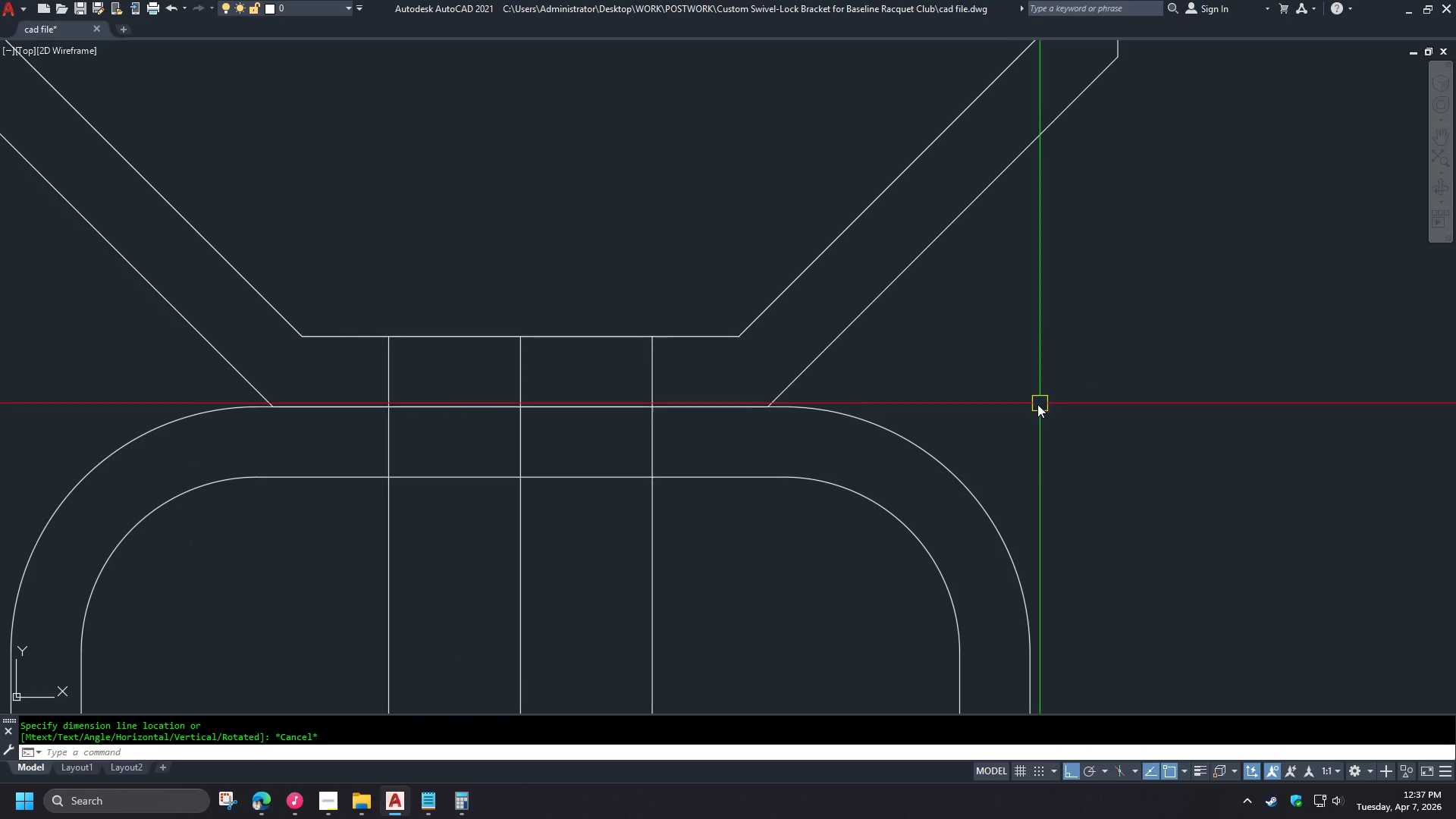 
scroll: coordinate [452, 318], scroll_direction: down, amount: 3.0
 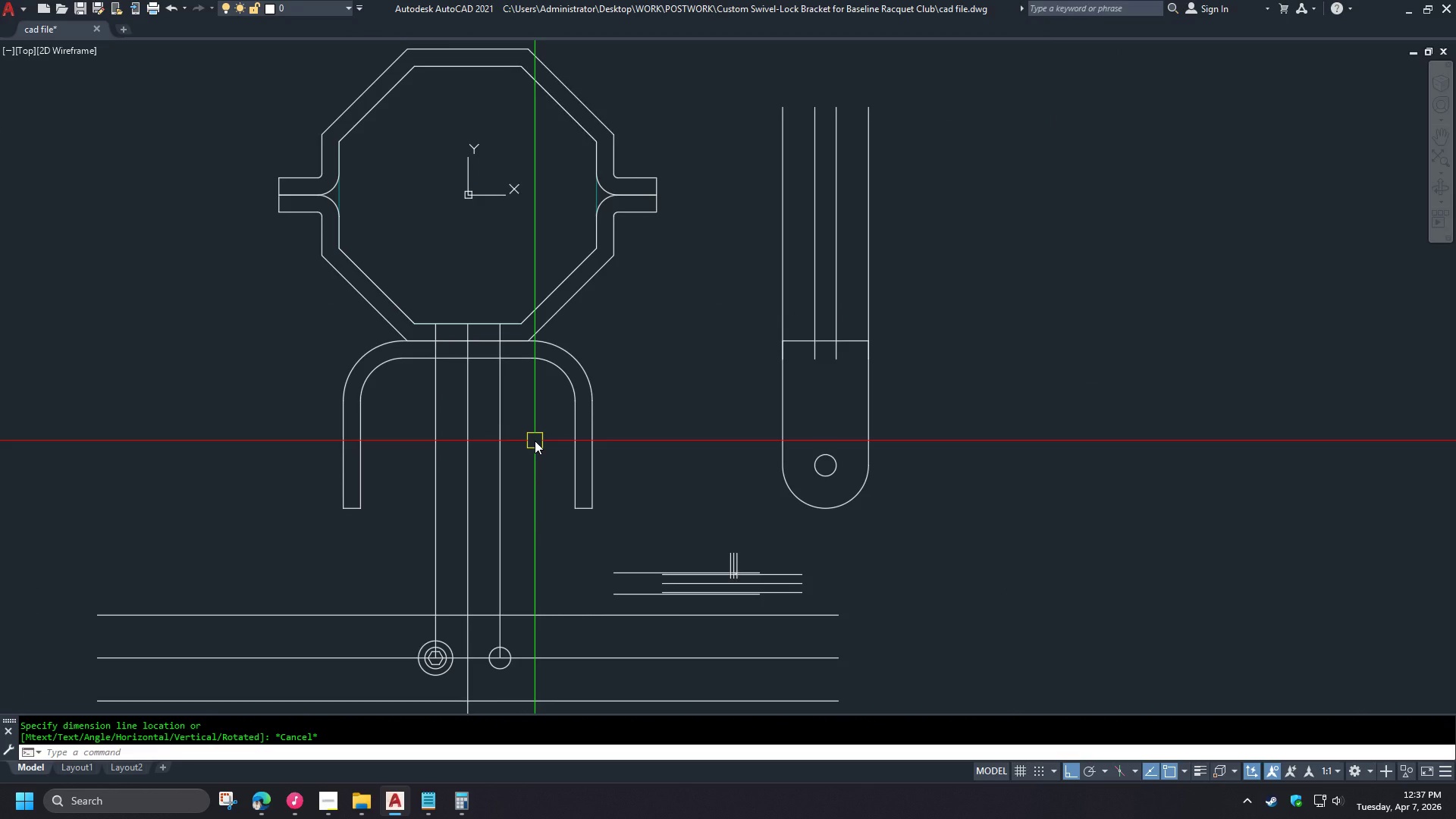 
scroll: coordinate [428, 605], scroll_direction: up, amount: 4.0
 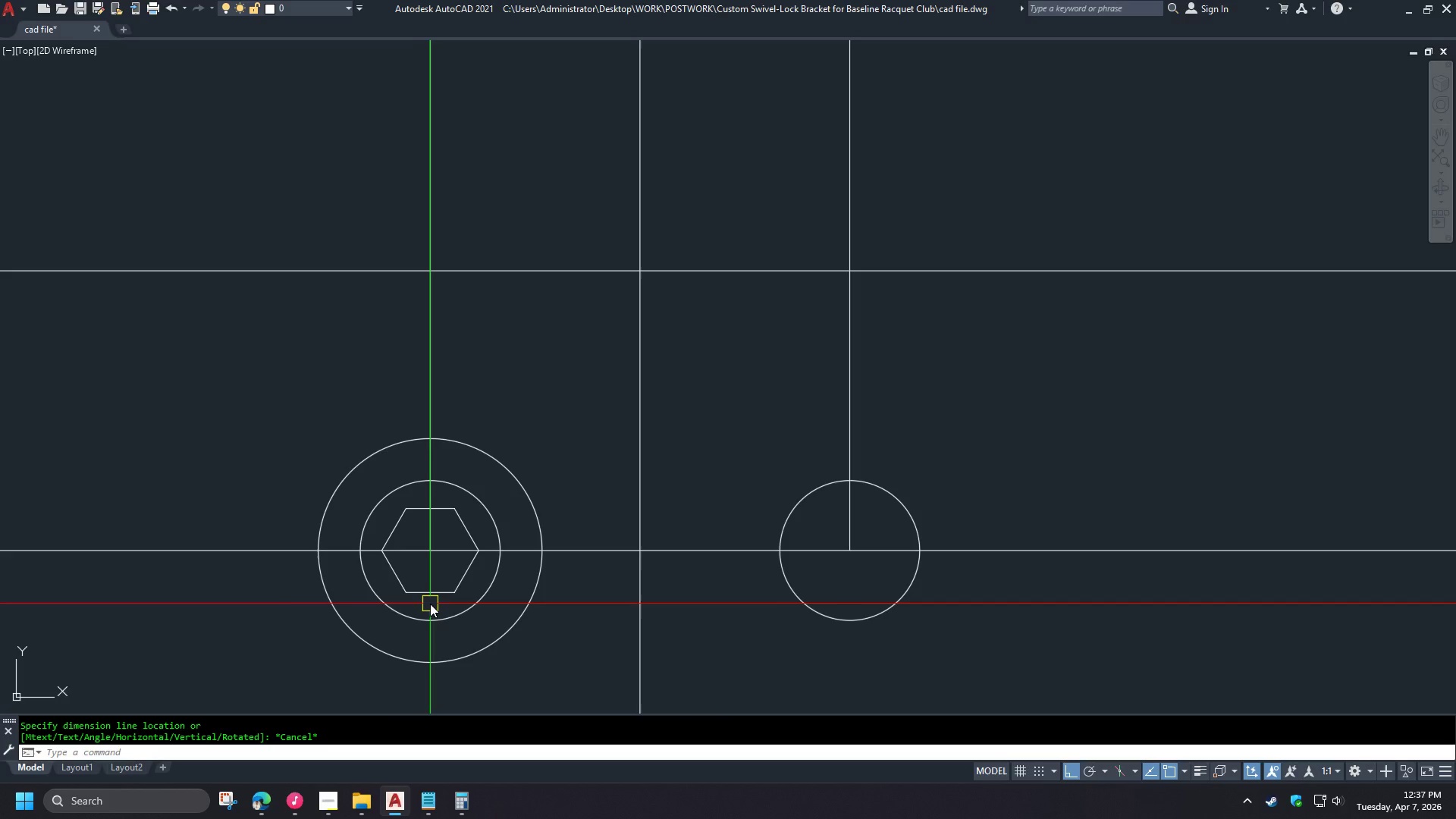 
left_click([261, 794])
 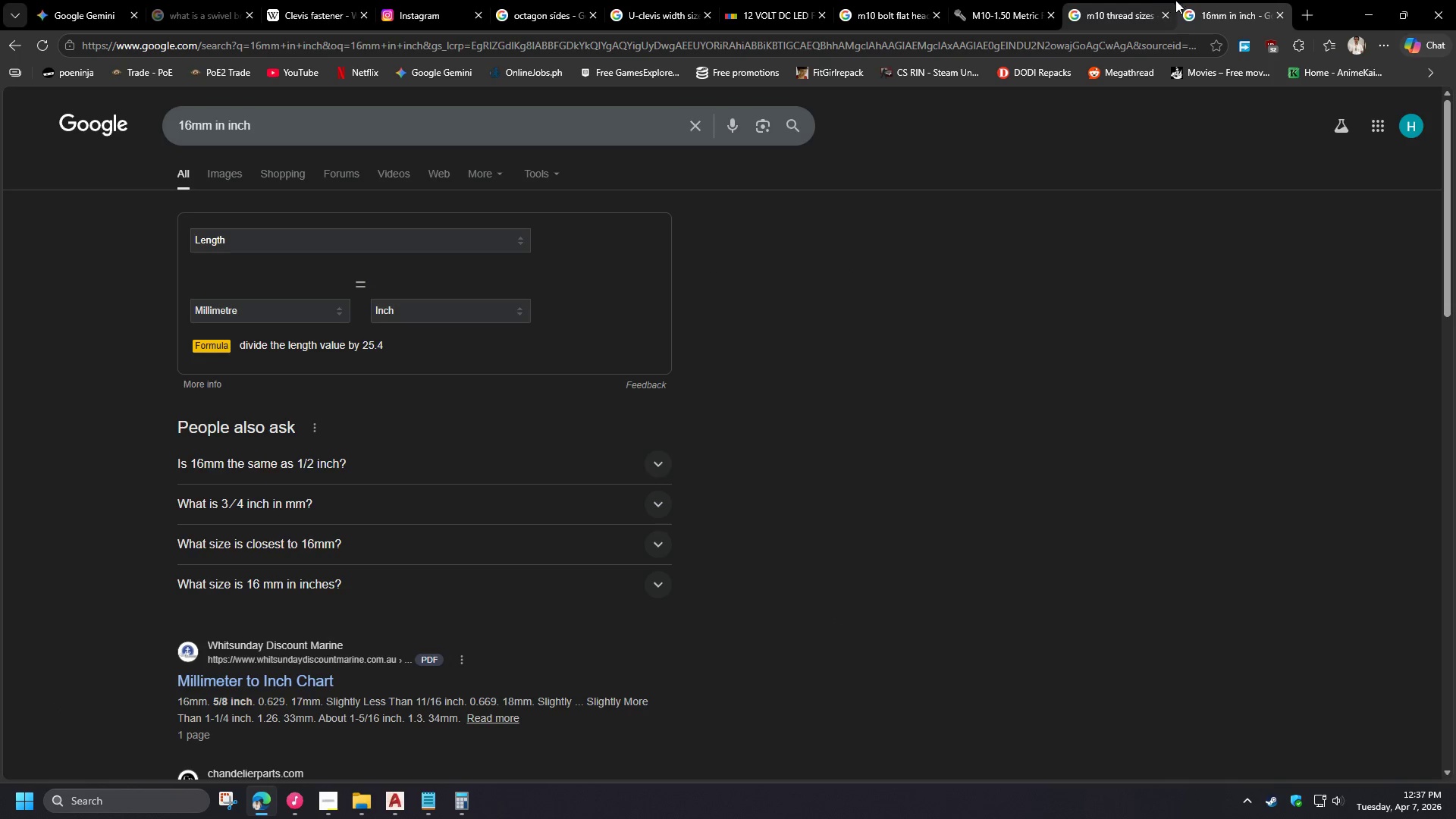 
left_click([1099, 0])
 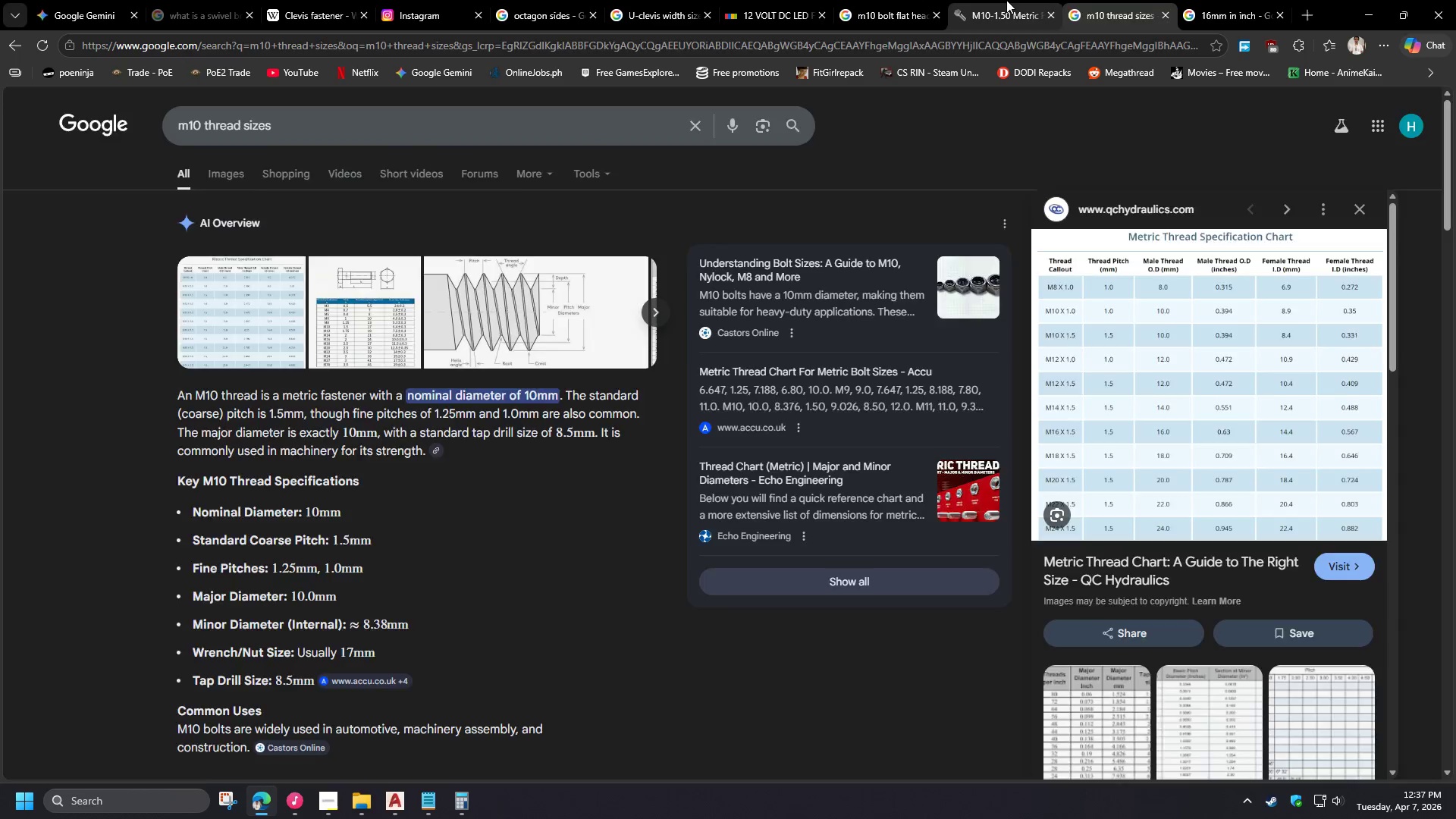 
left_click([1006, 0])
 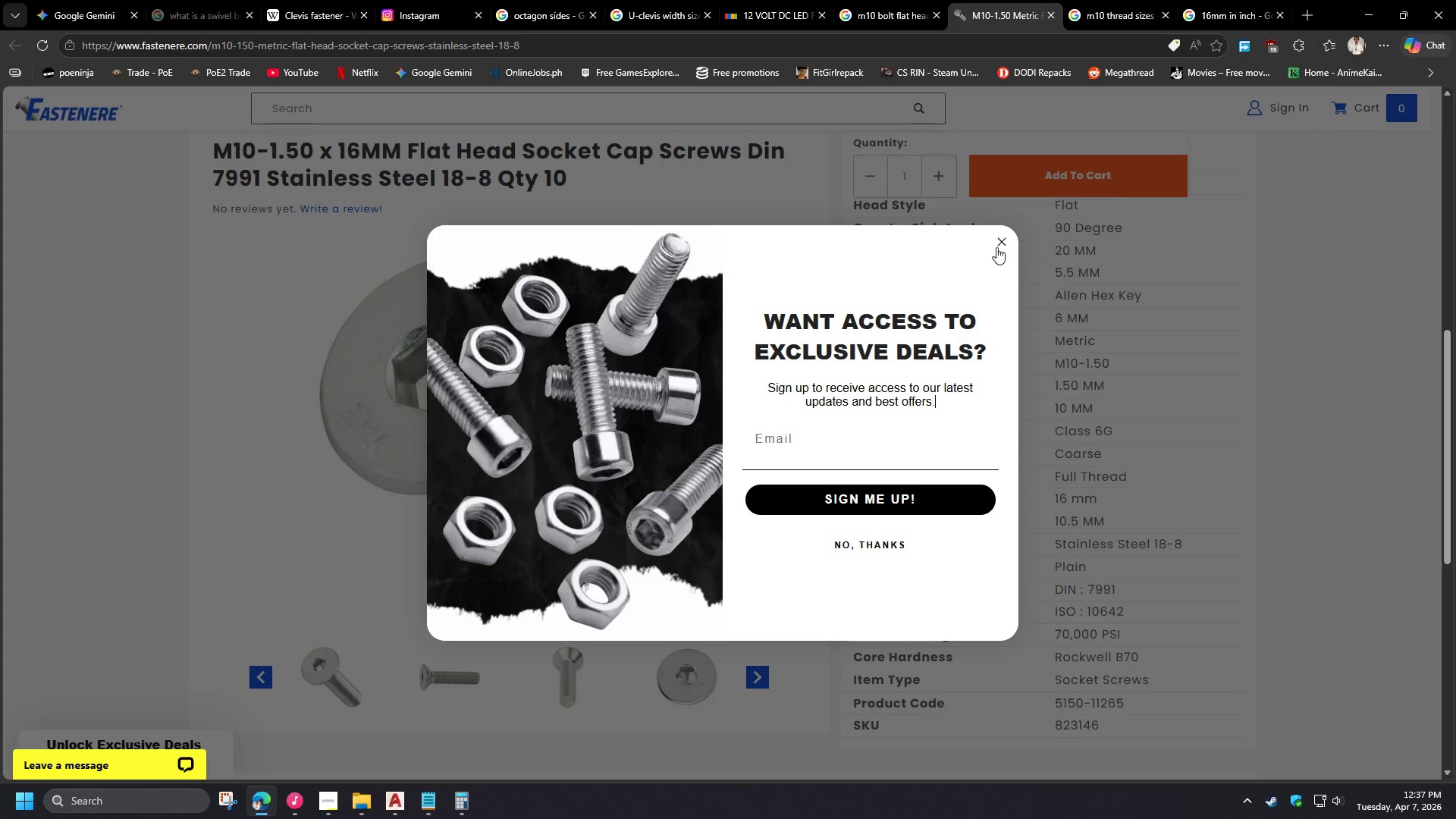 
left_click([999, 242])
 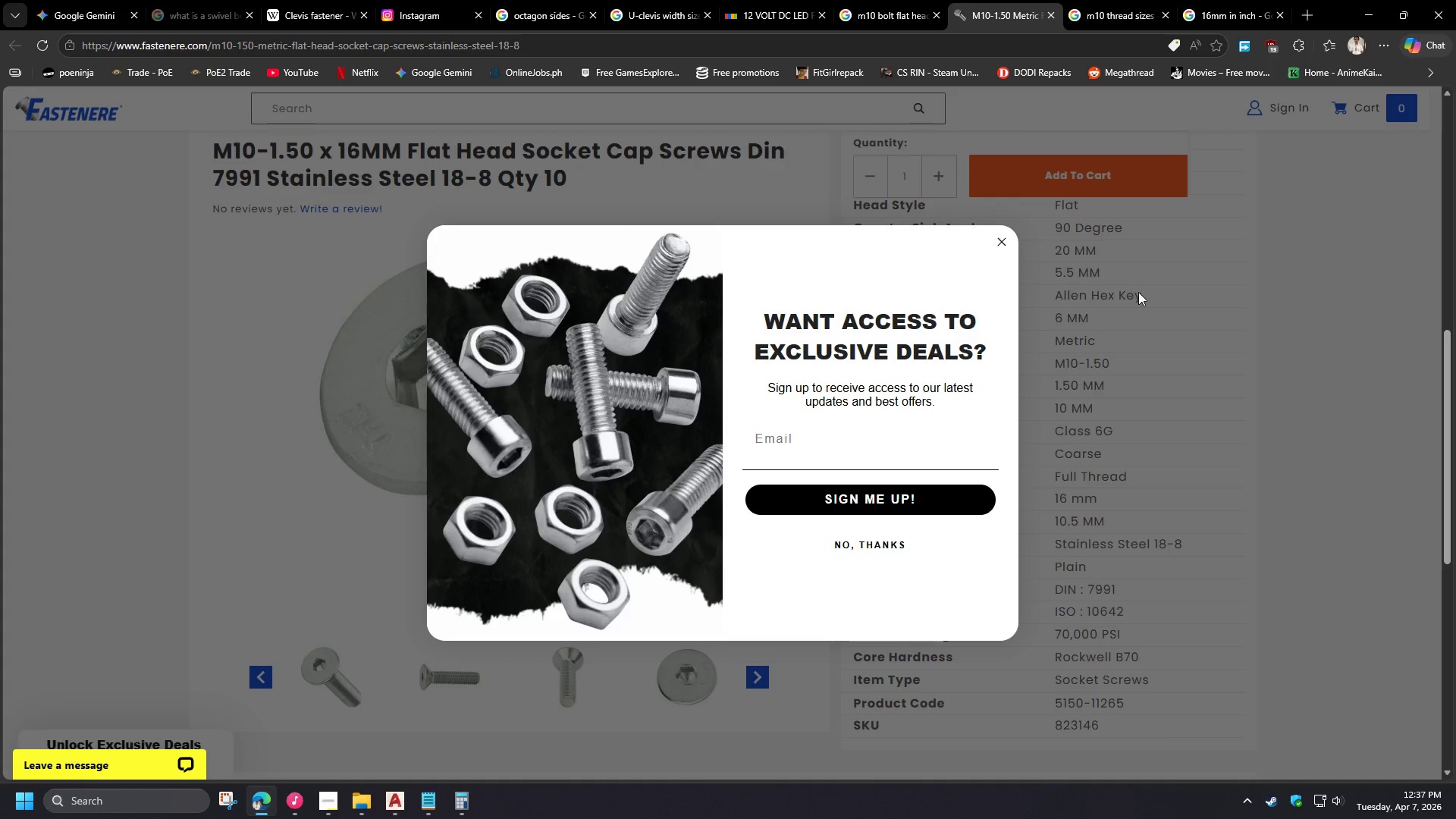 
left_click([544, 55])
 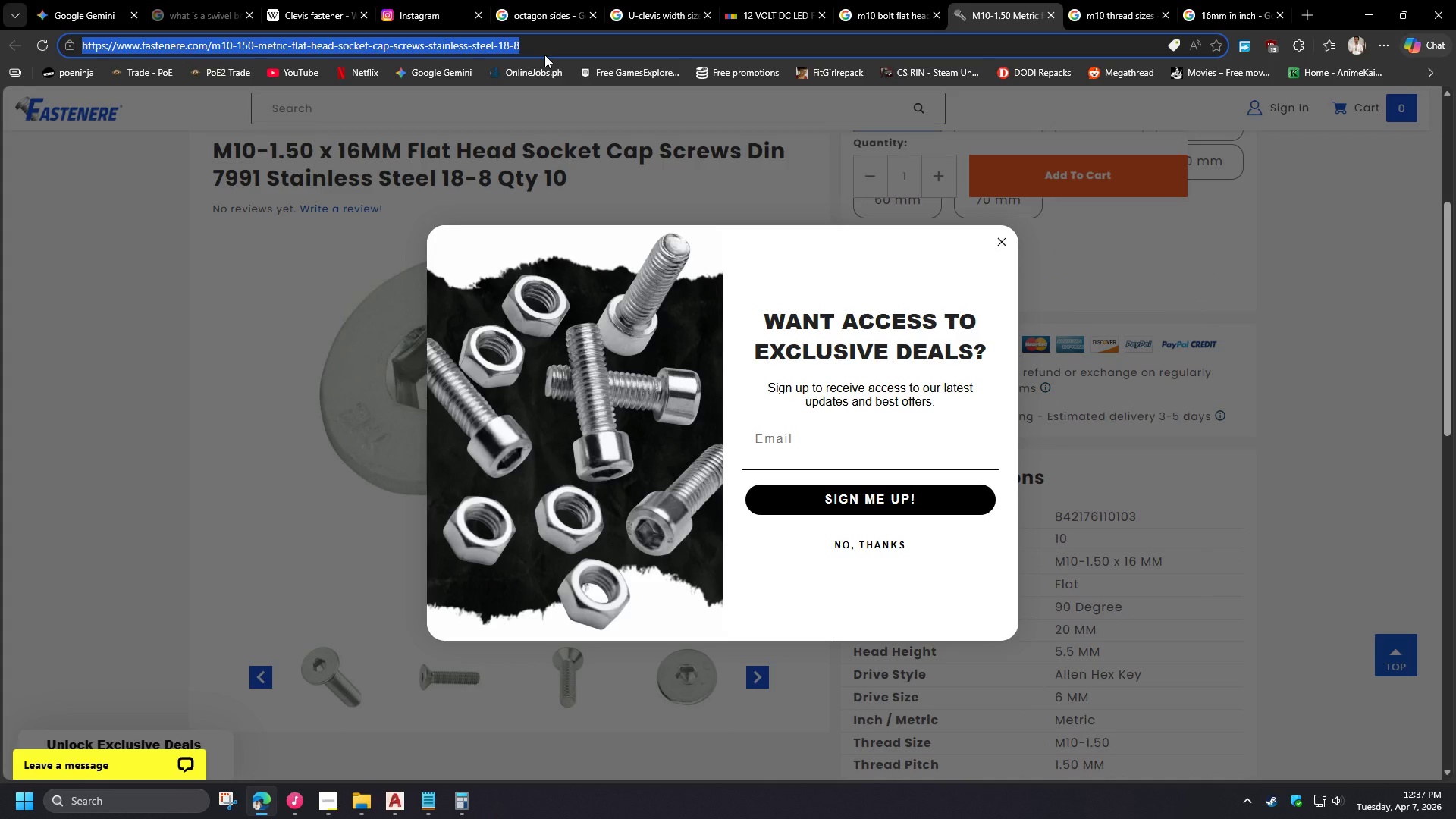 
key(NumpadEnter)
 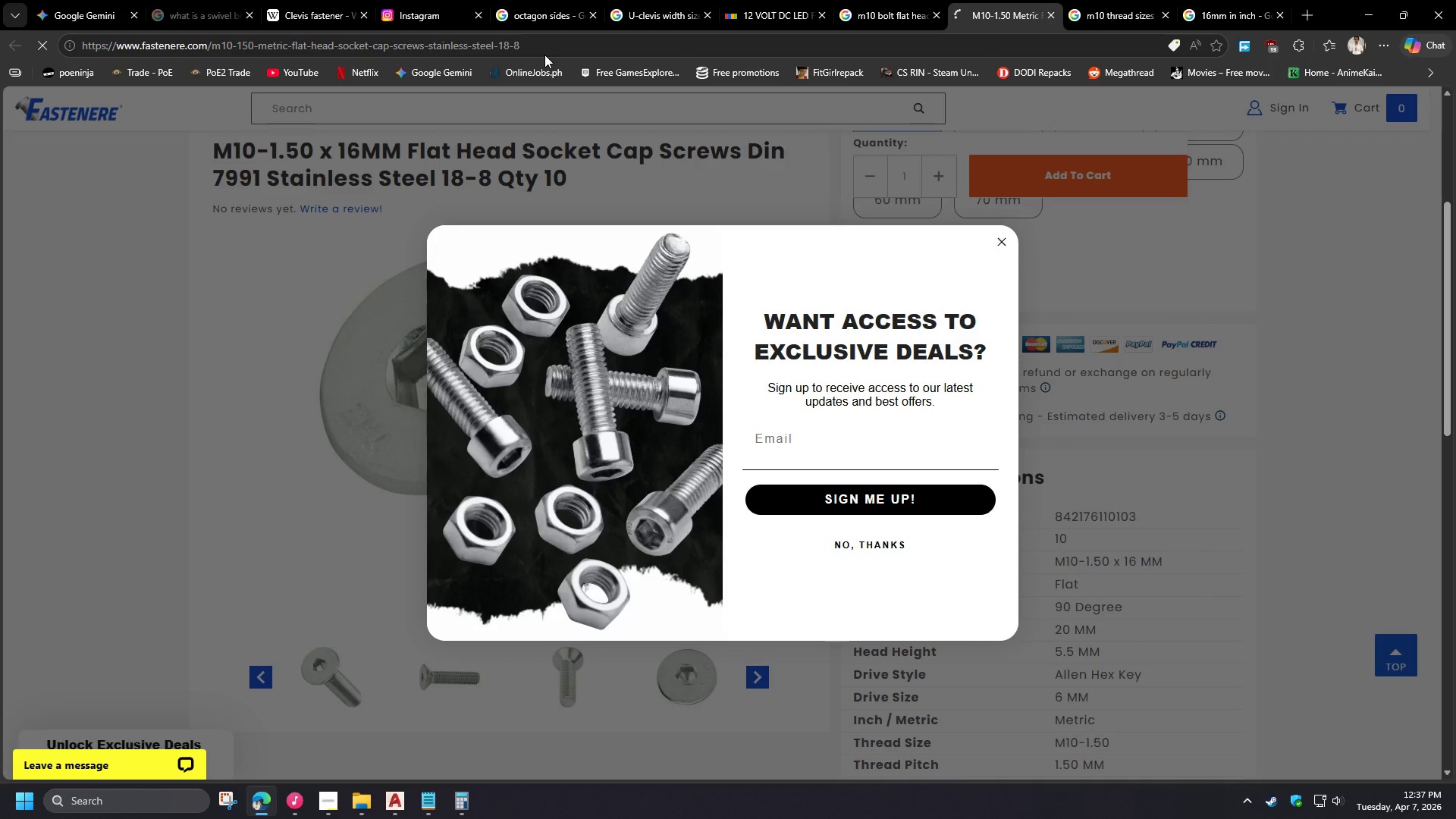 
scroll: coordinate [1205, 297], scroll_direction: up, amount: 5.0
 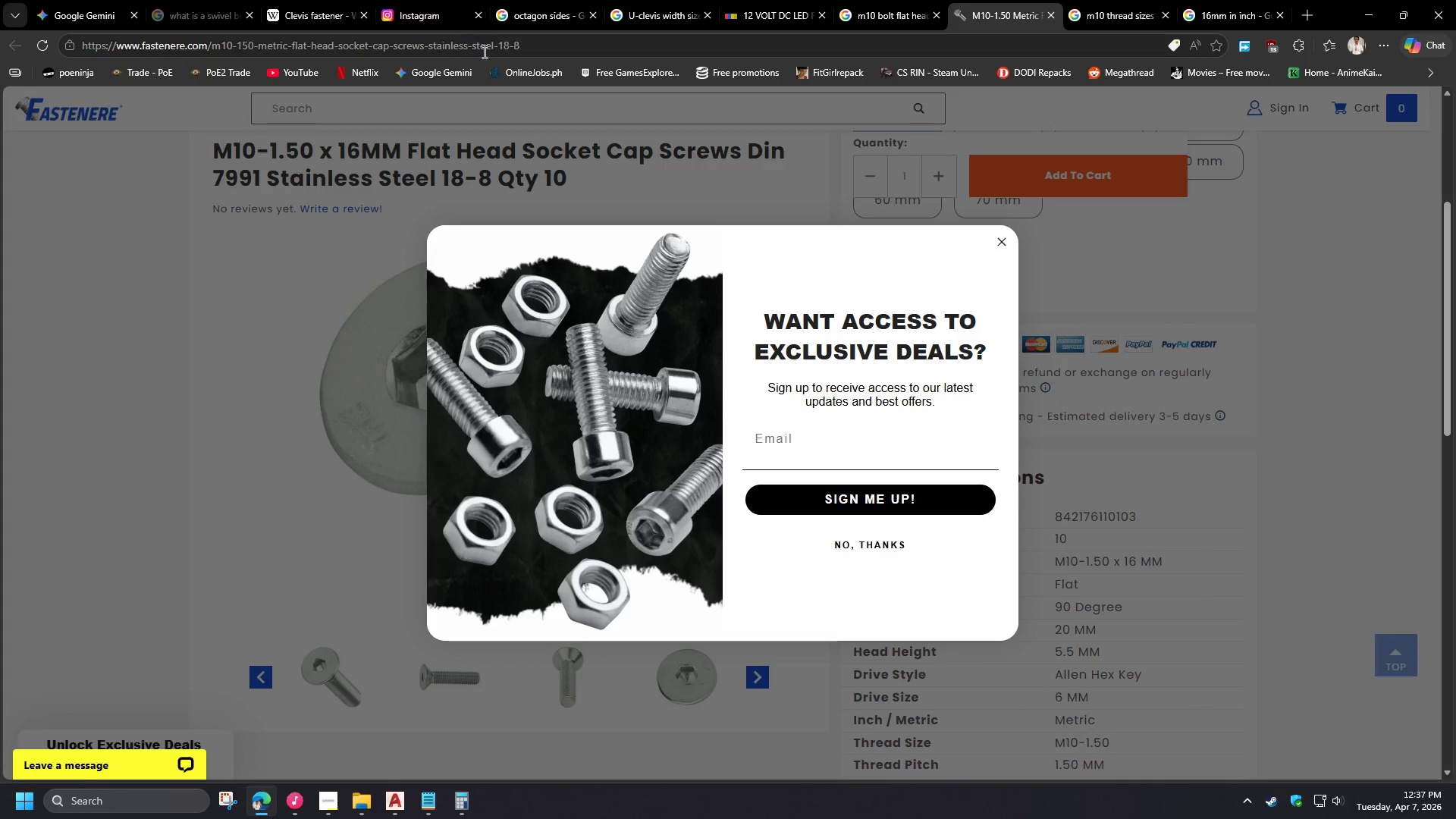 
mouse_move([547, 67])
 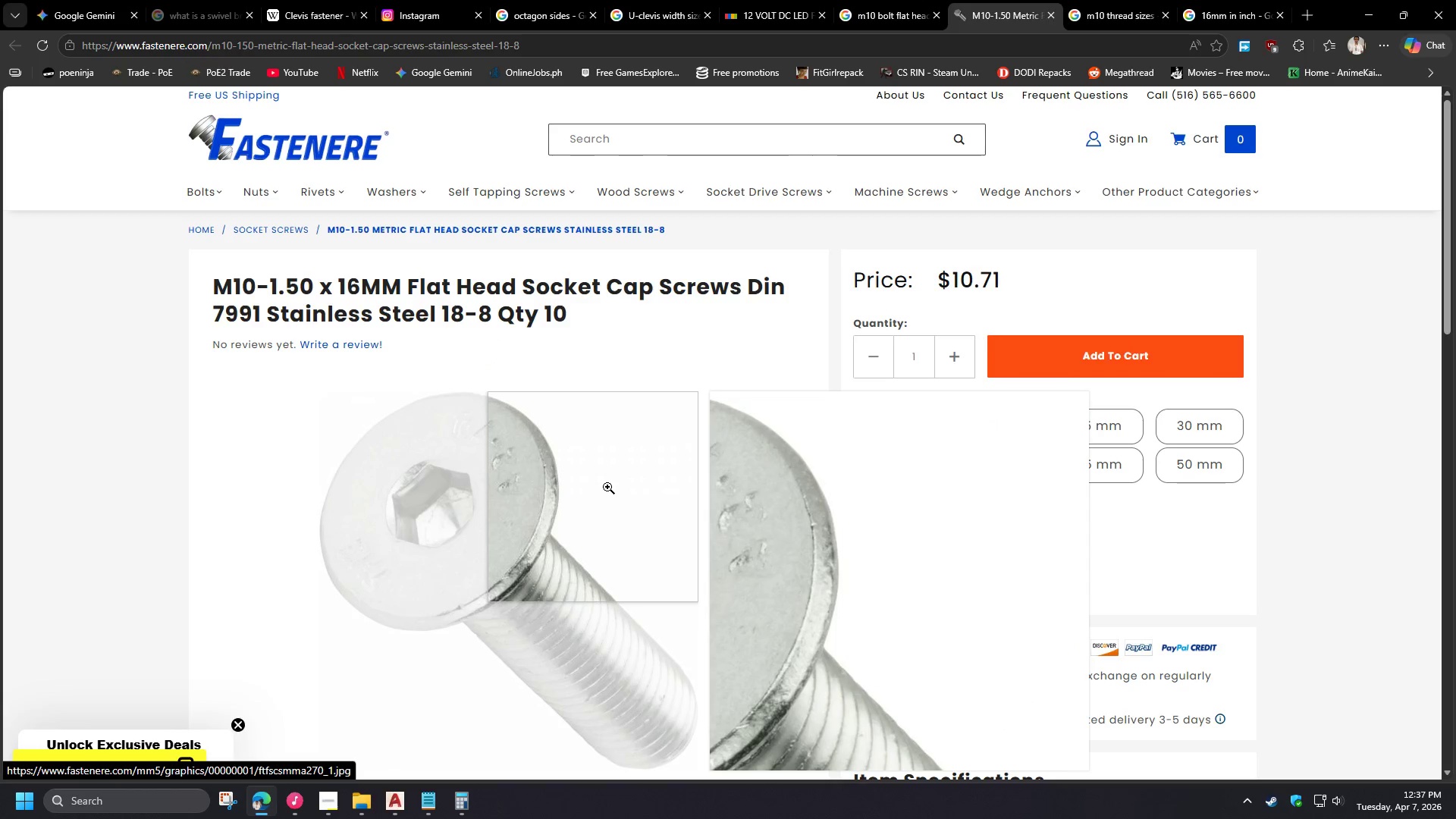 
left_click([450, 679])
 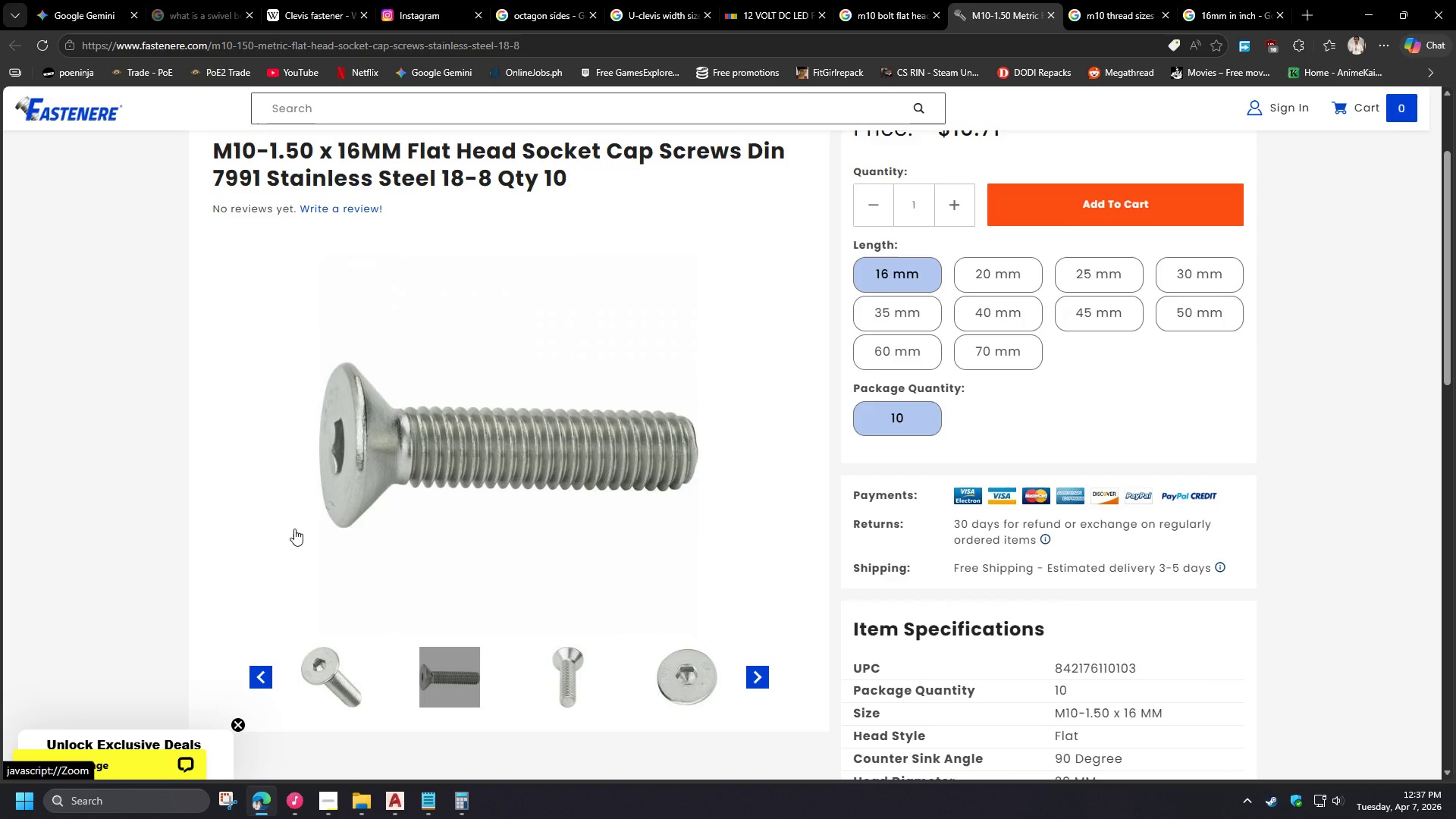 
scroll: coordinate [607, 487], scroll_direction: down, amount: 2.0
 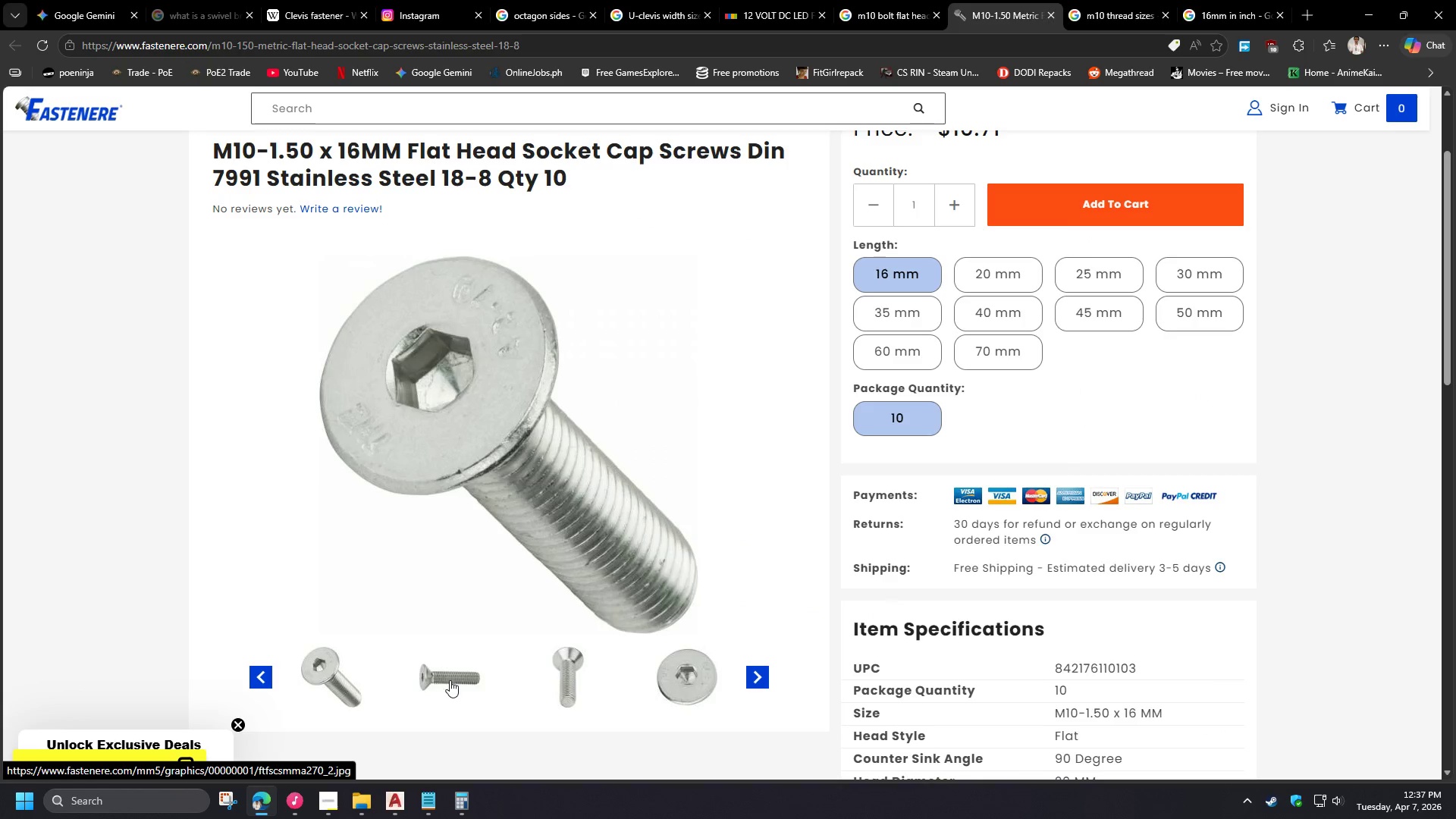 
wait(10.01)
 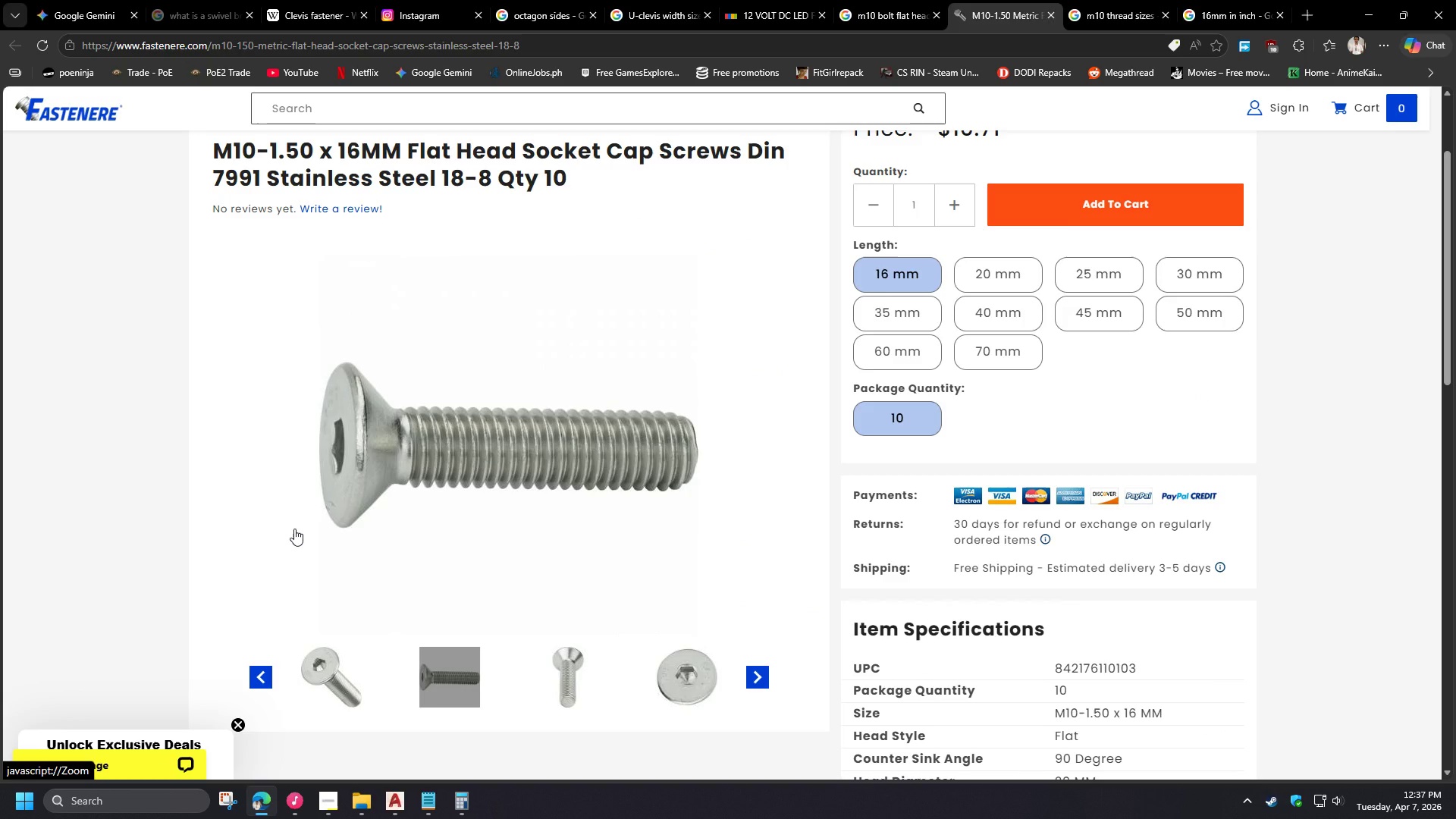 
mouse_move([1157, 388])
 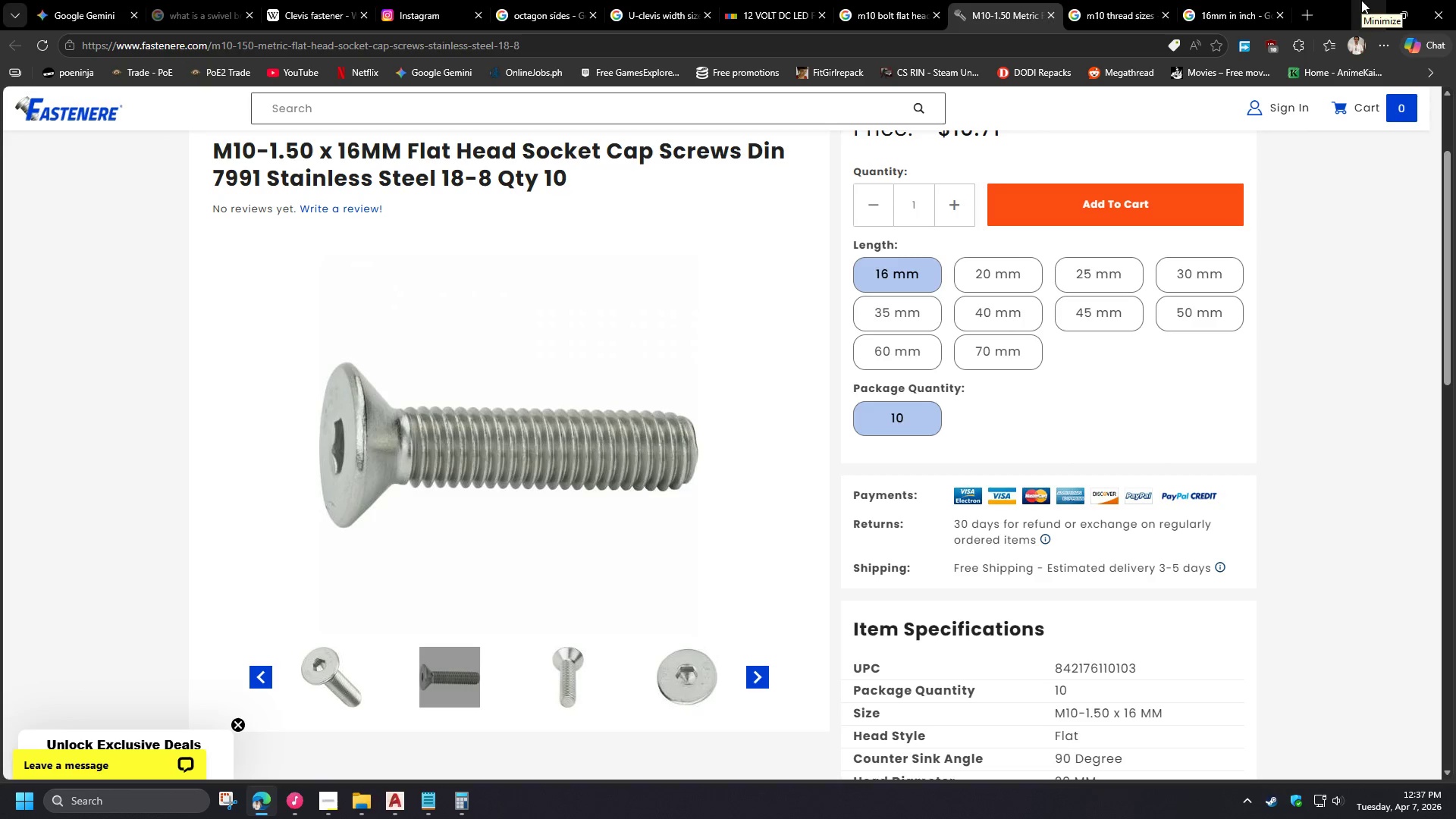 
mouse_move([1338, -4])
 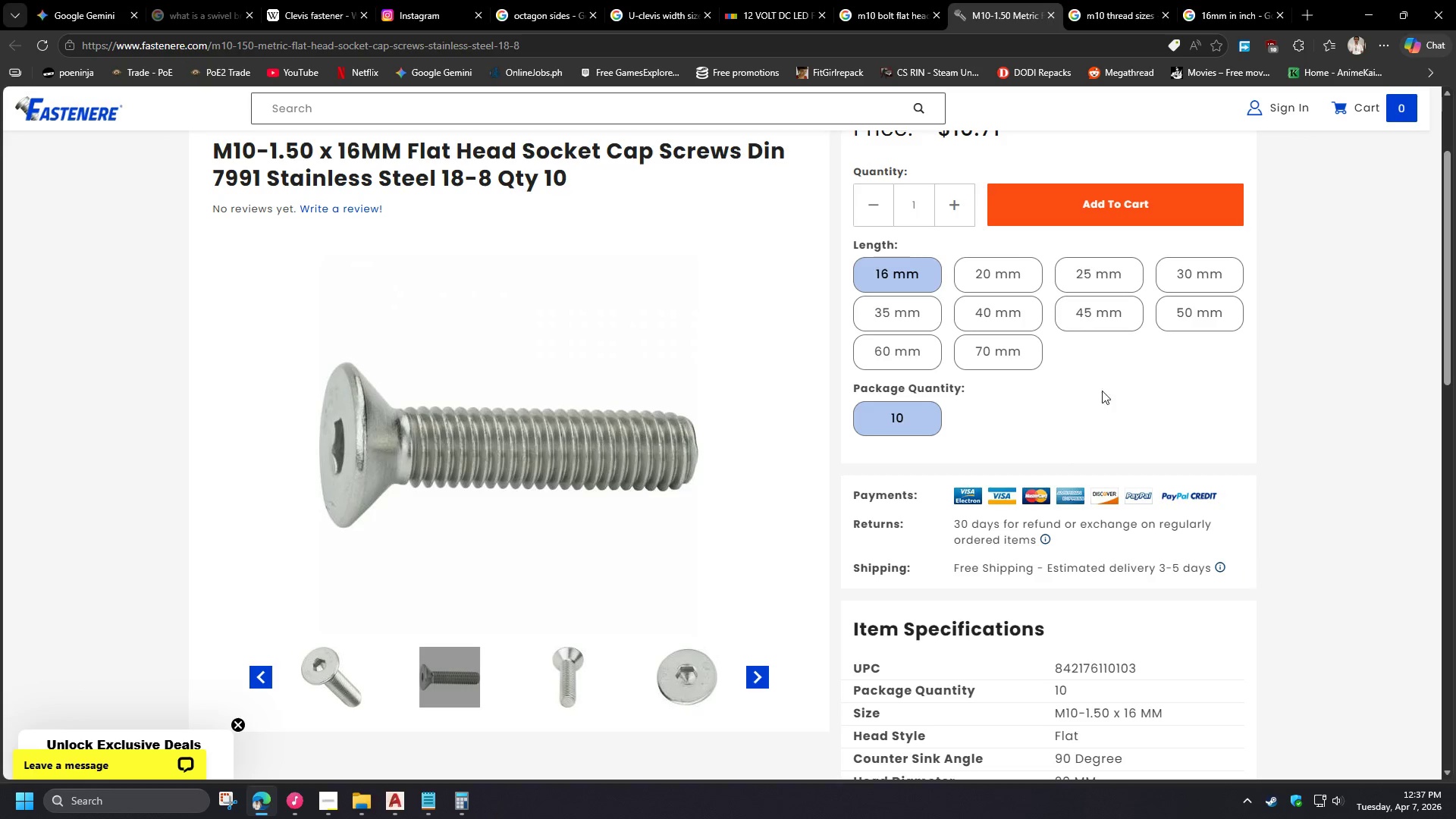 
left_click([874, 0])
 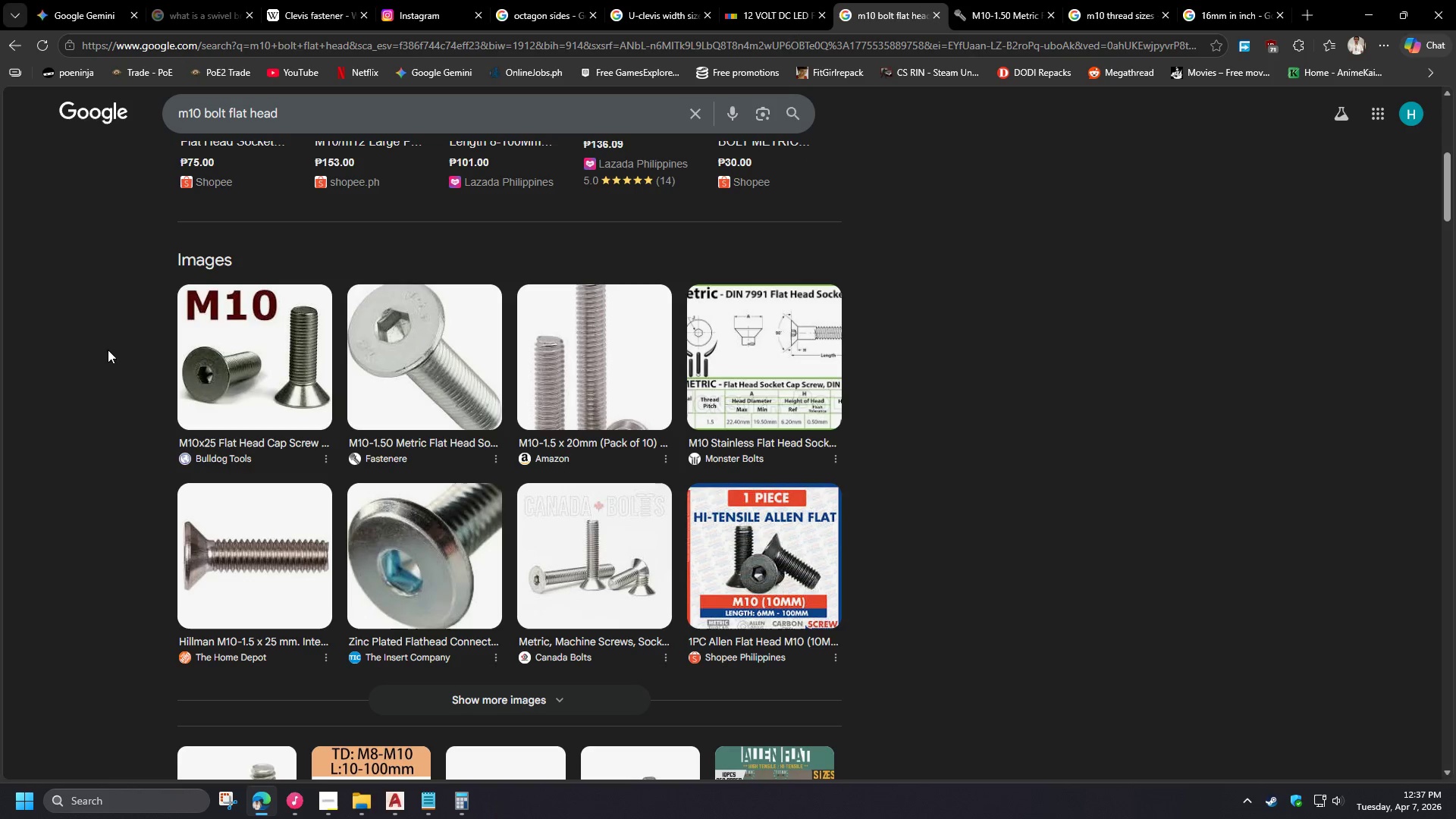 
left_click([300, 117])
 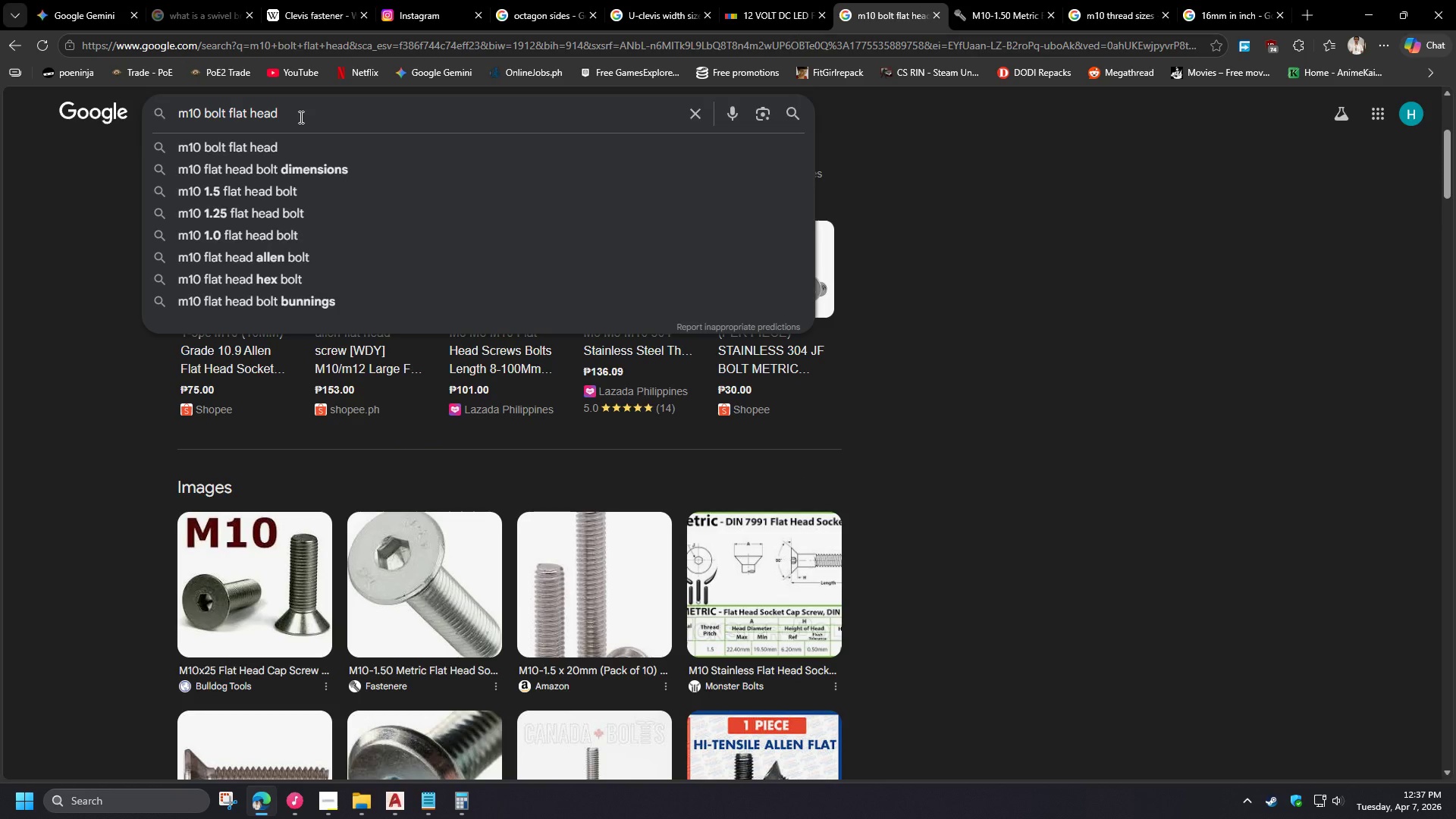 
type( he)
 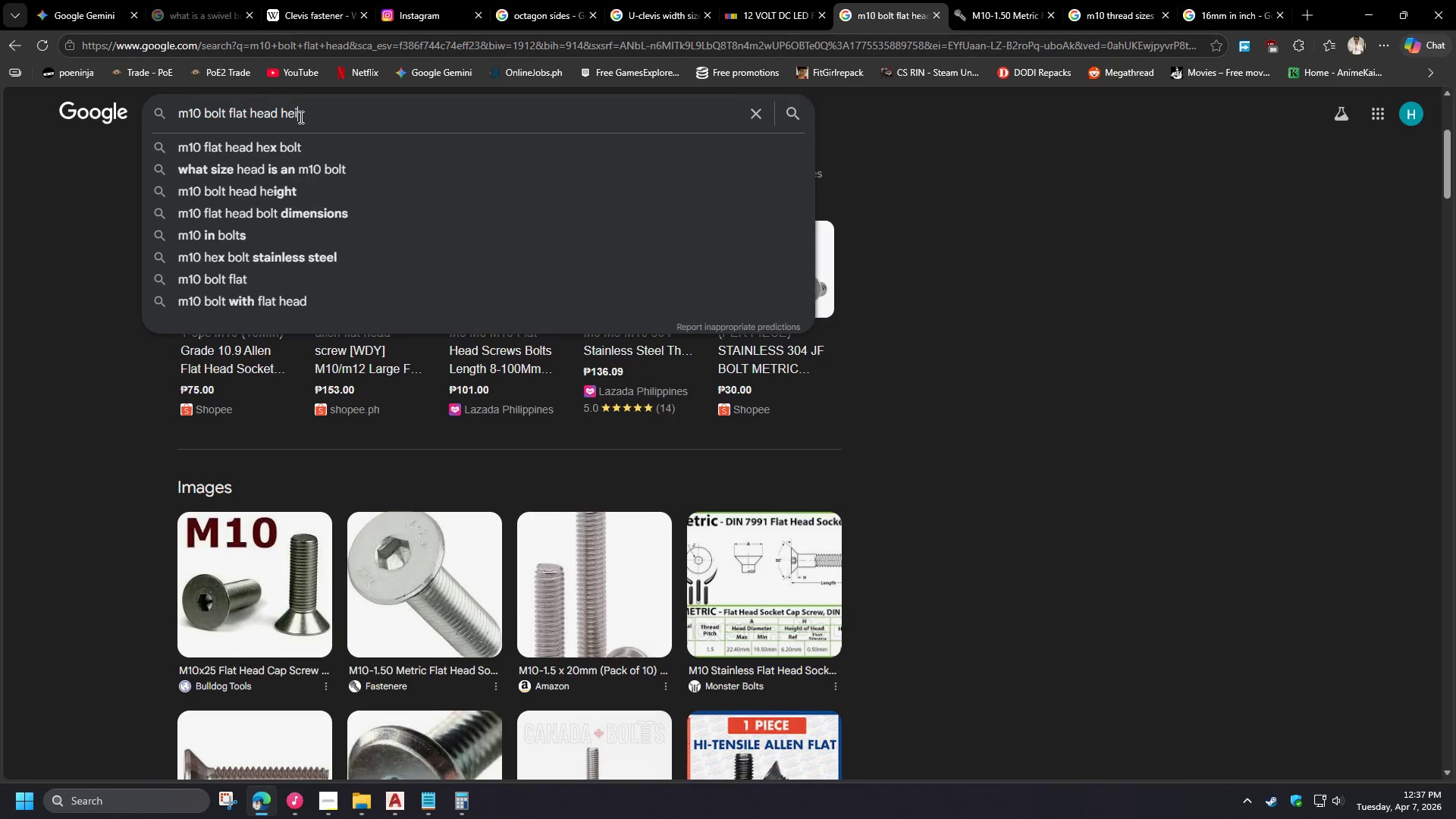 
scroll: coordinate [111, 320], scroll_direction: up, amount: 3.0
 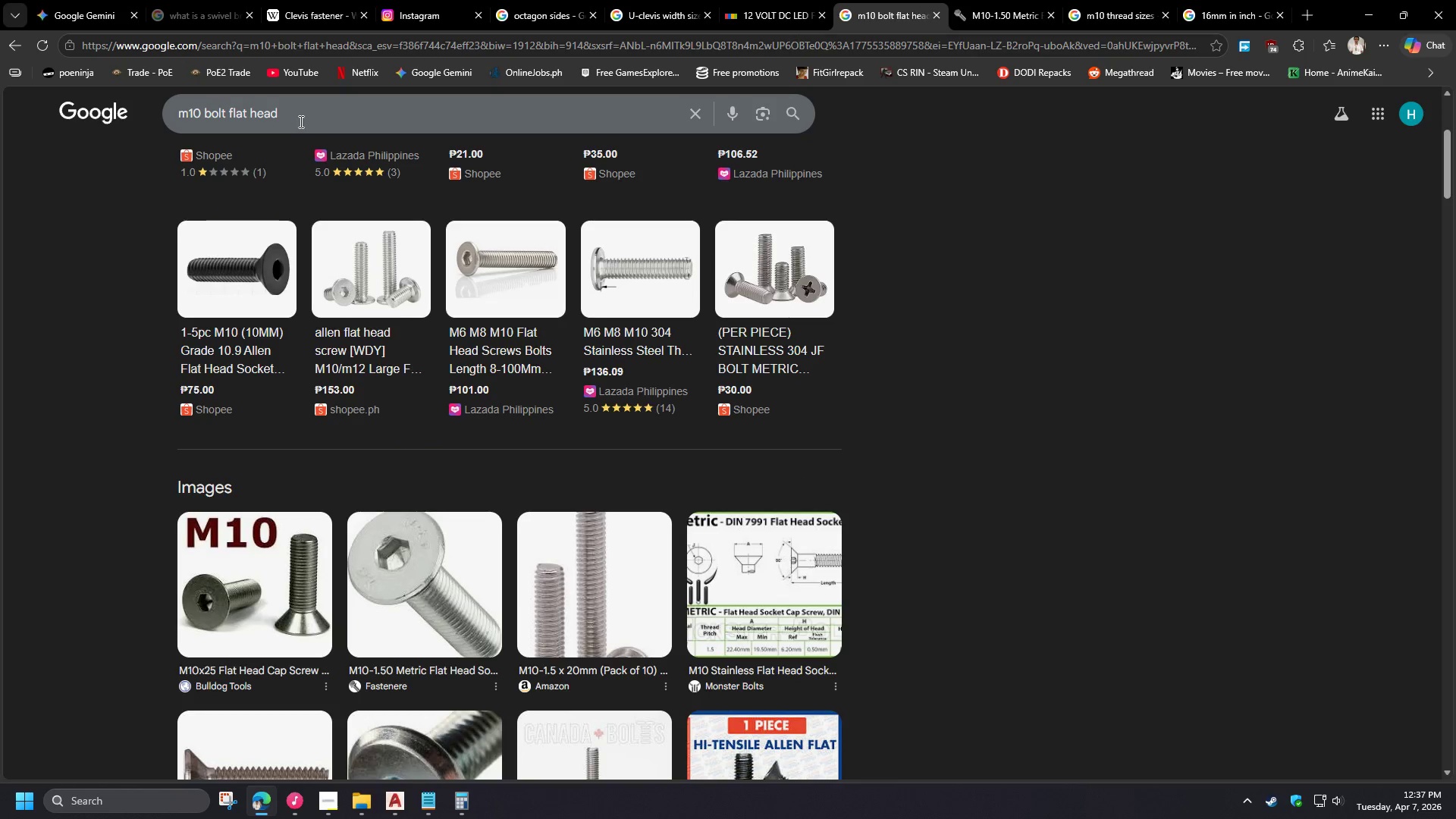 
type(ight)
 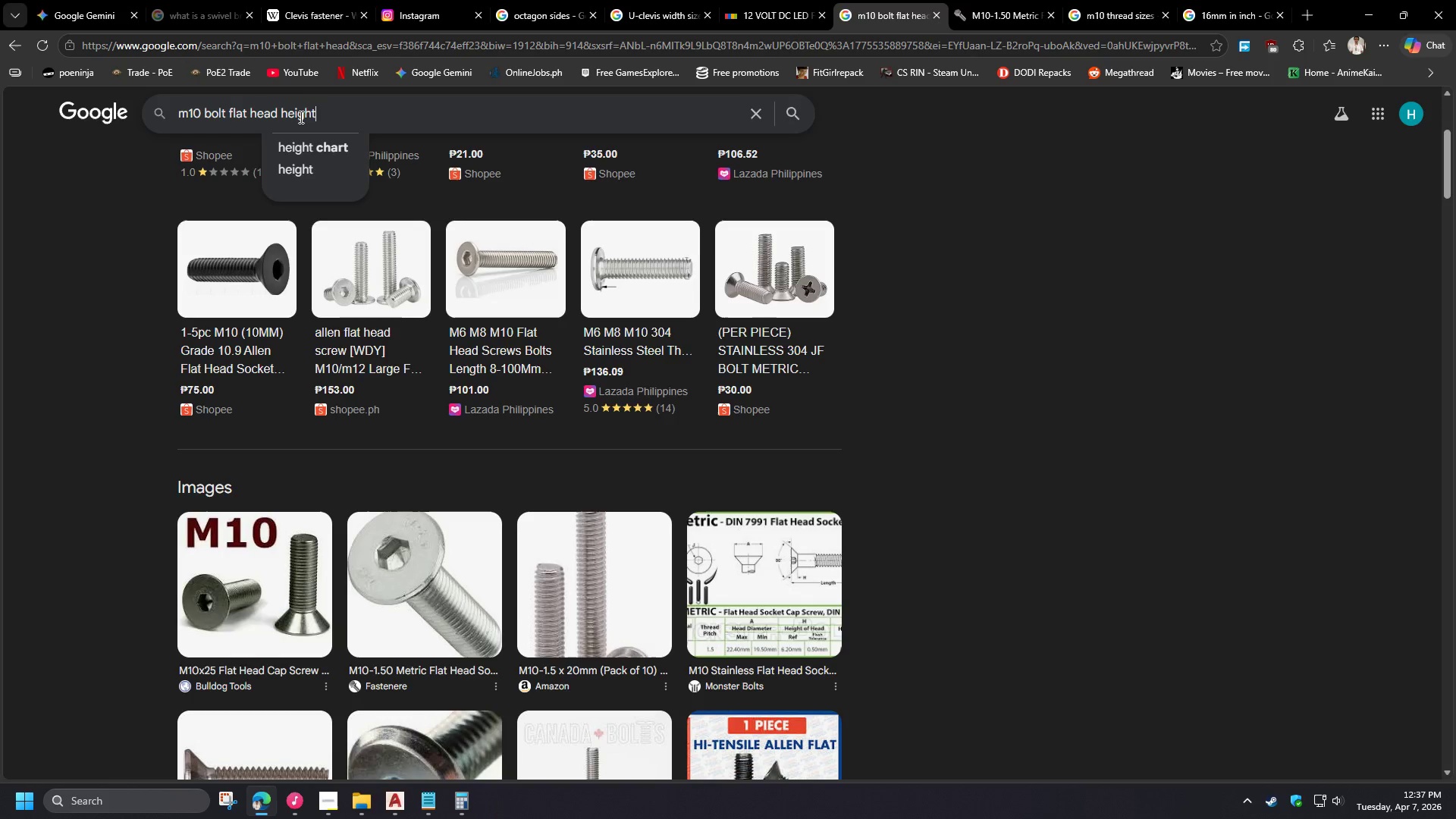 
key(Enter)
 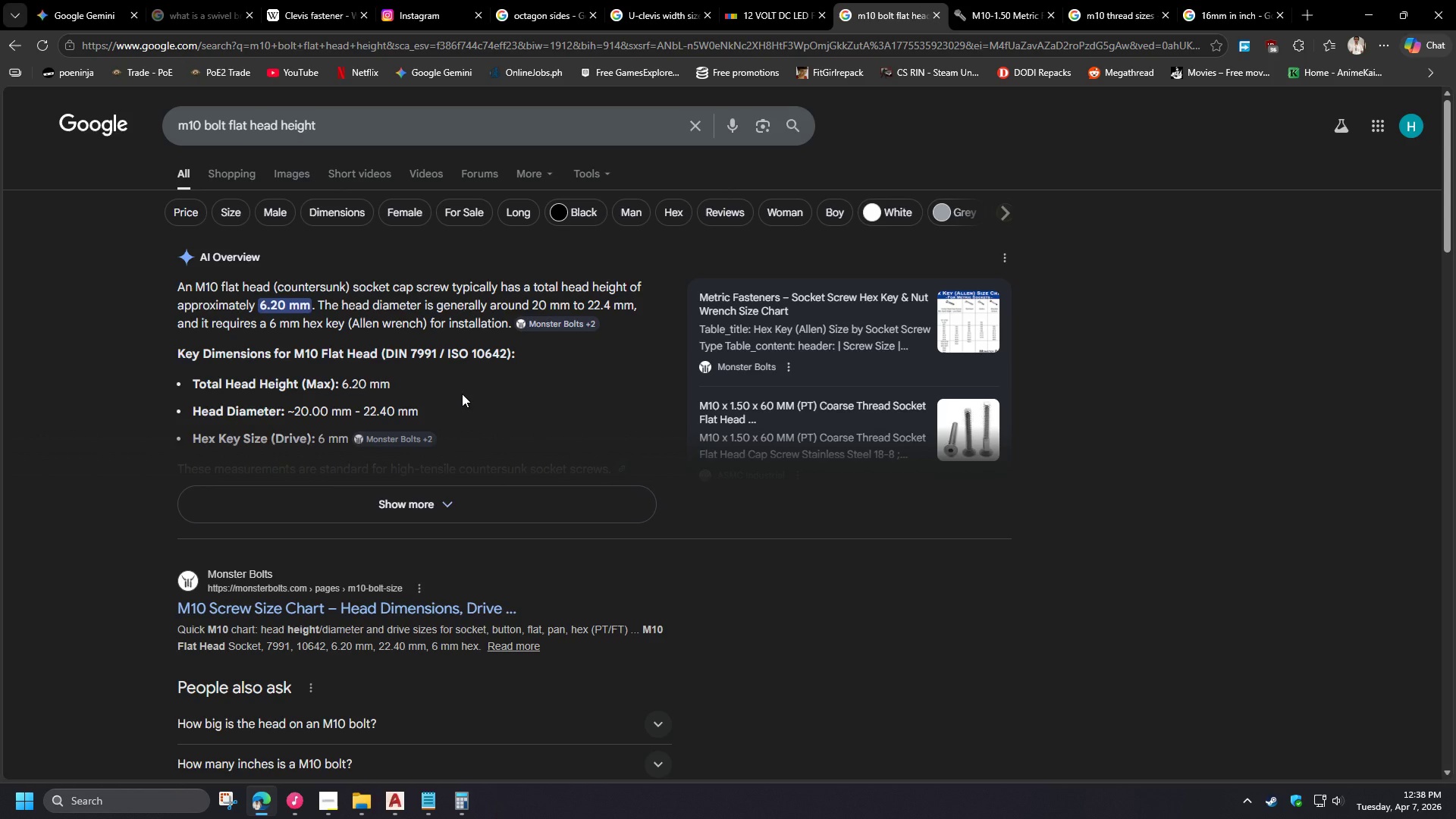 
wait(24.73)
 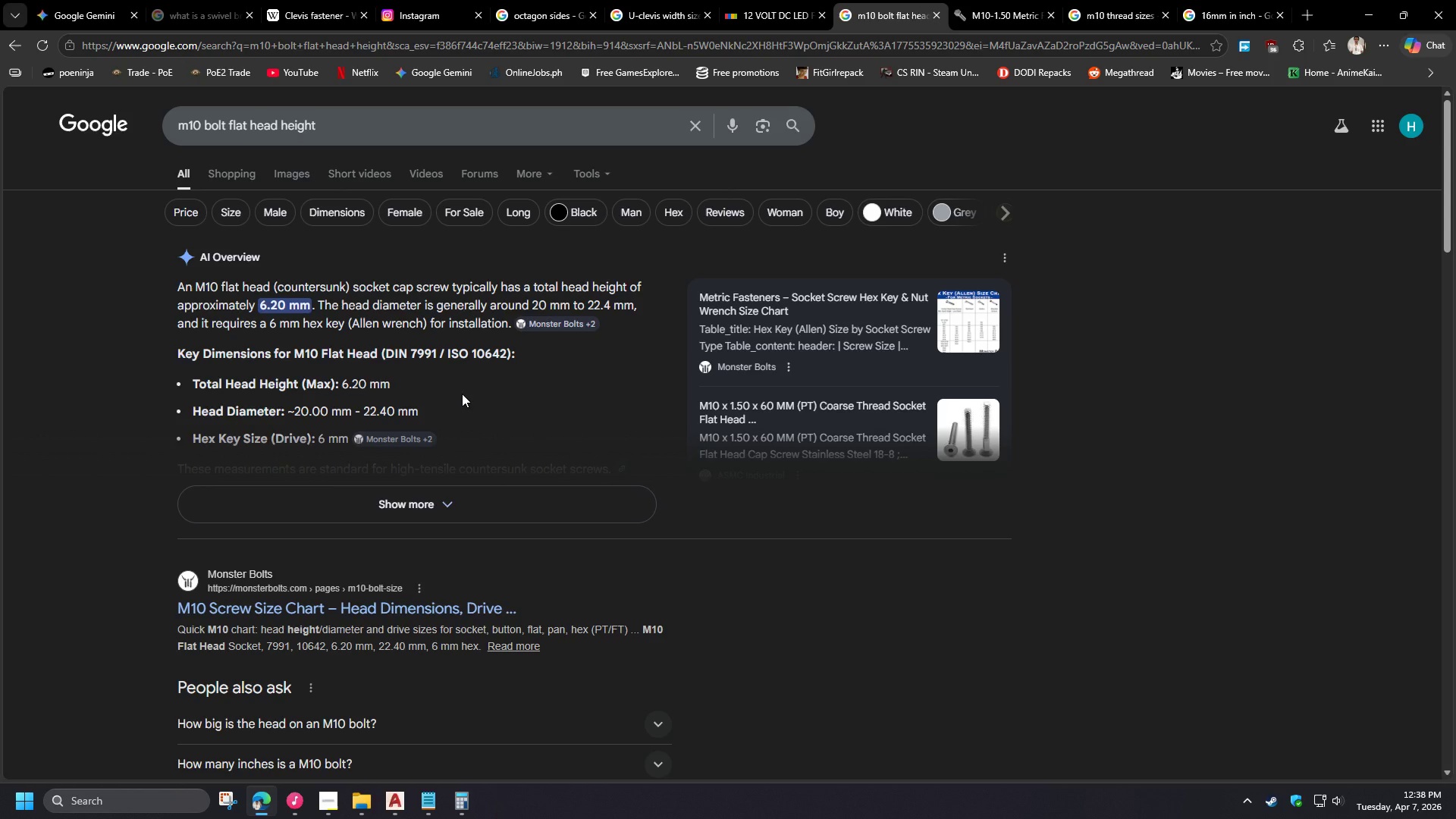 
left_click([464, 510])
 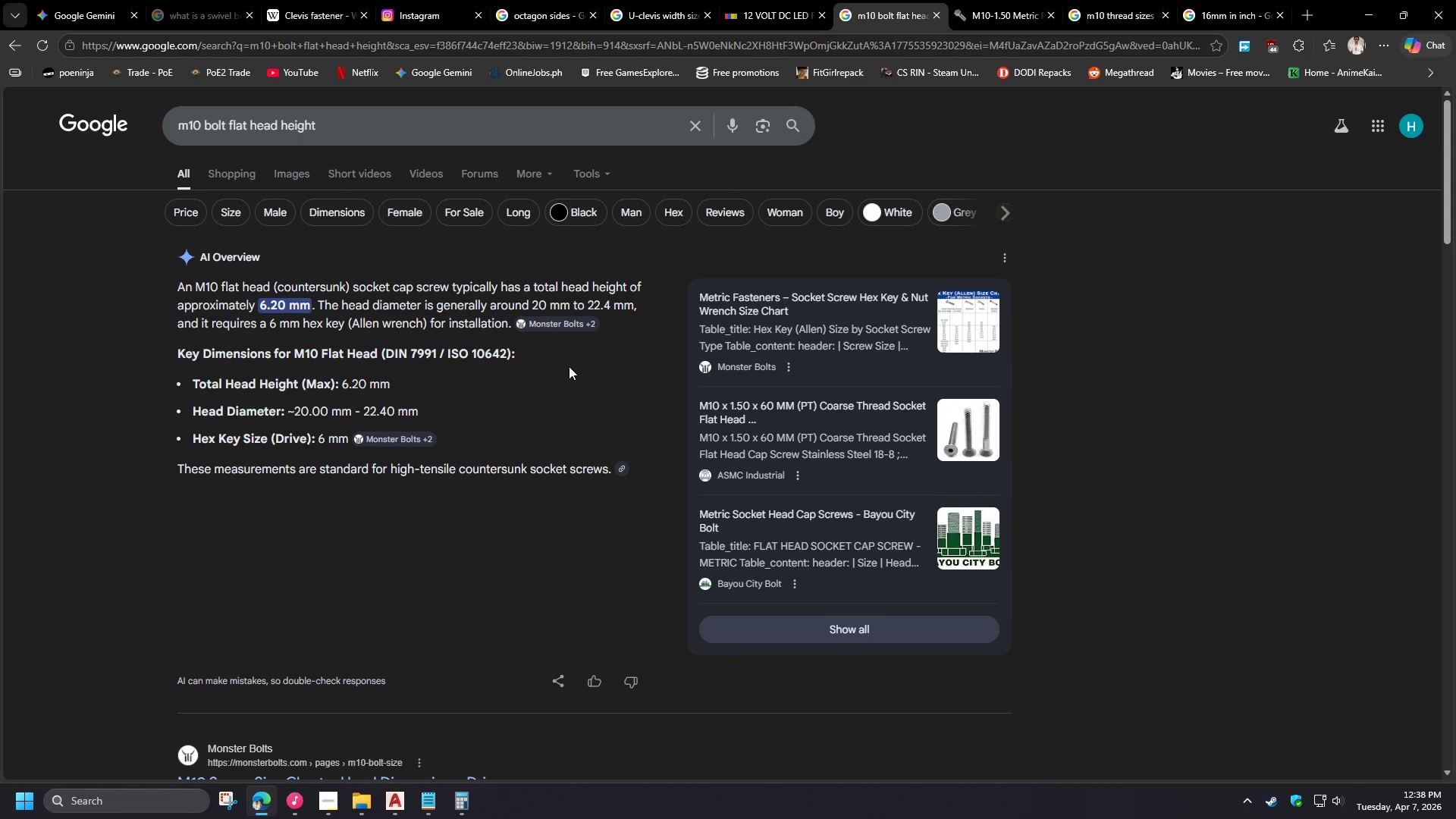 
wait(14.5)
 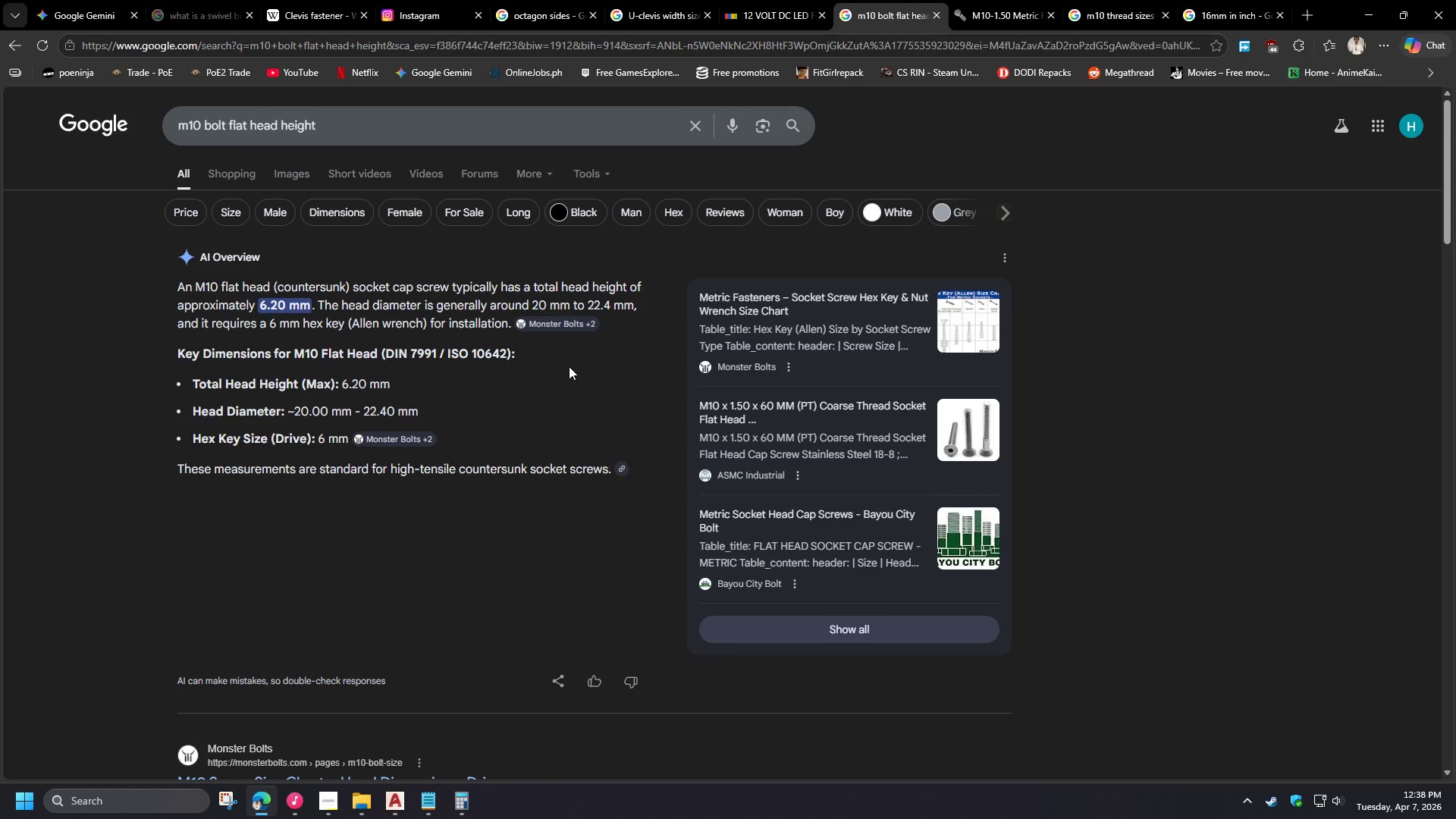 
left_click([1368, 0])
 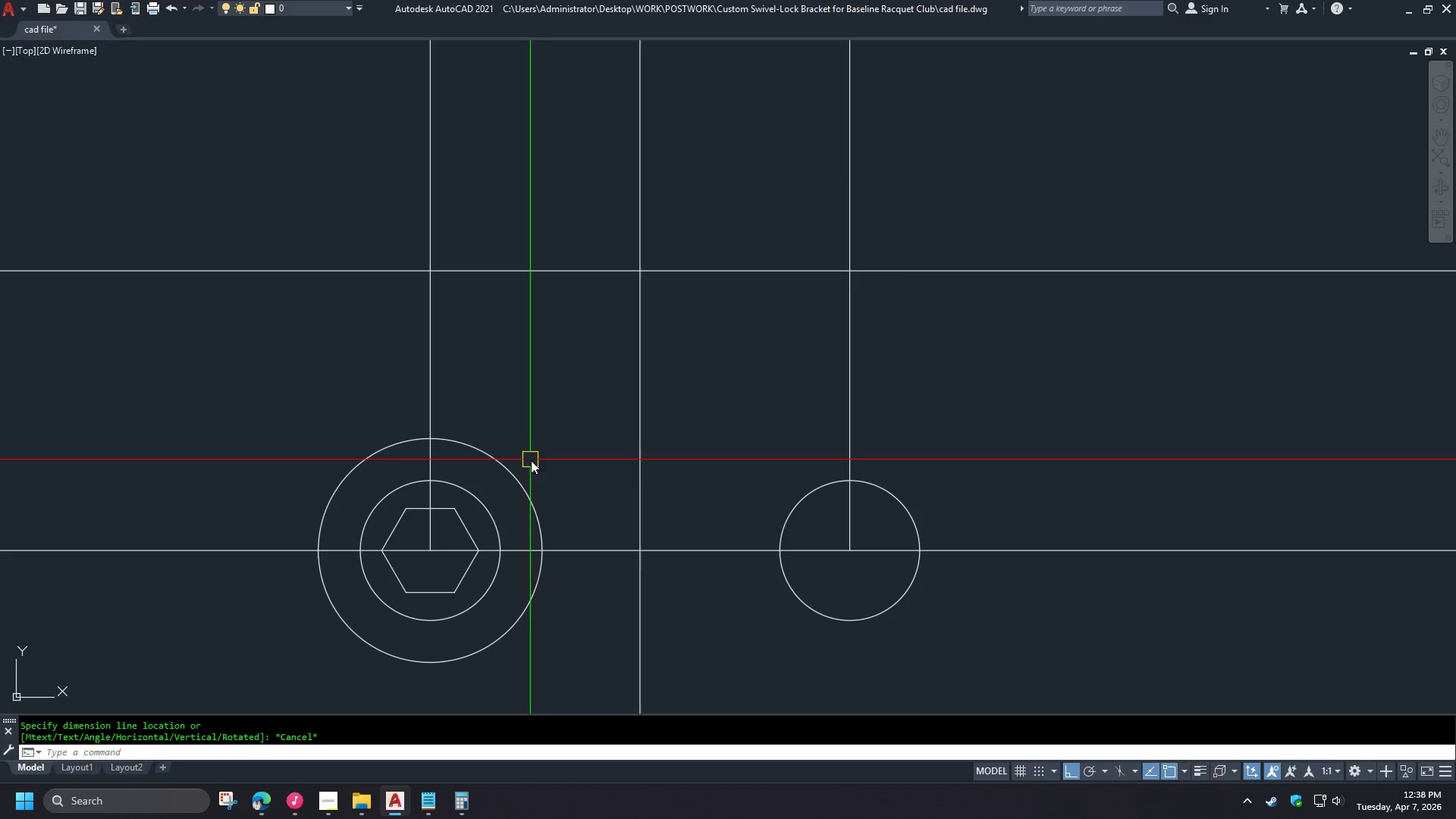 
key(C)
 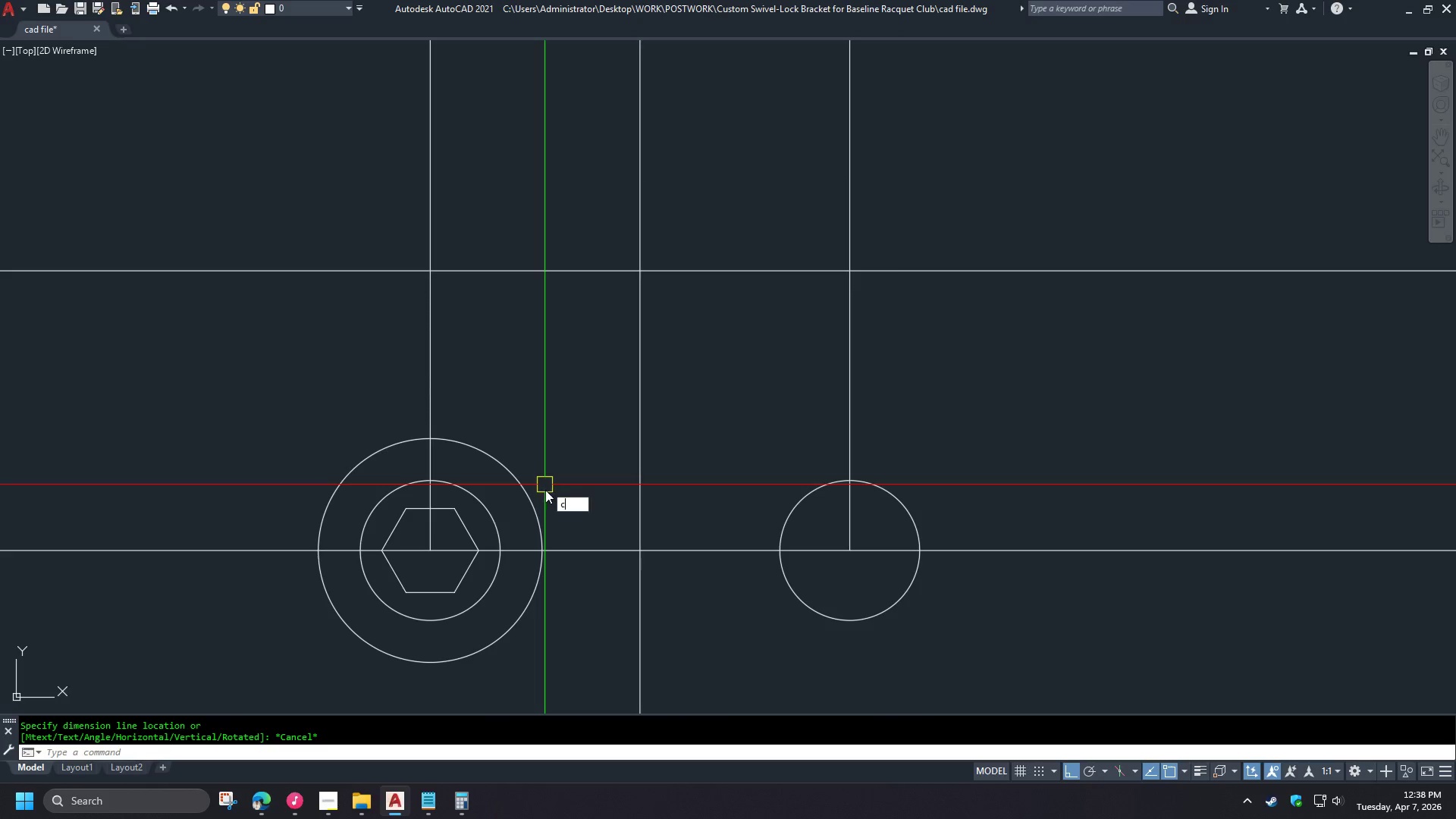 
key(Space)
 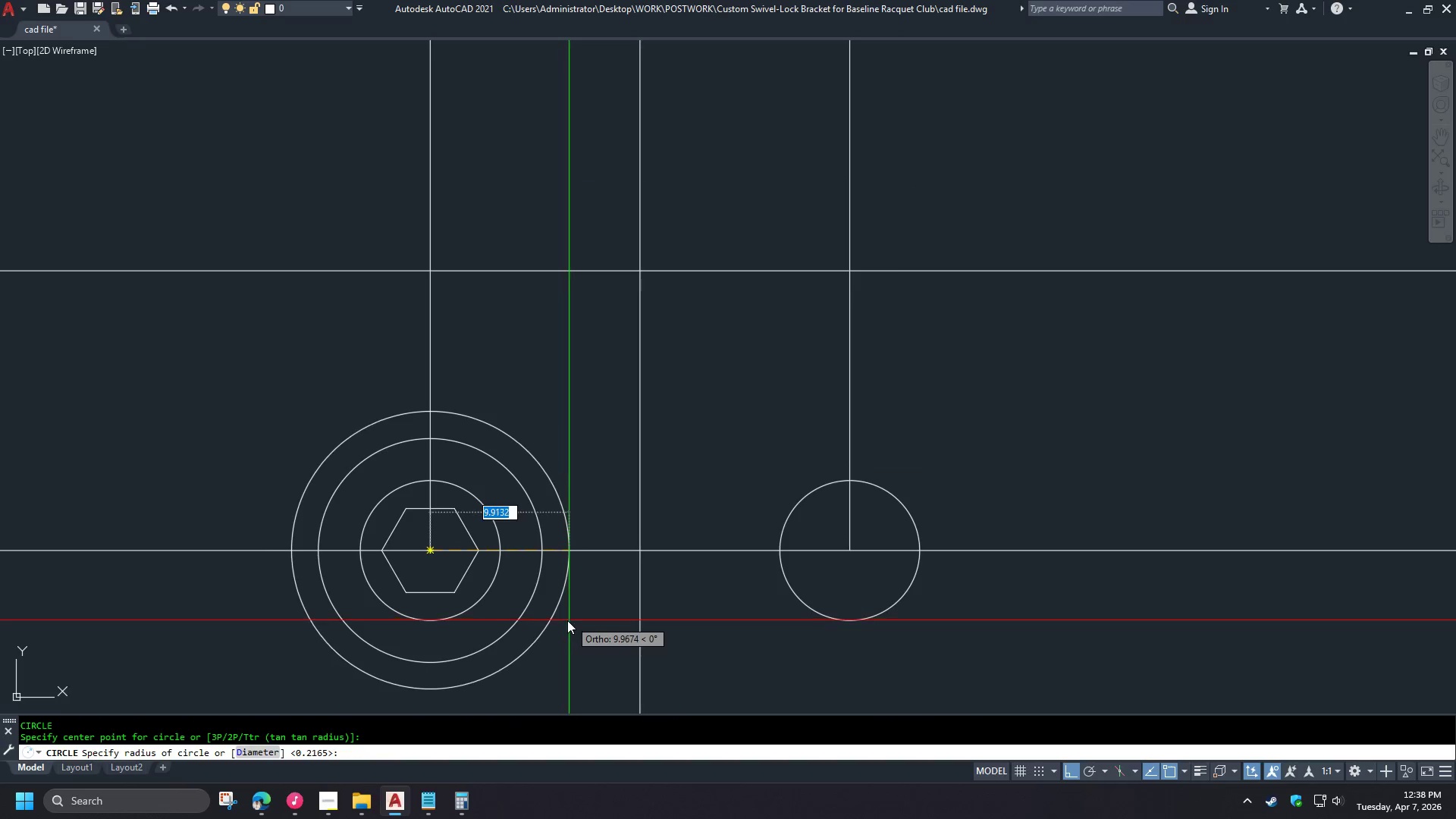 
key(D)
 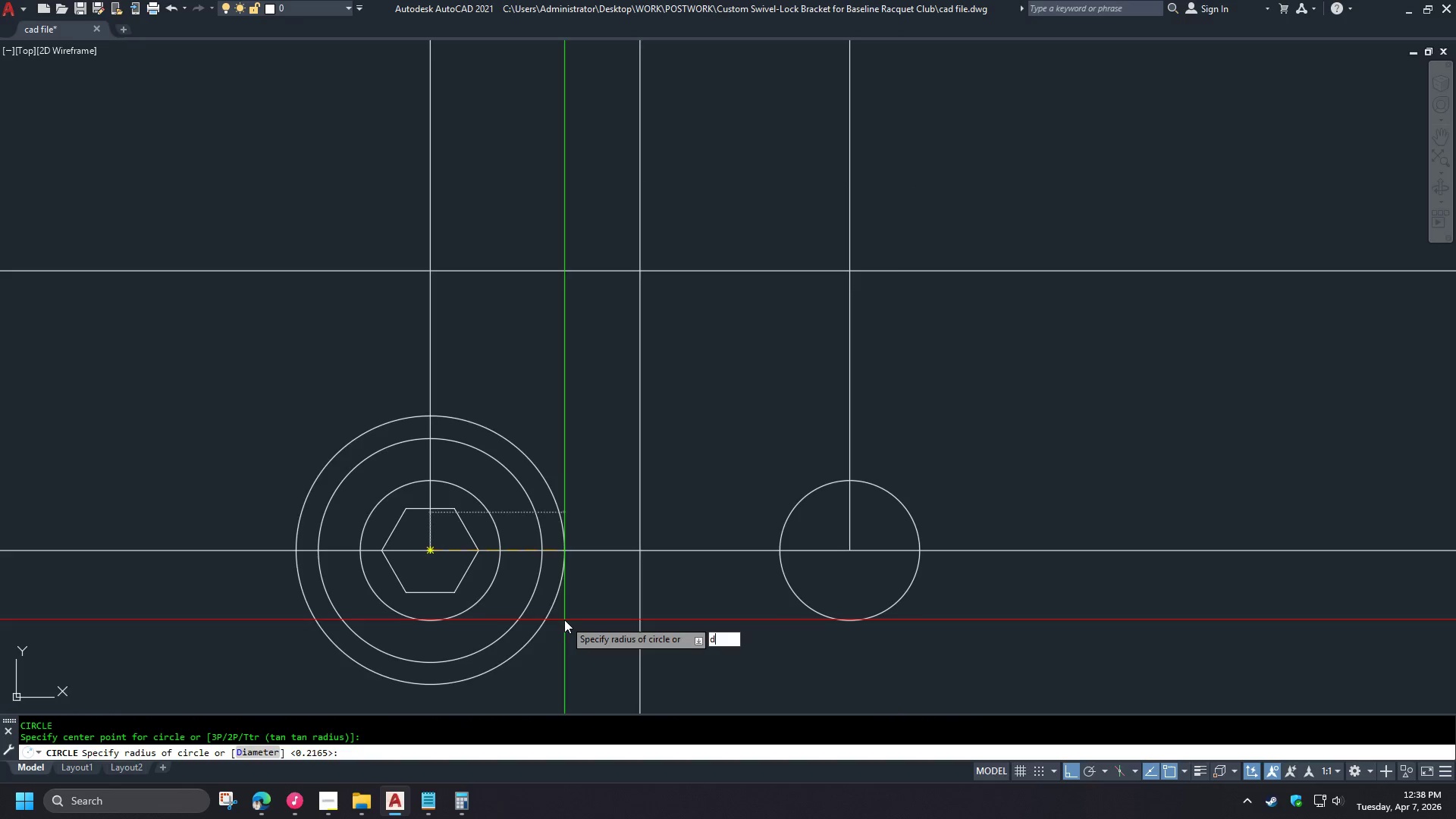 
key(Space)
 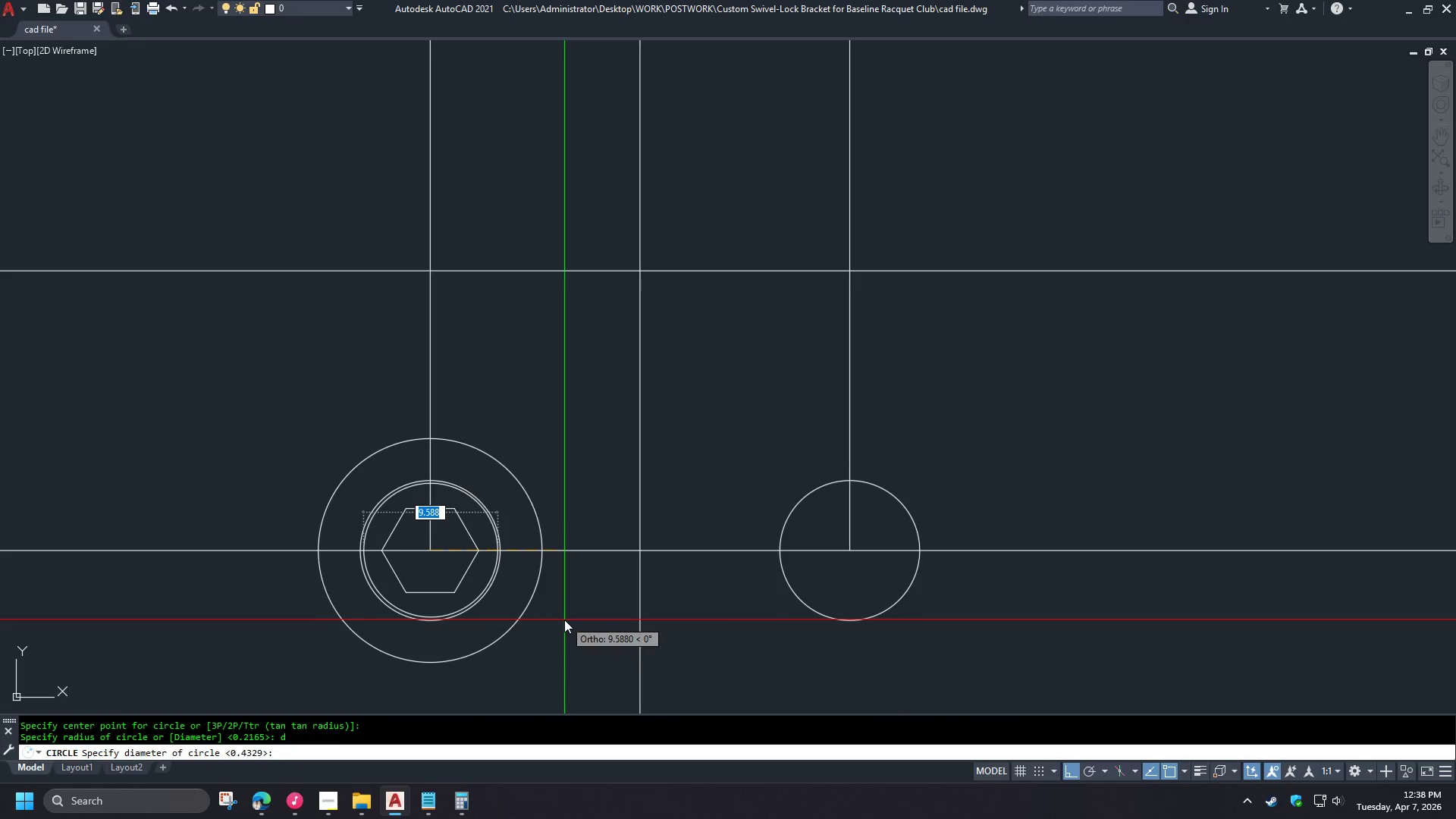 
key(Numpad2)
 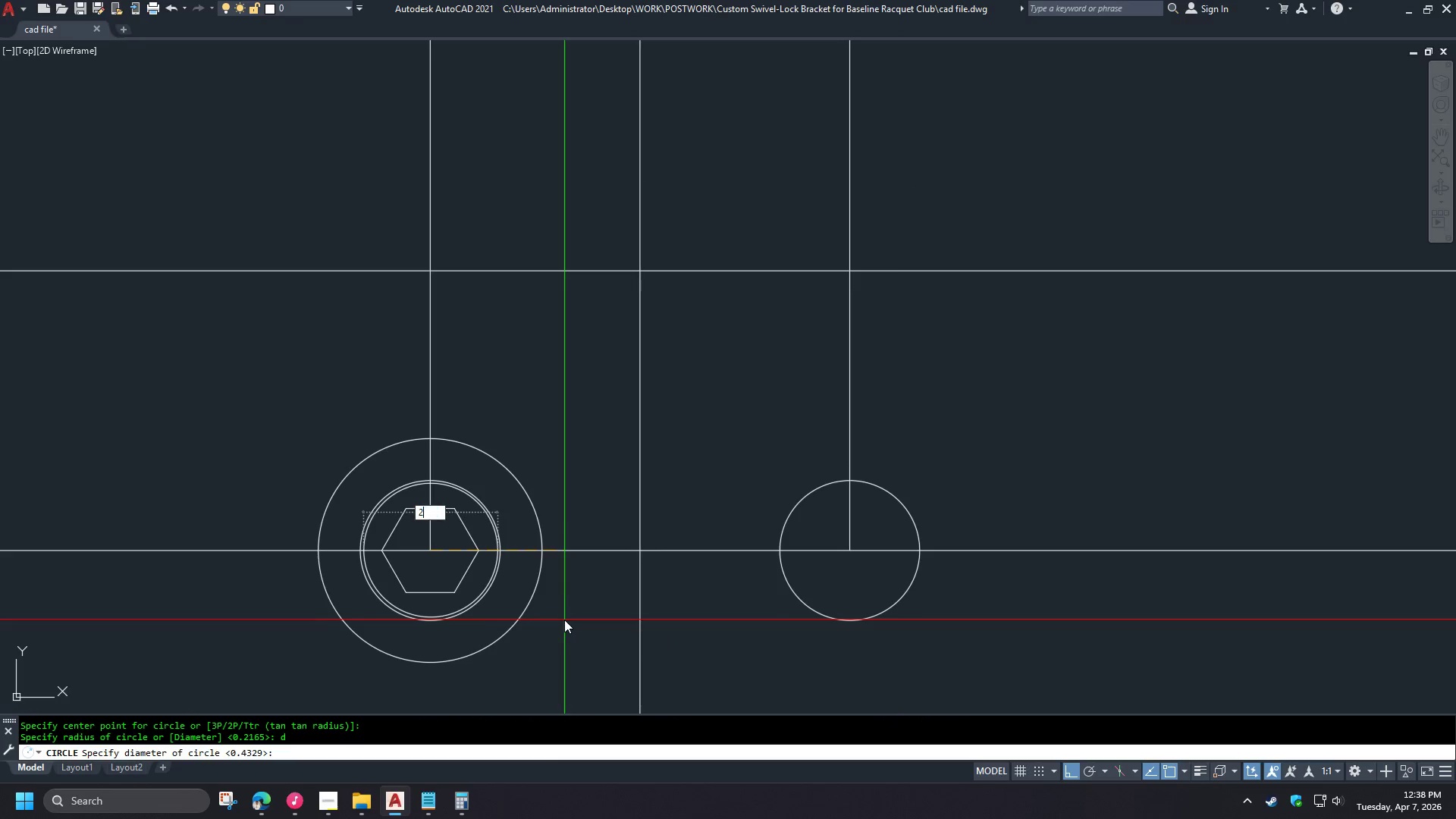 
key(Numpad2)
 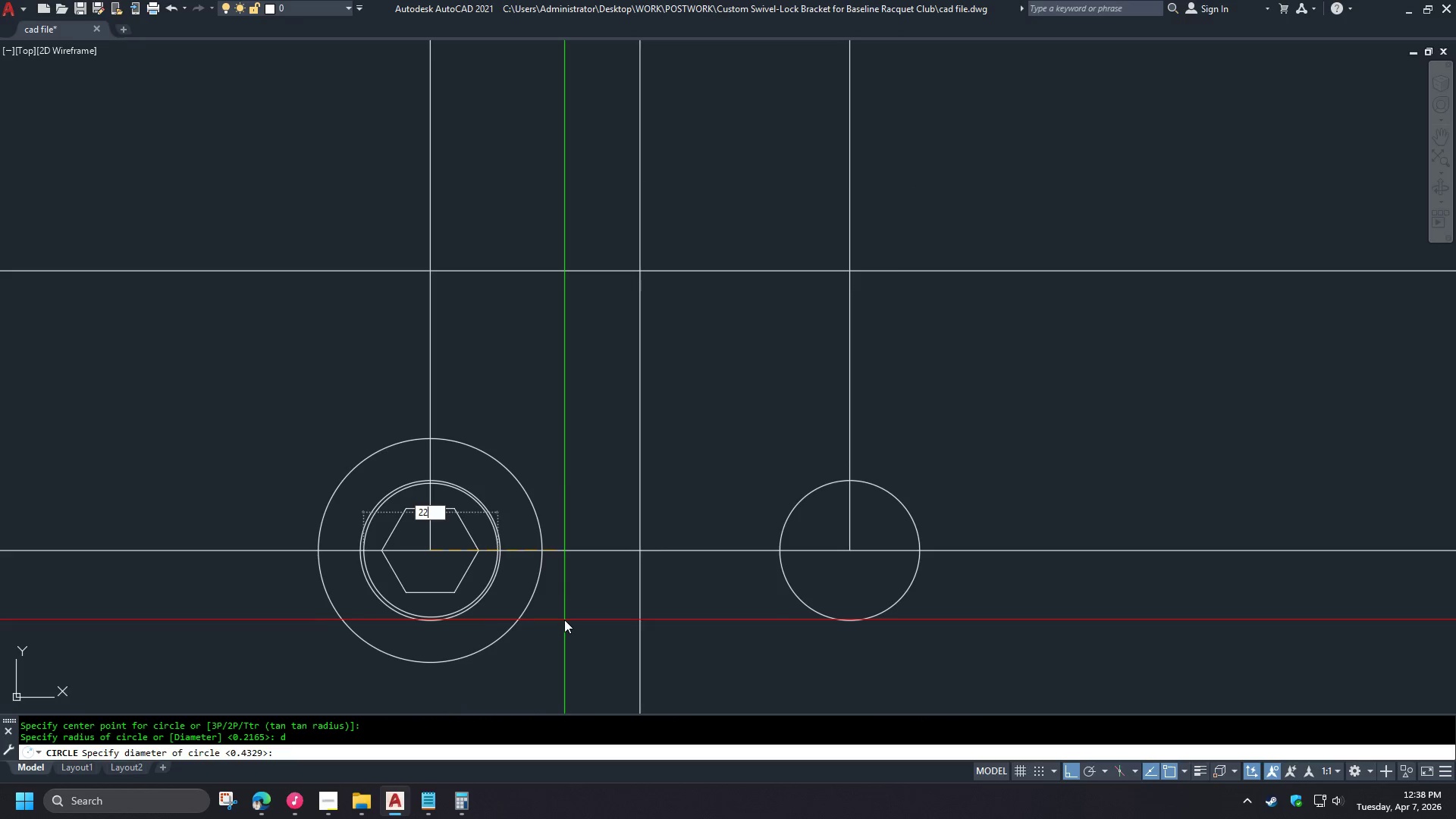 
hold_key(key=Space, duration=1.58)
 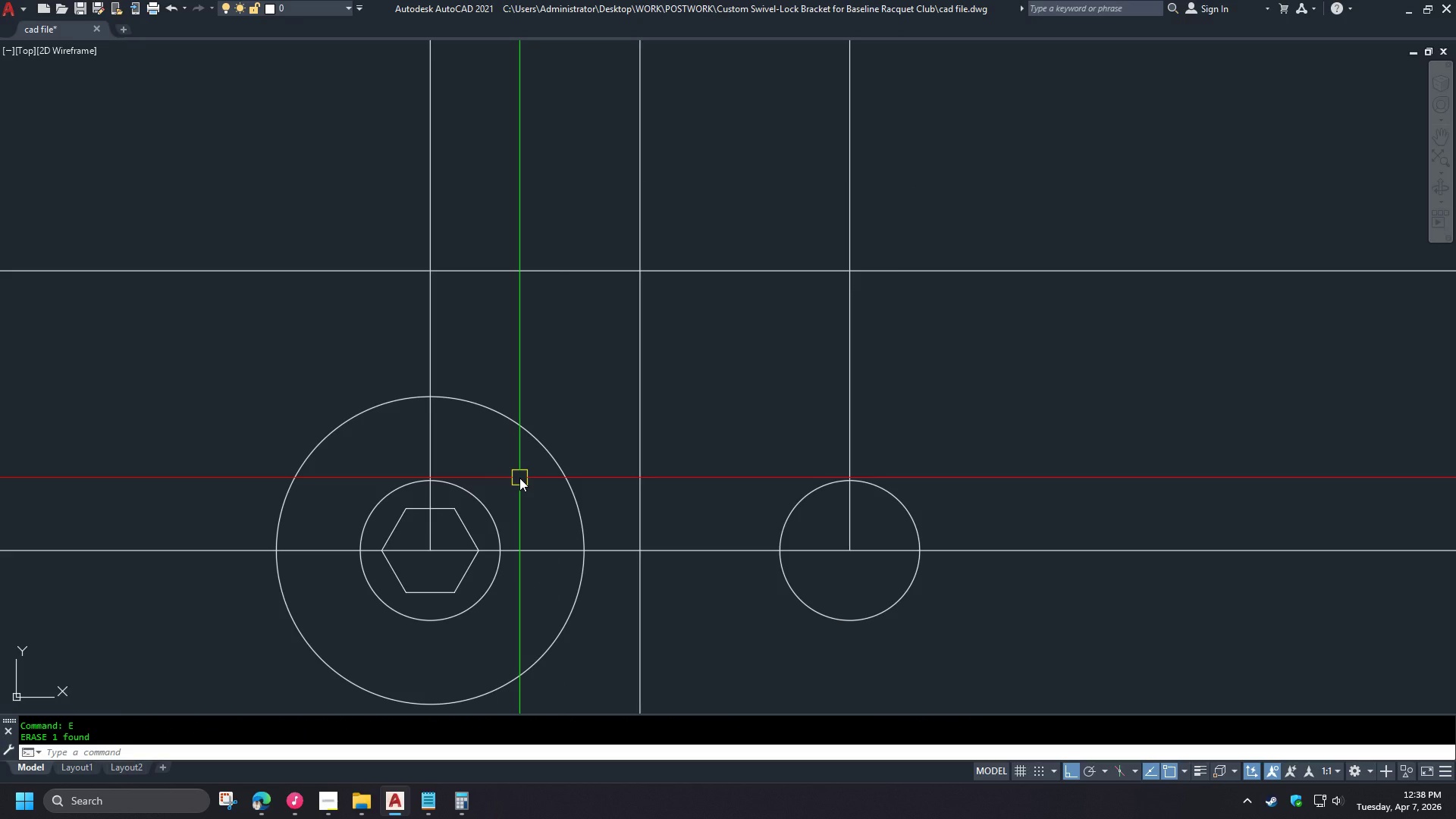 
left_click([519, 476])
 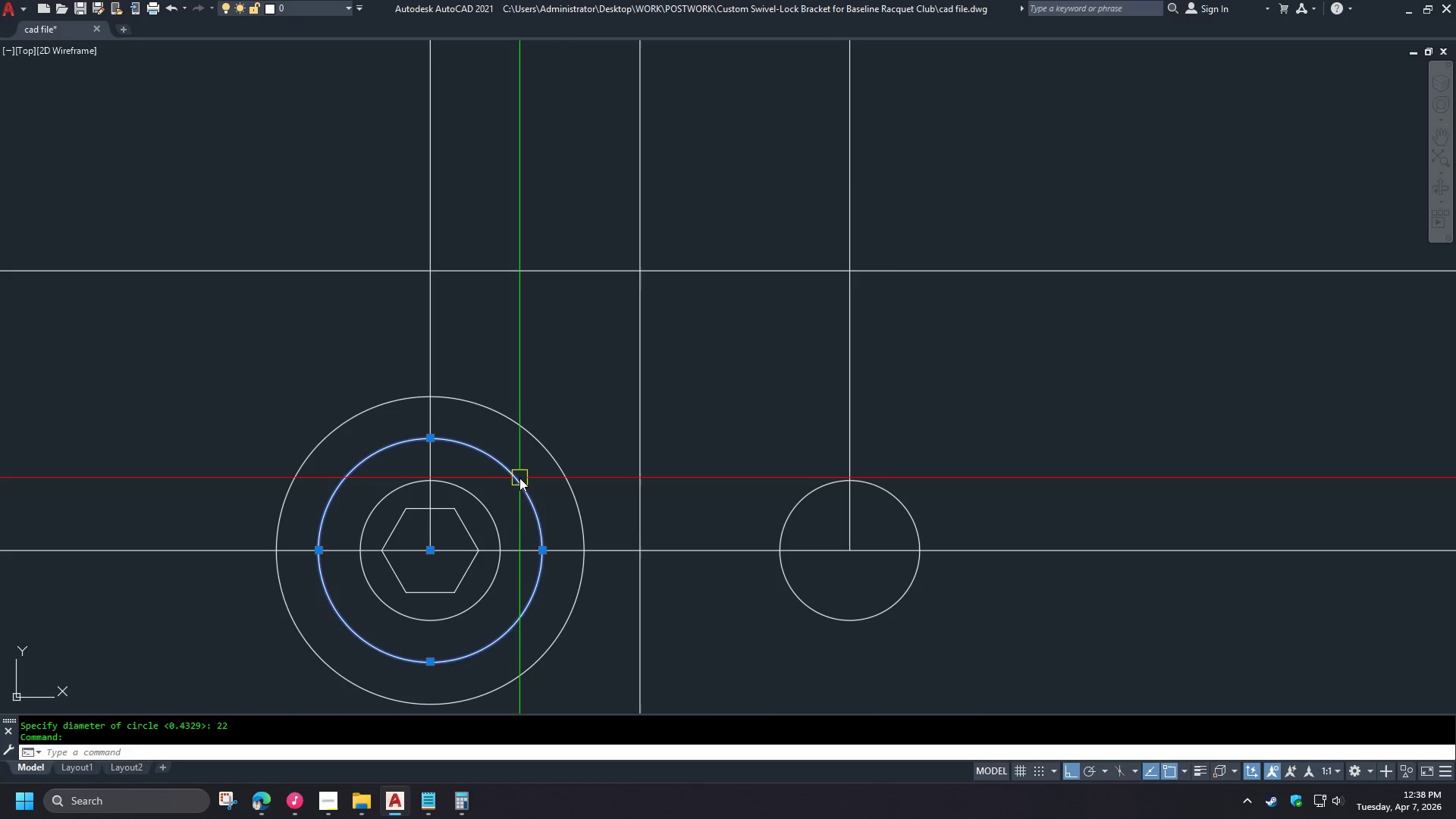 
key(E)
 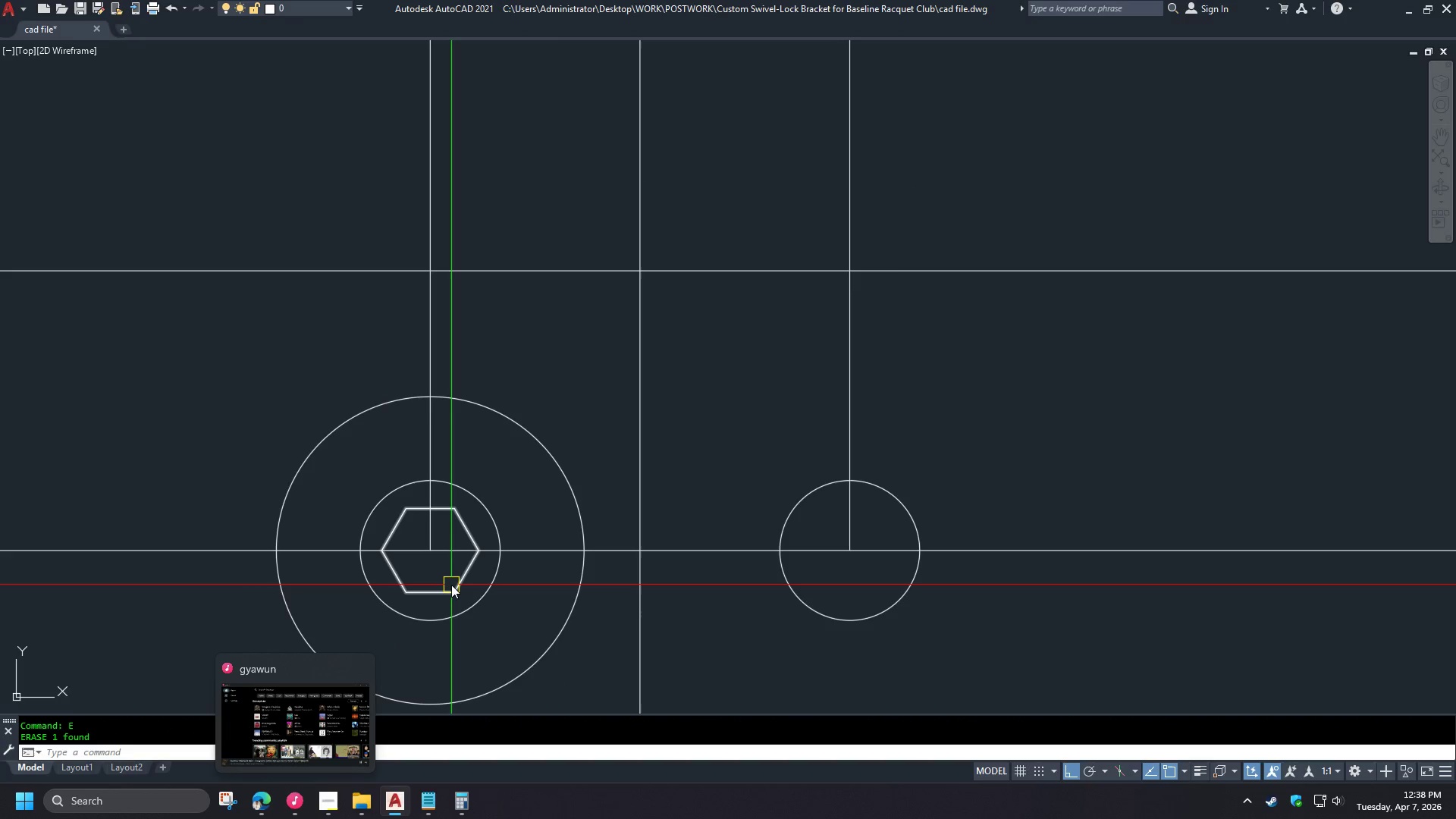 
wait(8.81)
 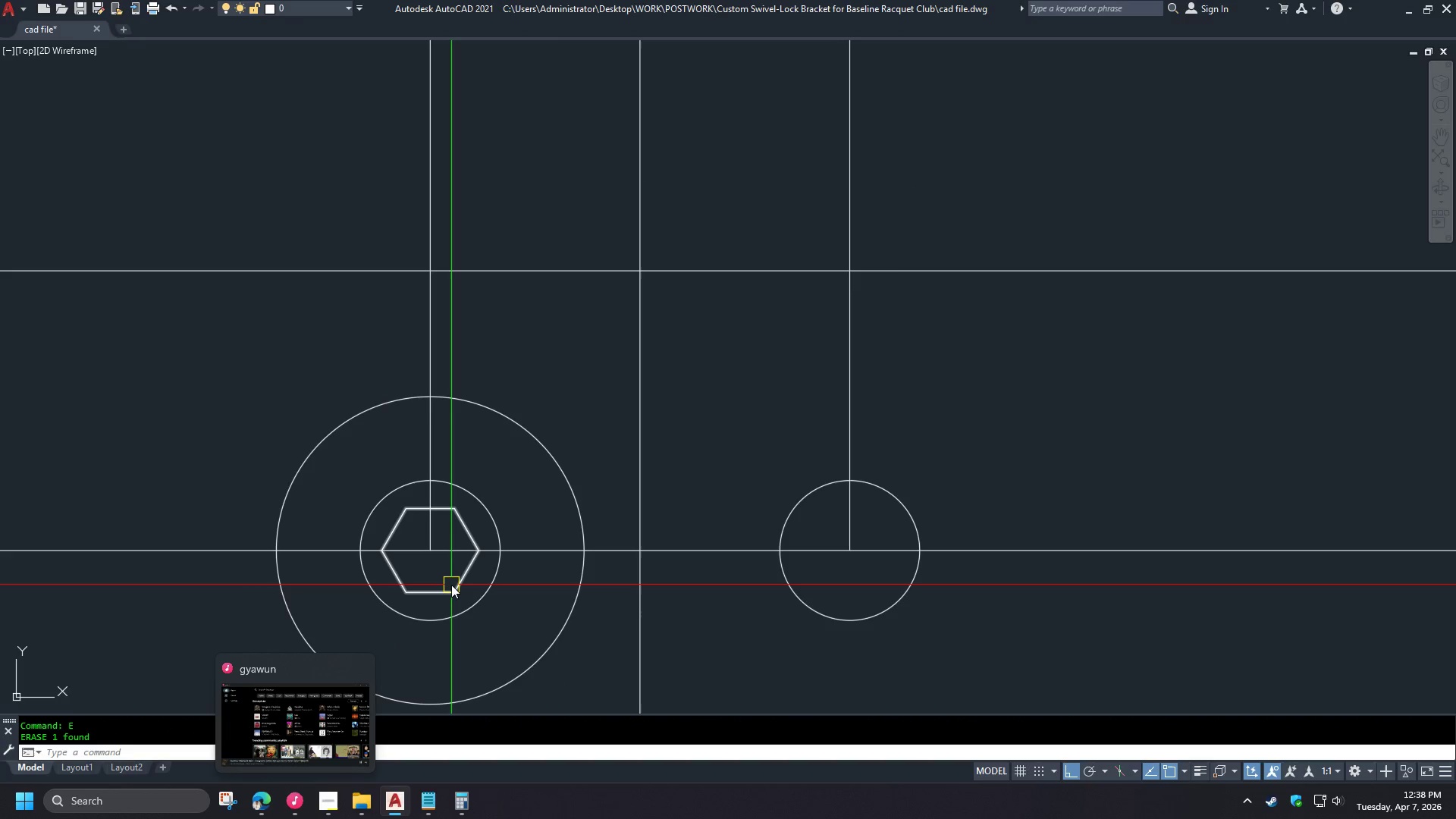 
scroll: coordinate [528, 499], scroll_direction: down, amount: 3.0
 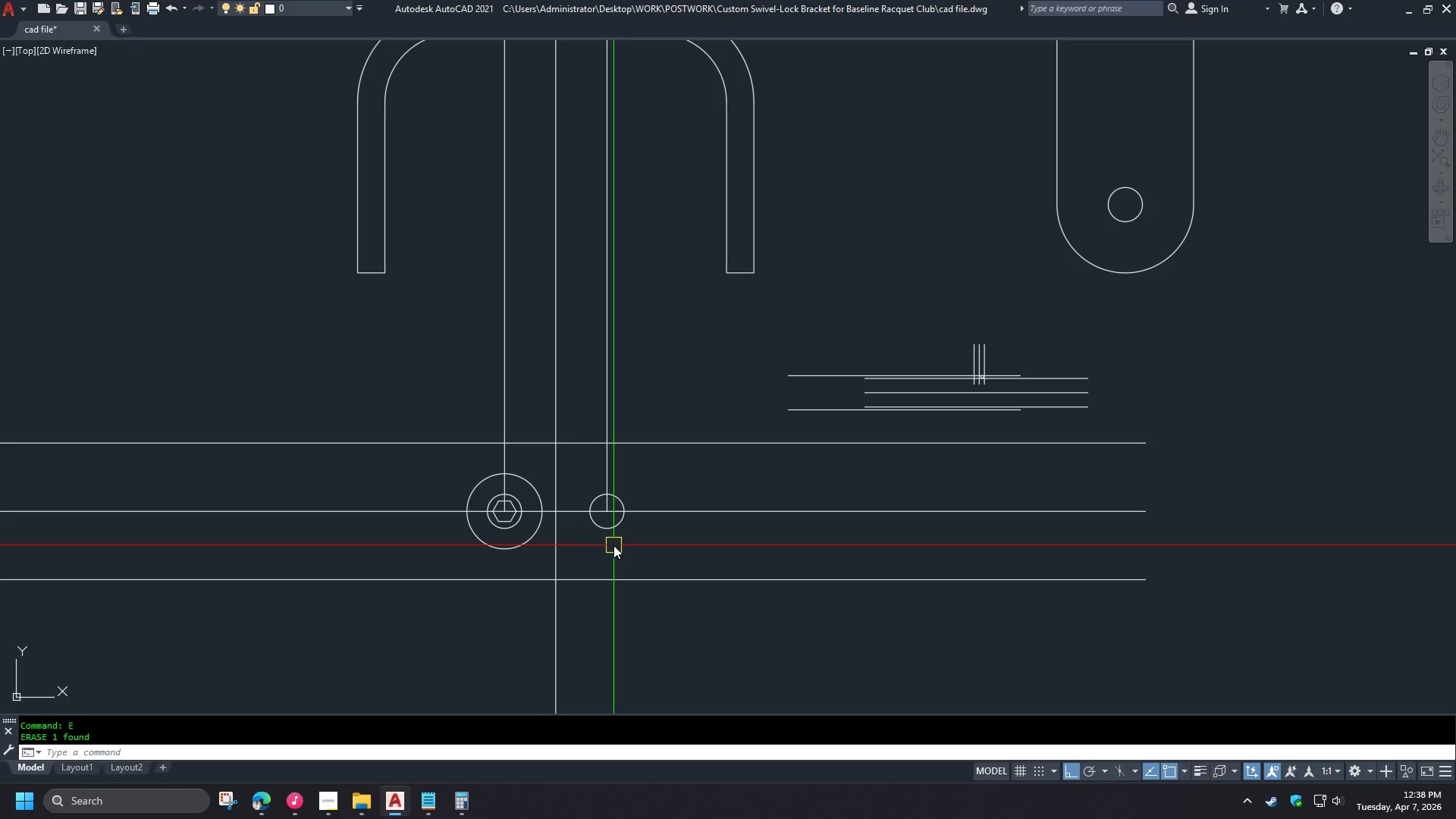 
wait(9.58)
 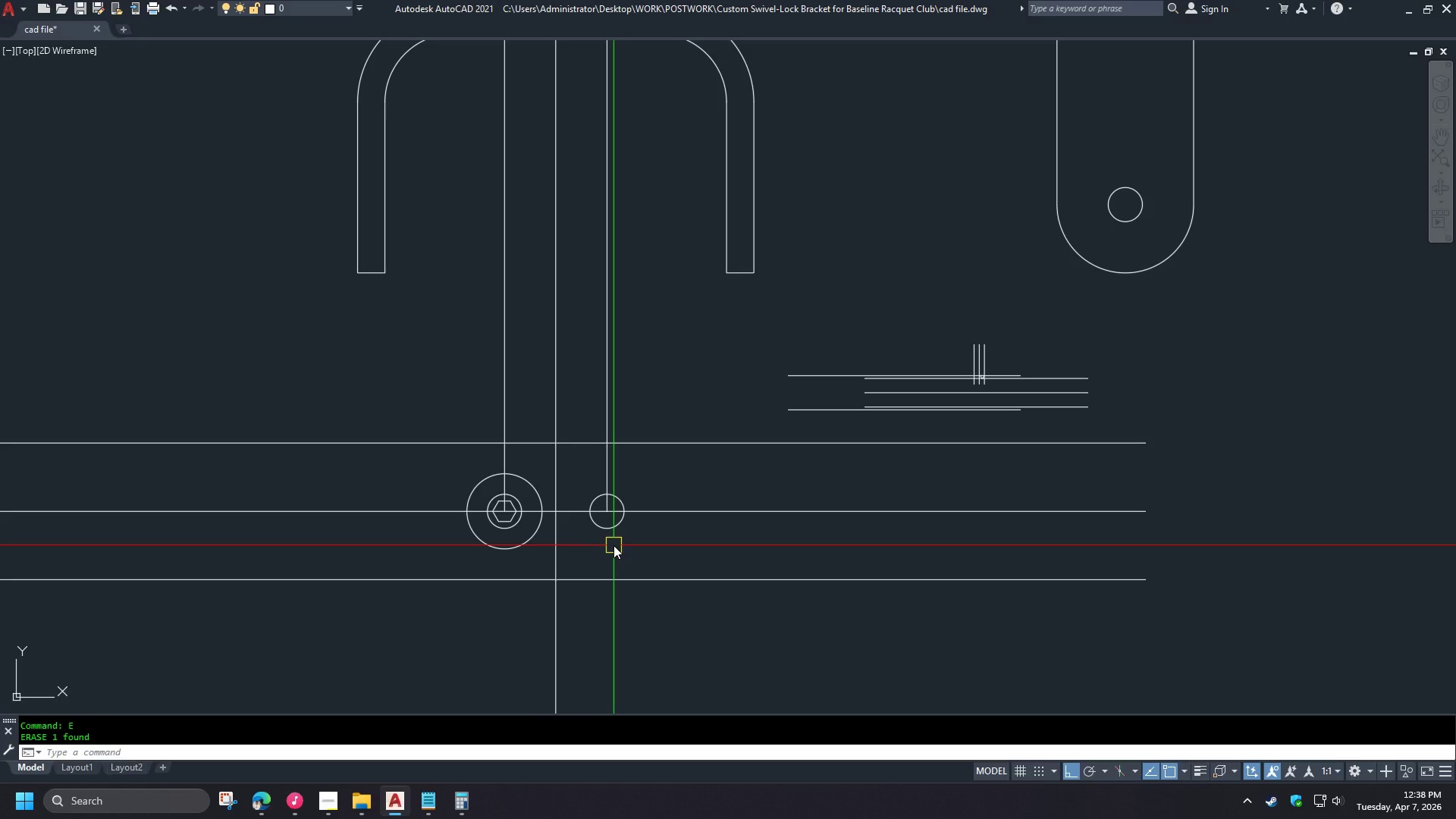 
scroll: coordinate [668, 558], scroll_direction: down, amount: 3.0
 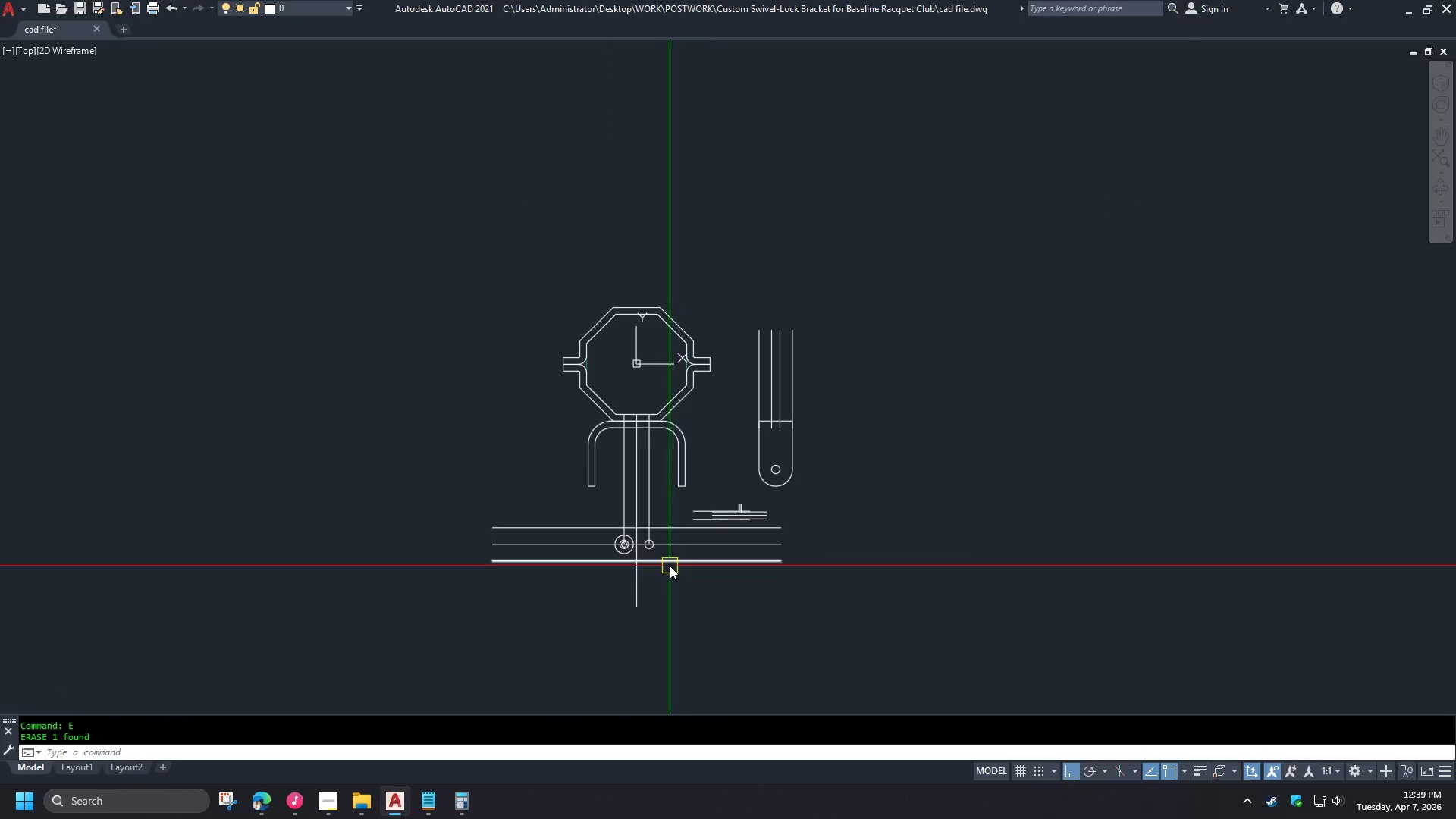 
scroll: coordinate [665, 560], scroll_direction: up, amount: 2.0
 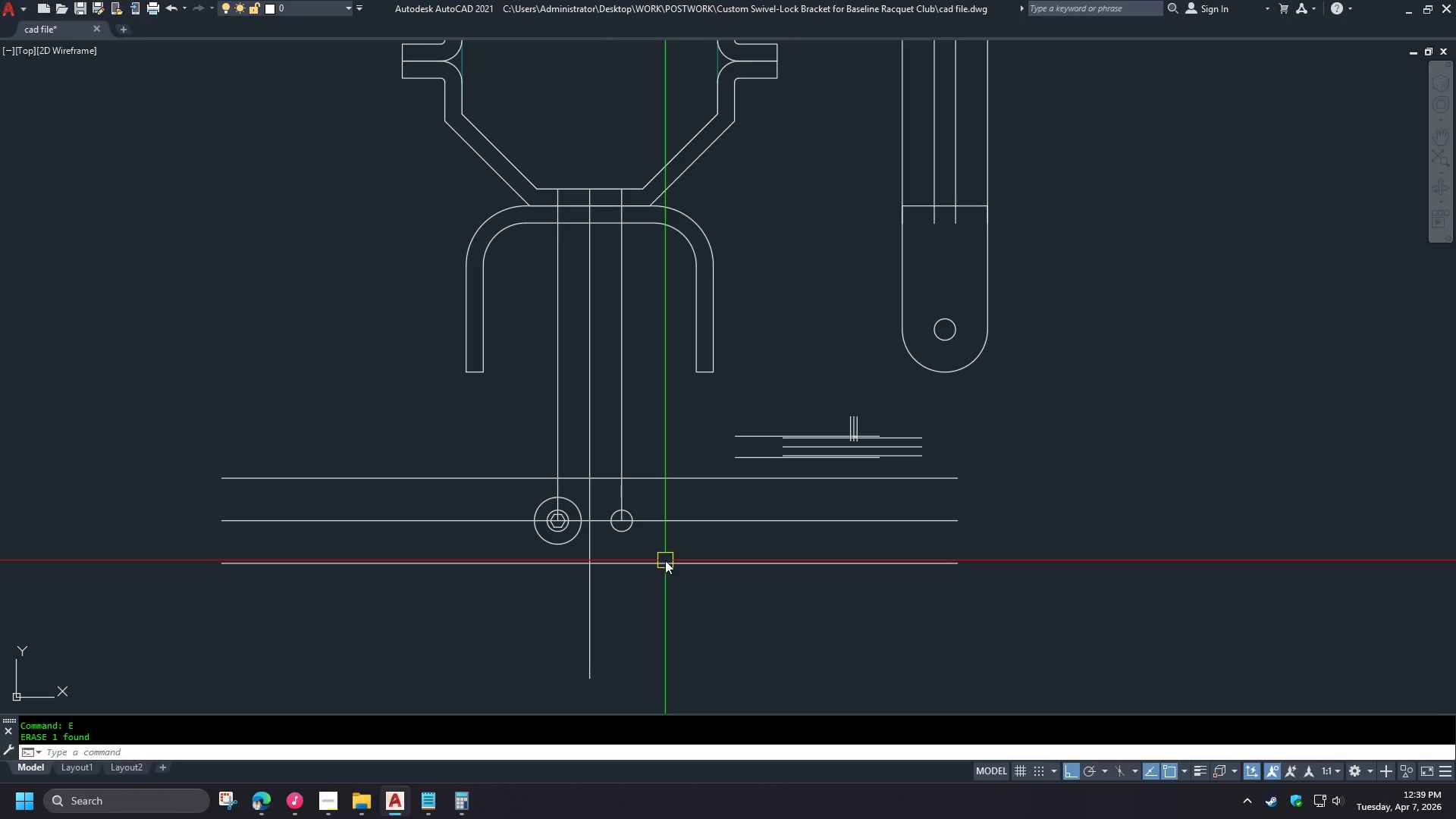 
left_click([567, 542])
 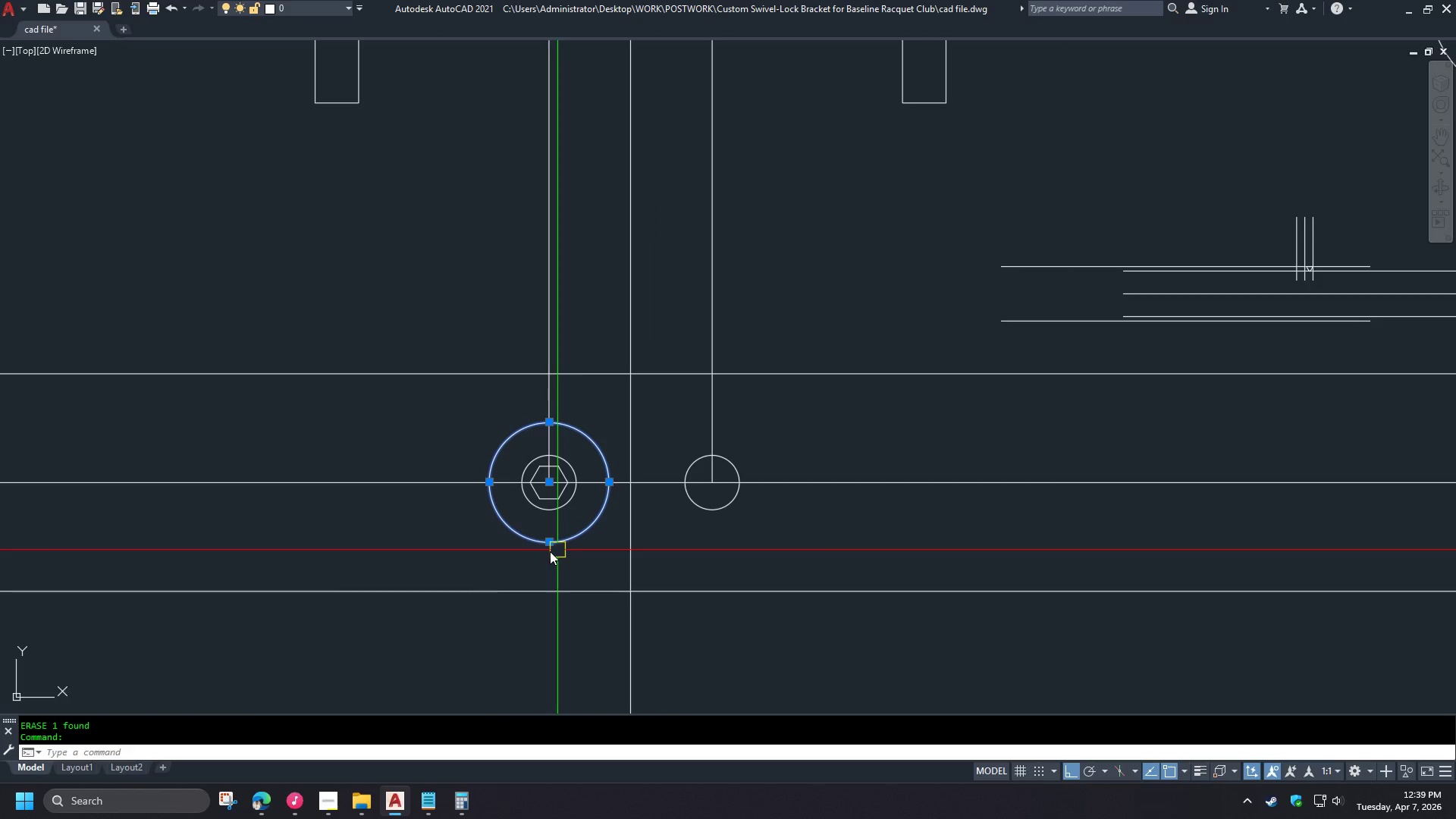 
key(E)
 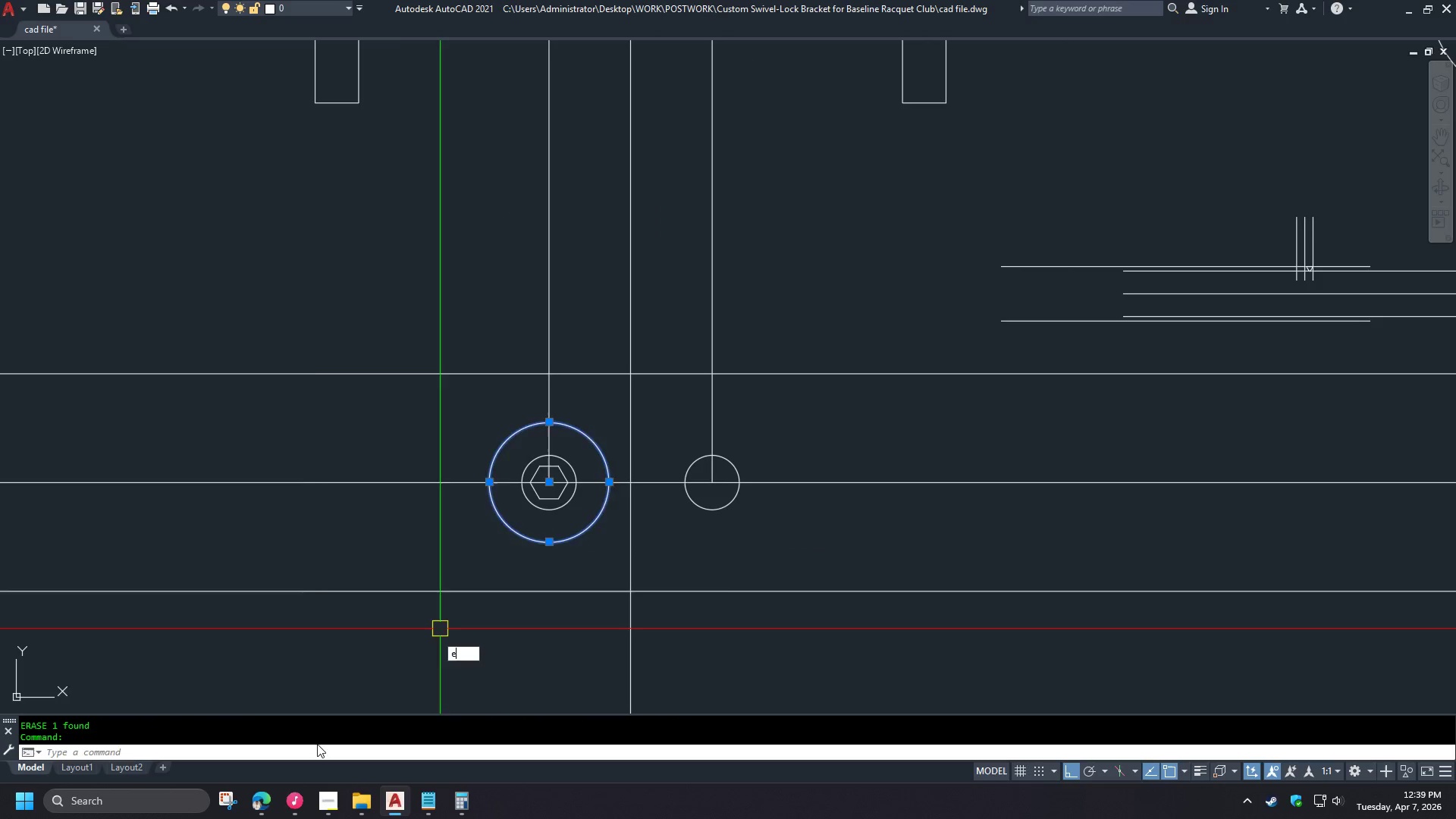 
key(Space)
 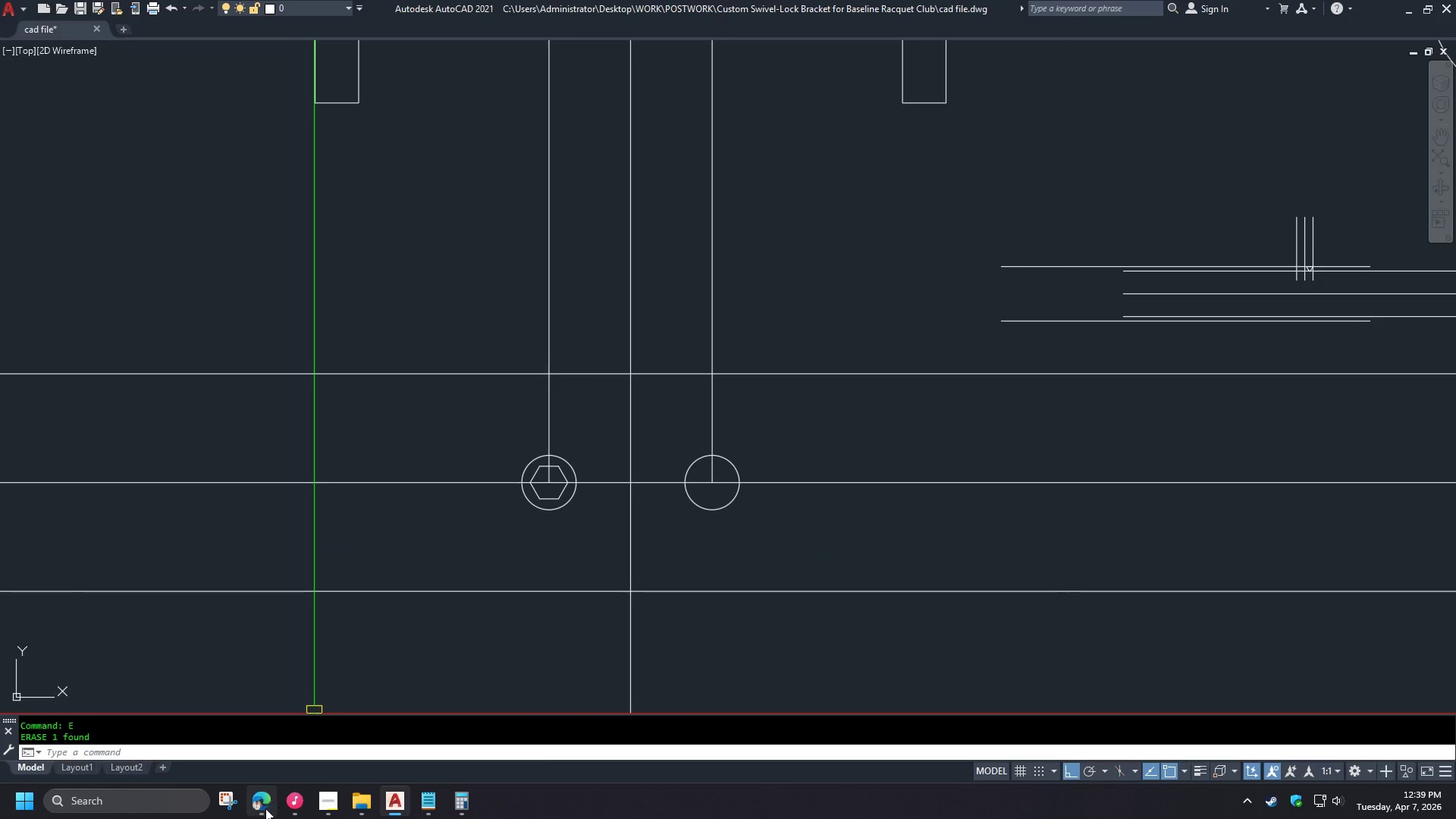 
left_click([265, 808])
 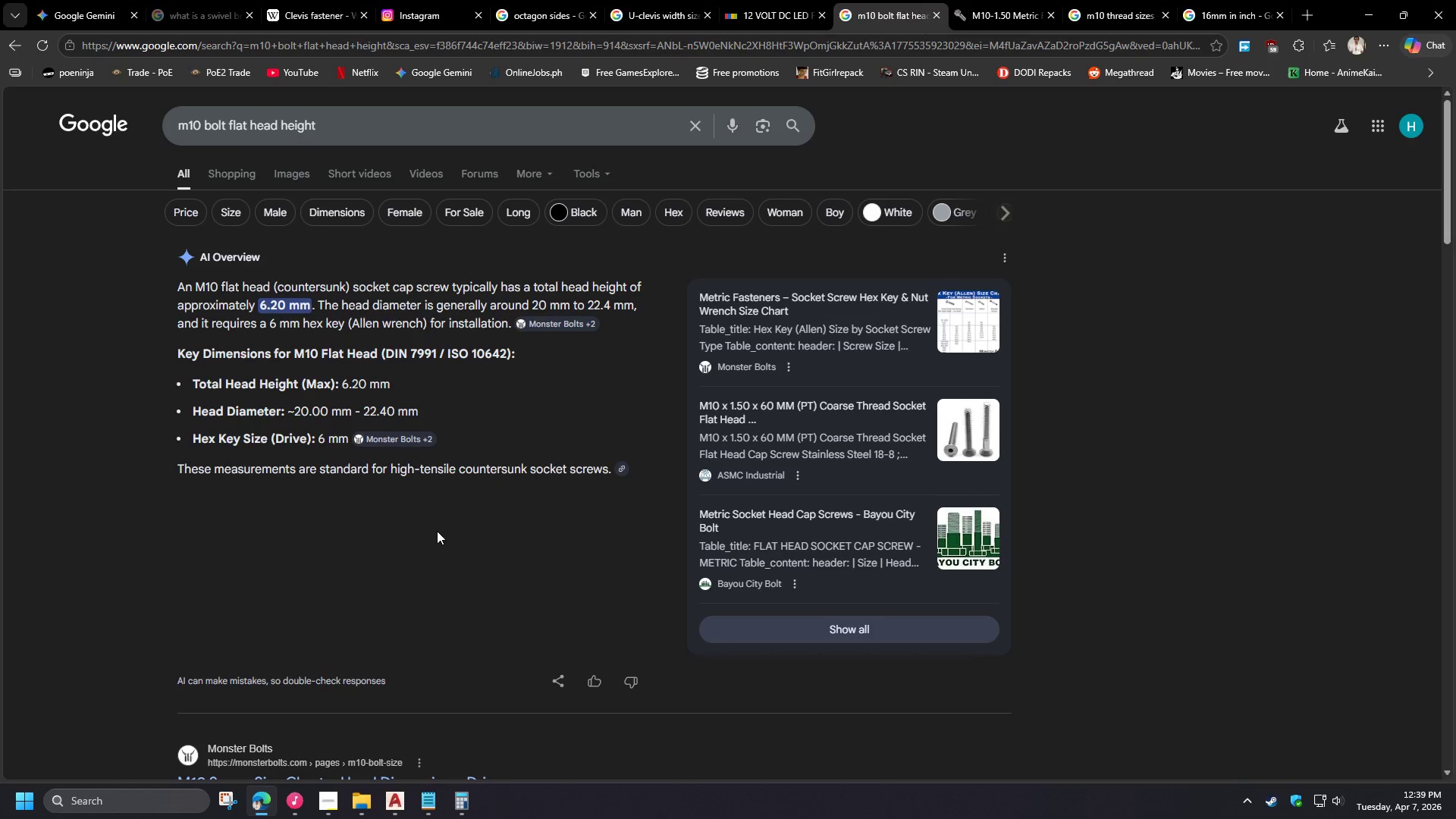 
scroll: coordinate [562, 548], scroll_direction: up, amount: 2.0
 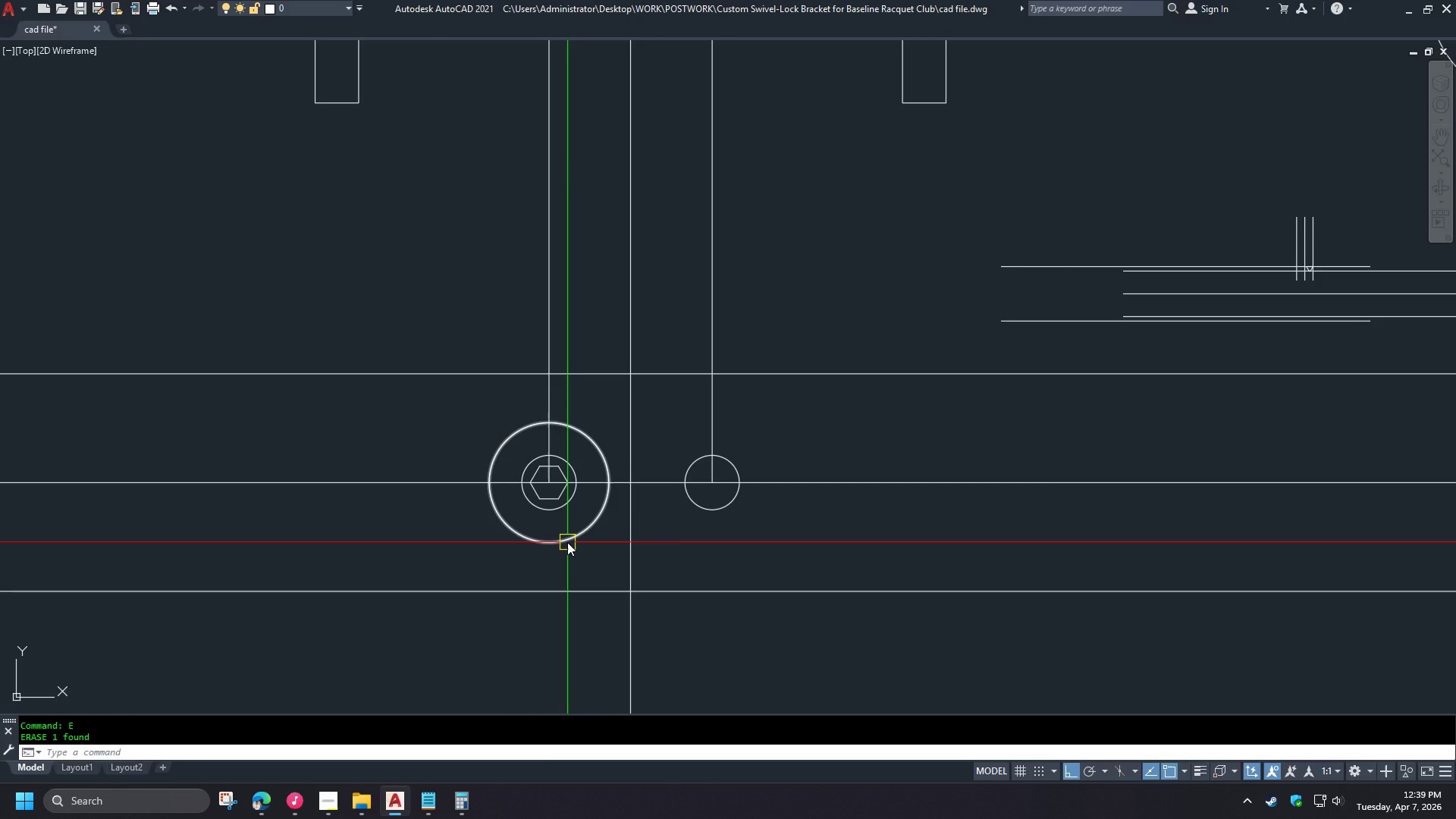 
scroll: coordinate [437, 527], scroll_direction: down, amount: 1.0
 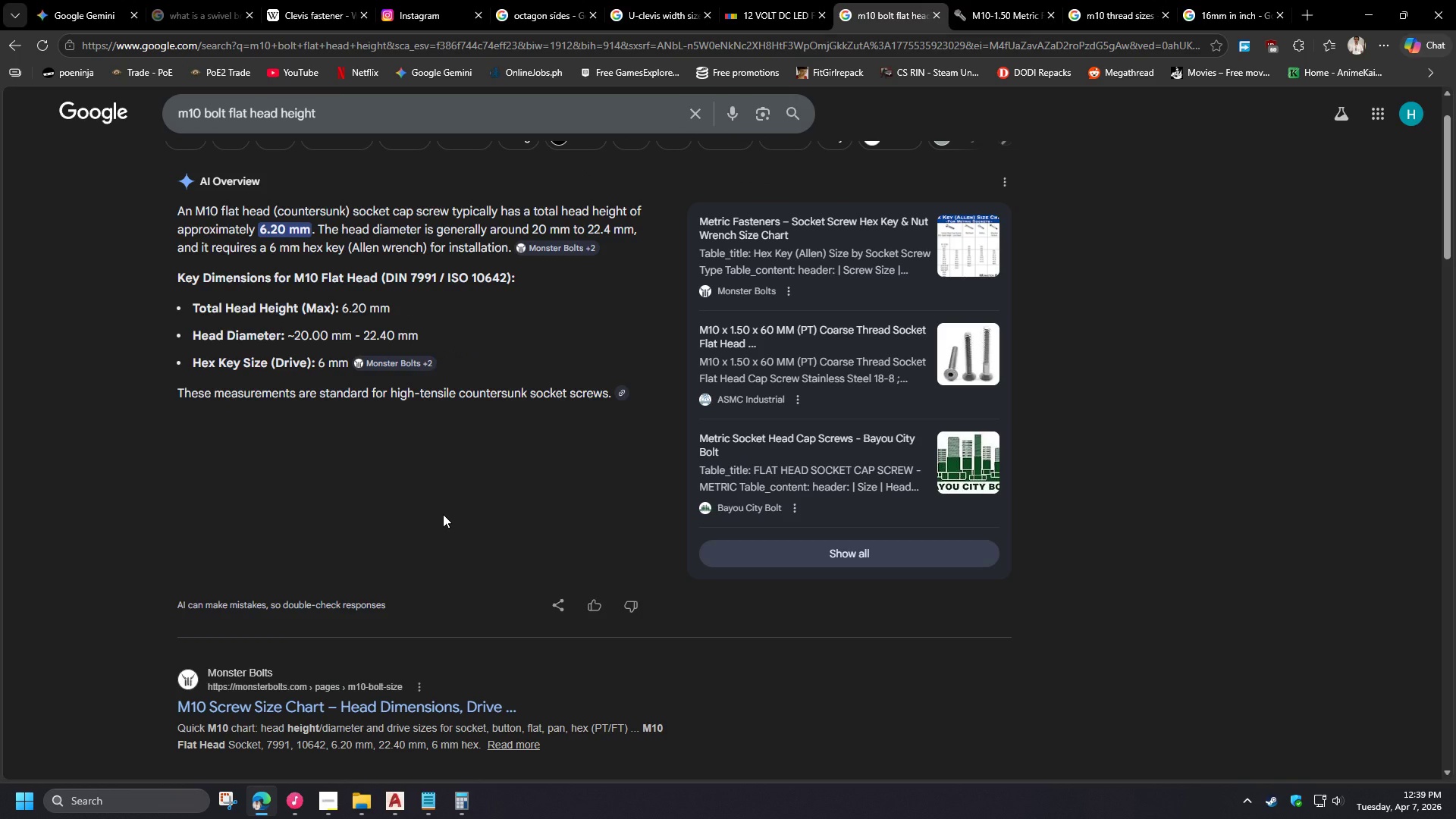 
wait(10.52)
 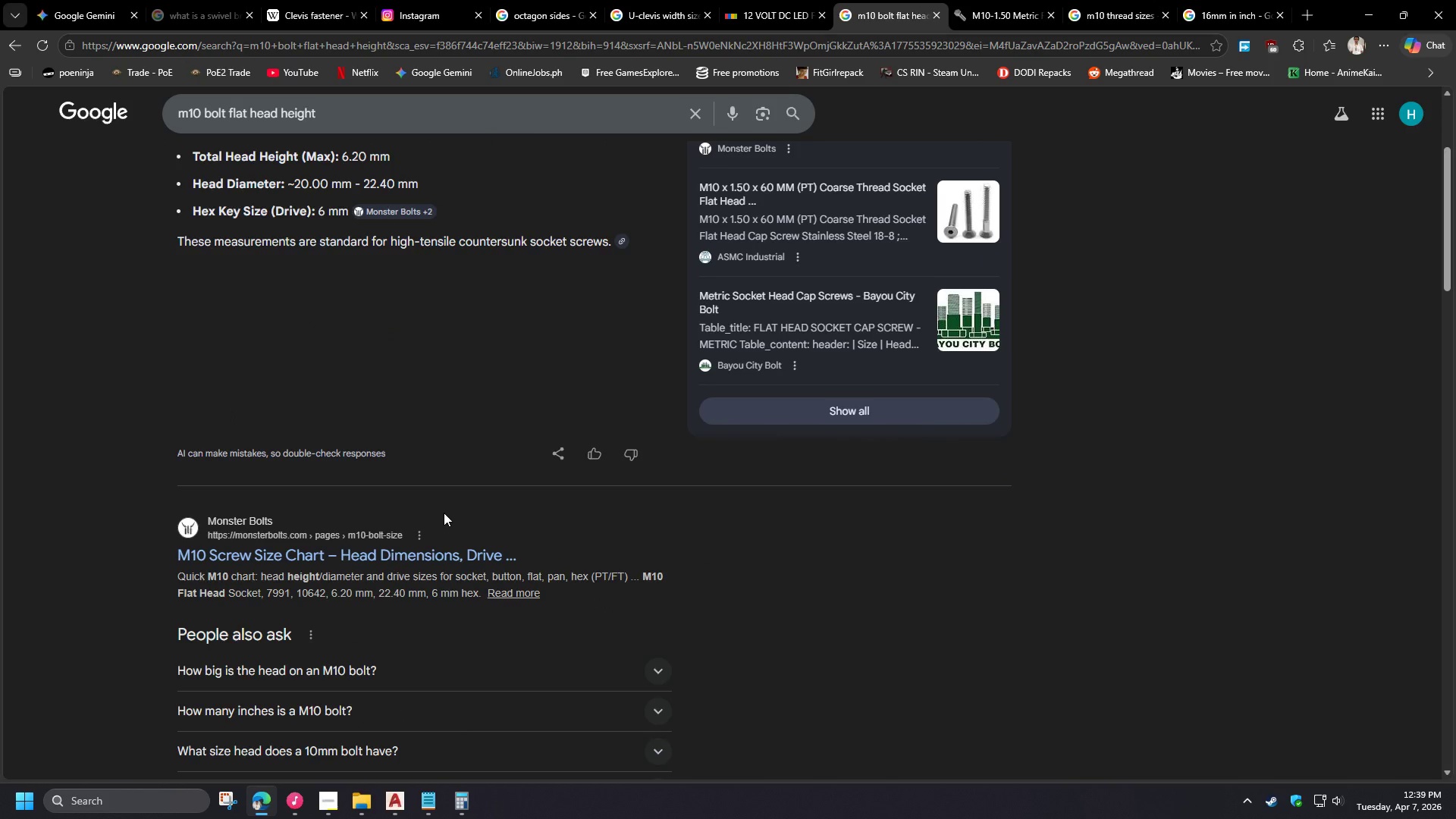 
left_click([418, 552])
 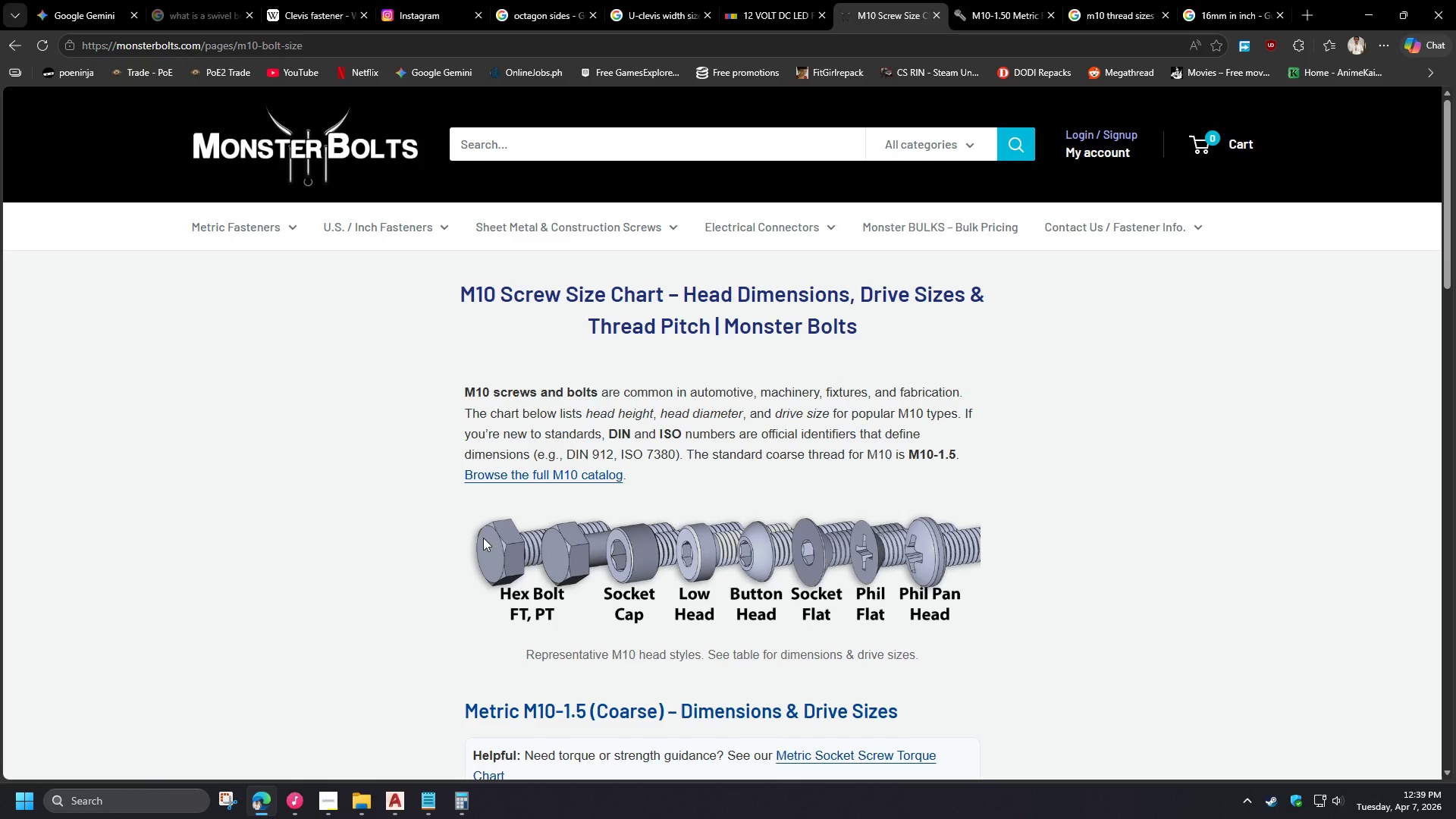 
scroll: coordinate [1062, 585], scroll_direction: down, amount: 7.0
 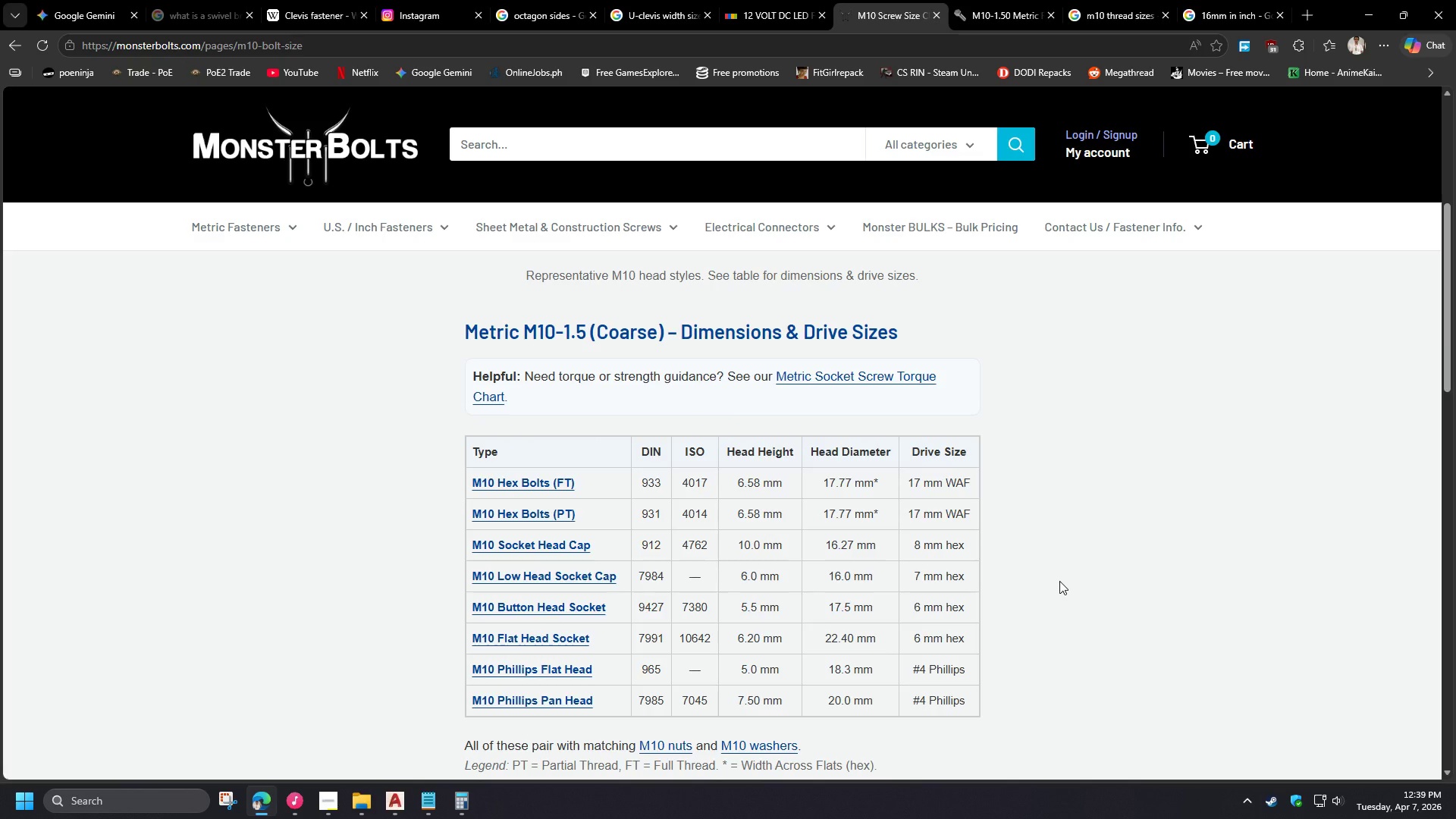 
wait(8.26)
 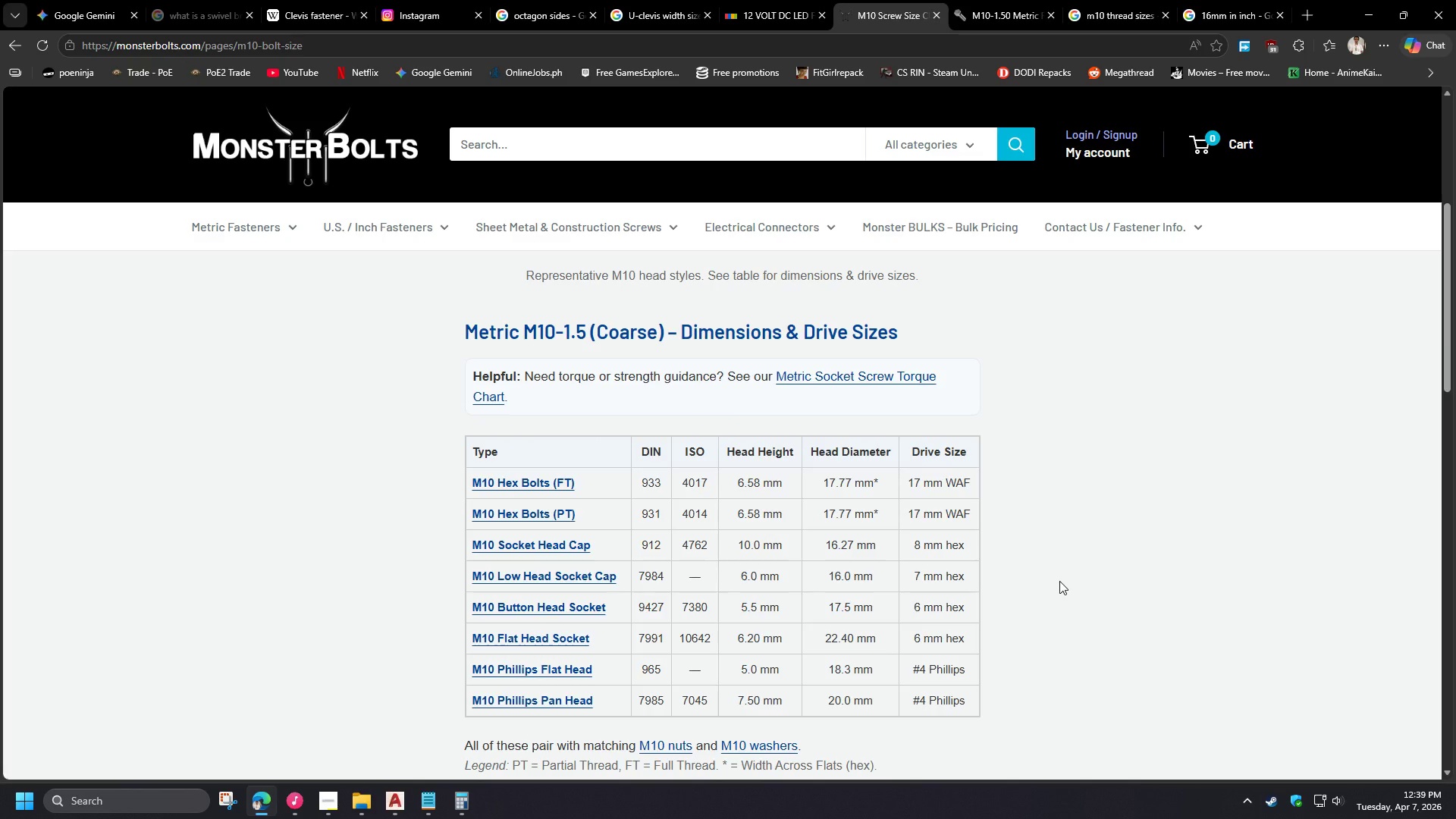 
scroll: coordinate [1027, 559], scroll_direction: up, amount: 2.0
 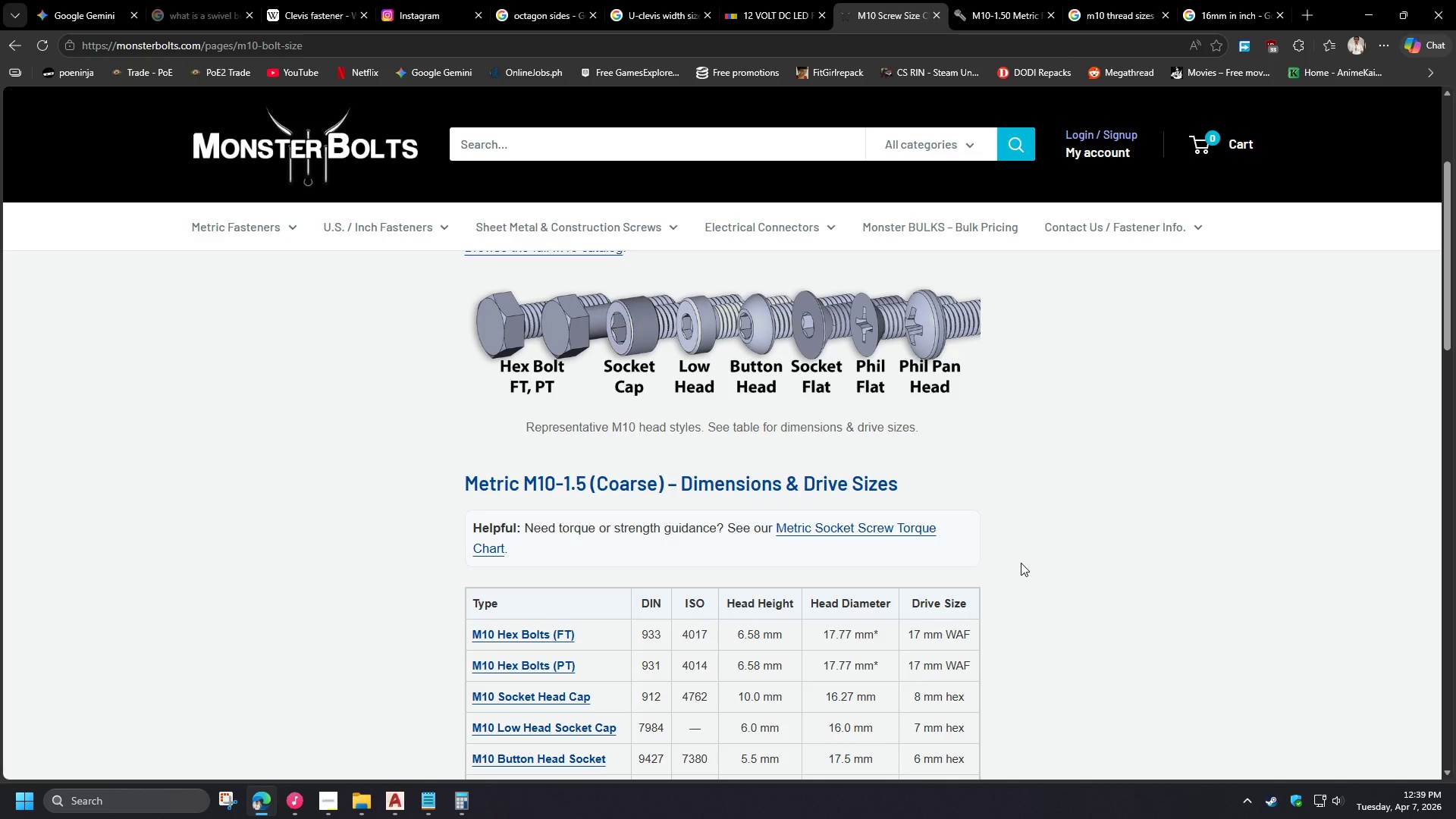 
wait(10.24)
 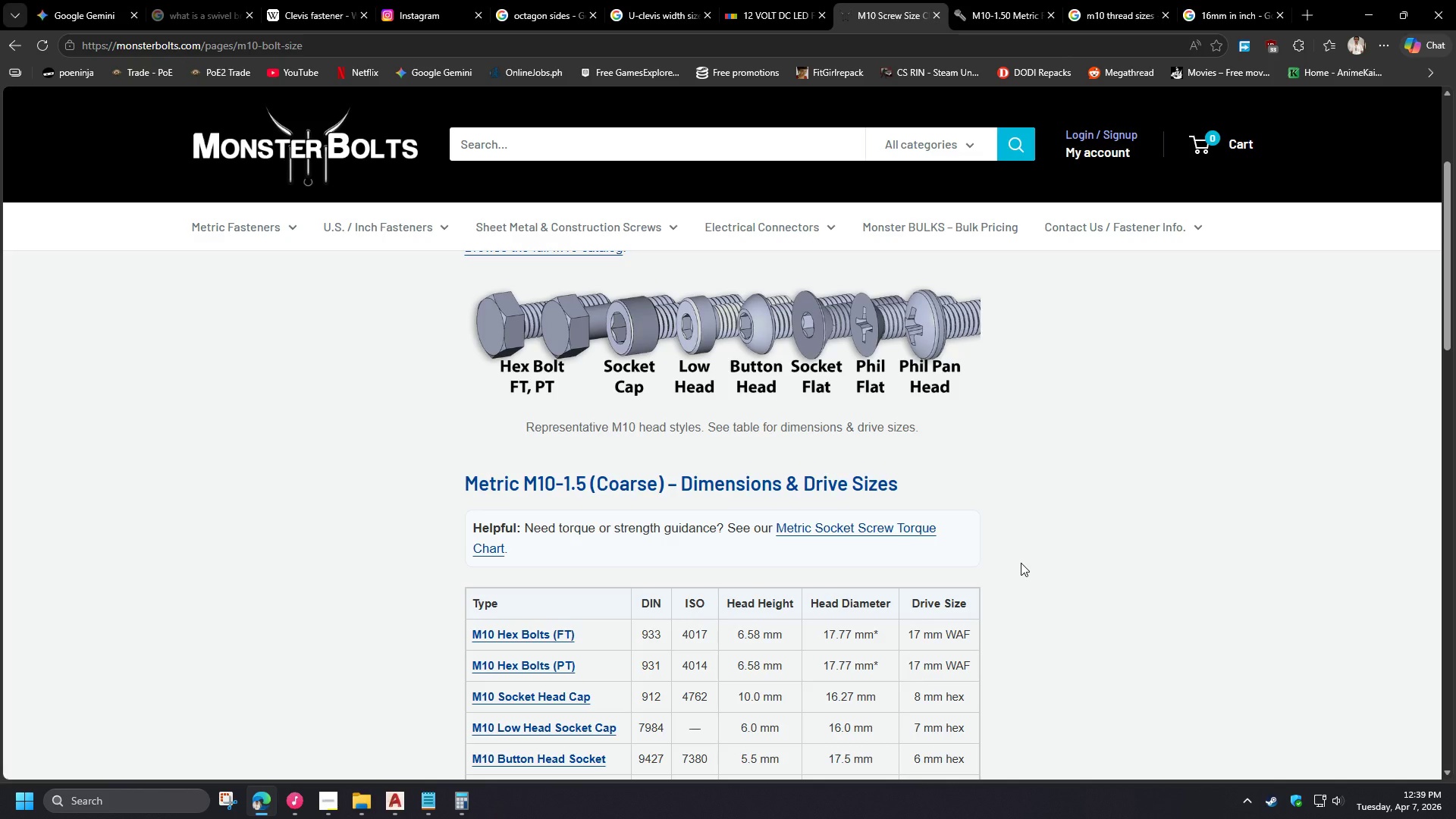 
scroll: coordinate [1017, 568], scroll_direction: down, amount: 2.0
 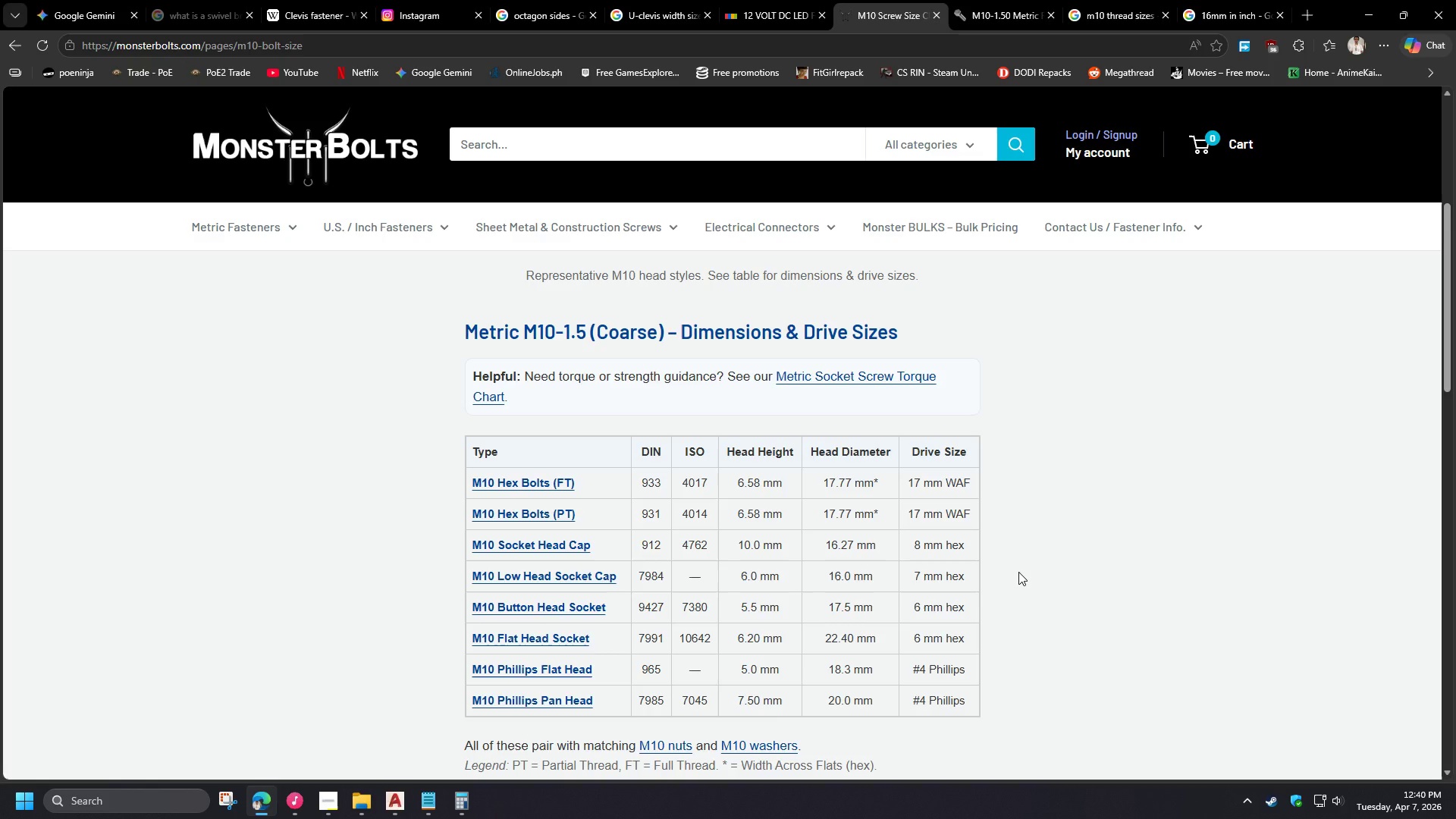 
wait(12.12)
 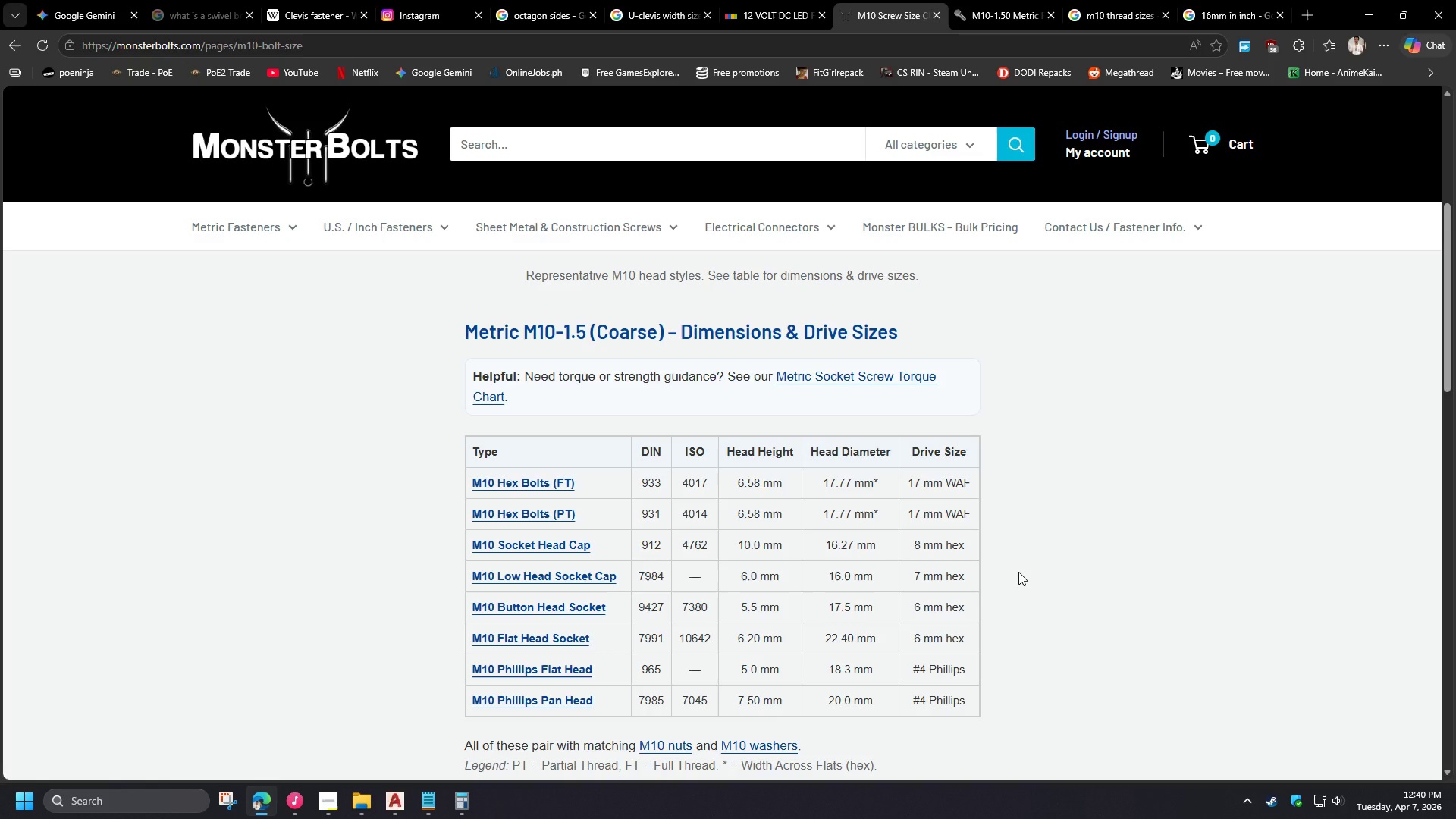 
scroll: coordinate [996, 553], scroll_direction: up, amount: 2.0
 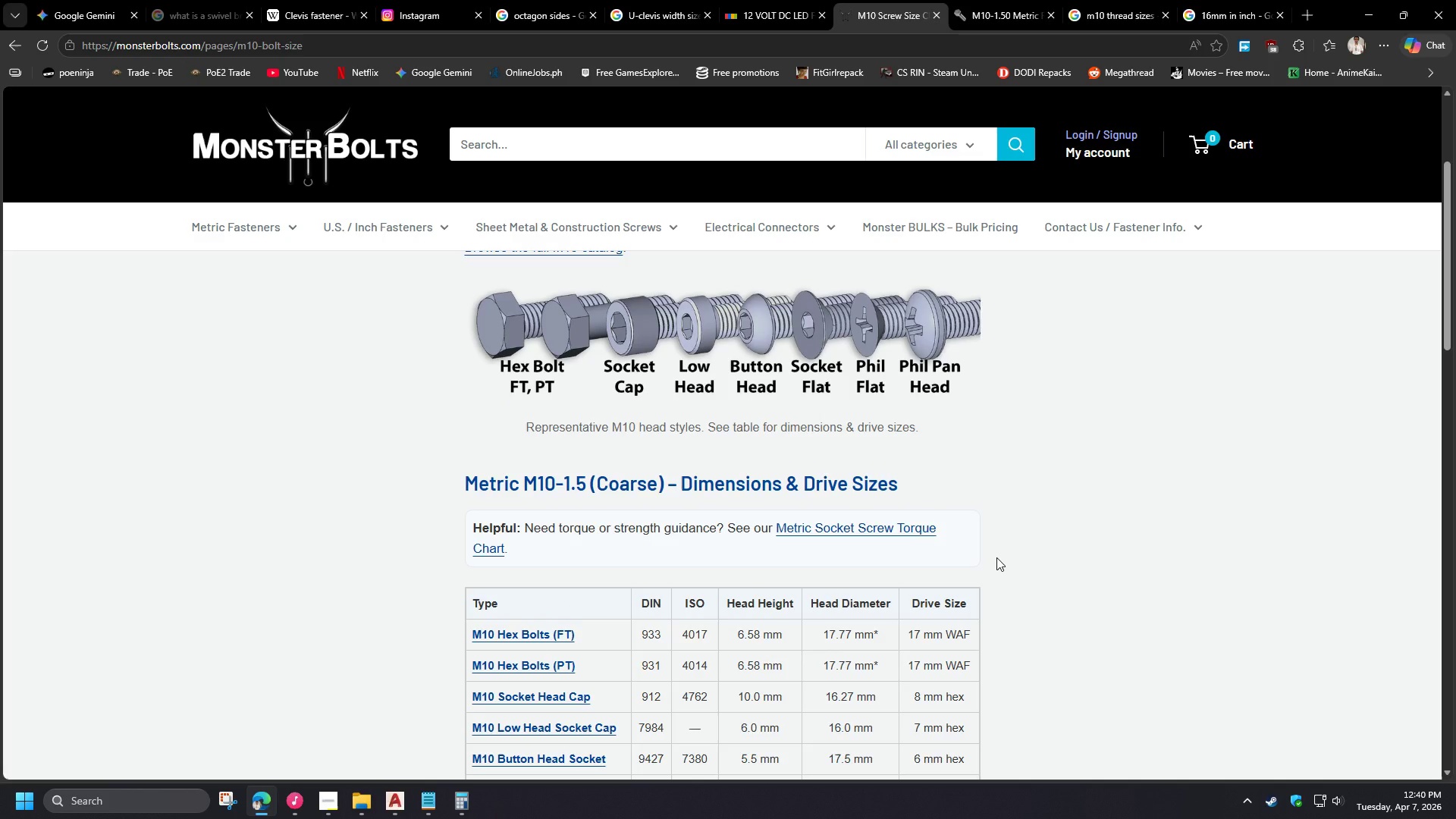 
scroll: coordinate [1004, 539], scroll_direction: down, amount: 1.0
 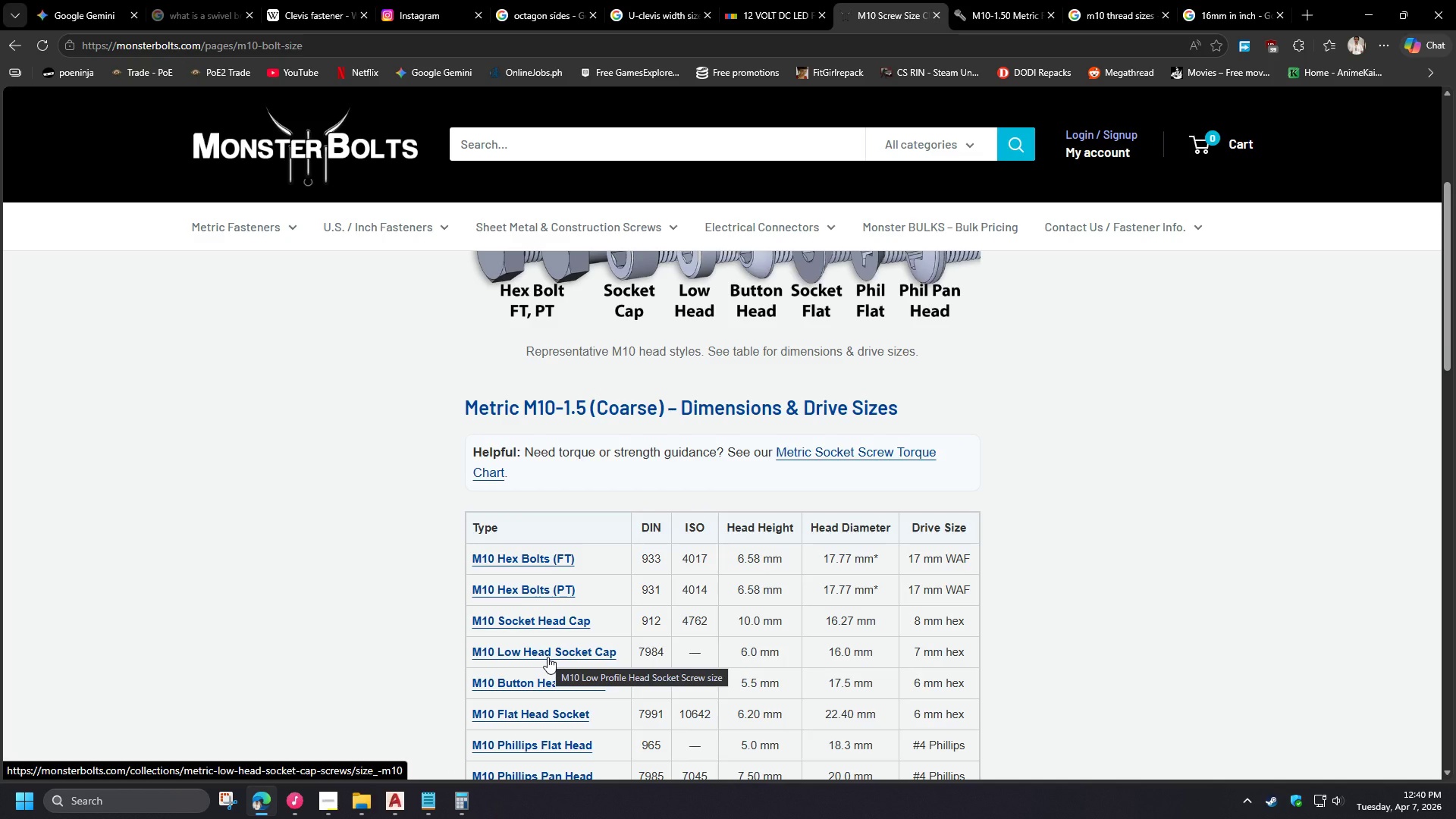 
wait(6.15)
 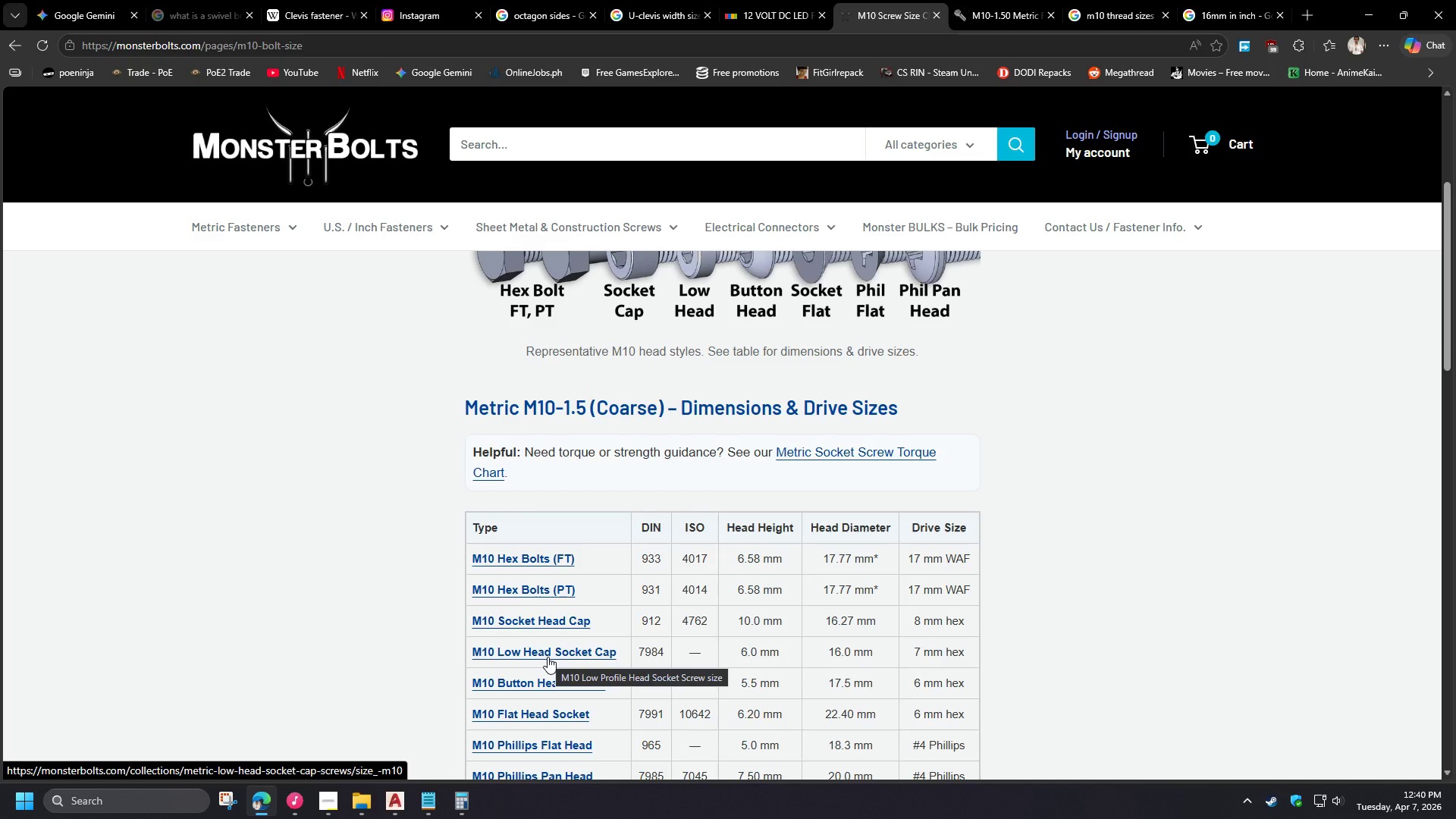 
scroll: coordinate [435, 653], scroll_direction: up, amount: 2.0
 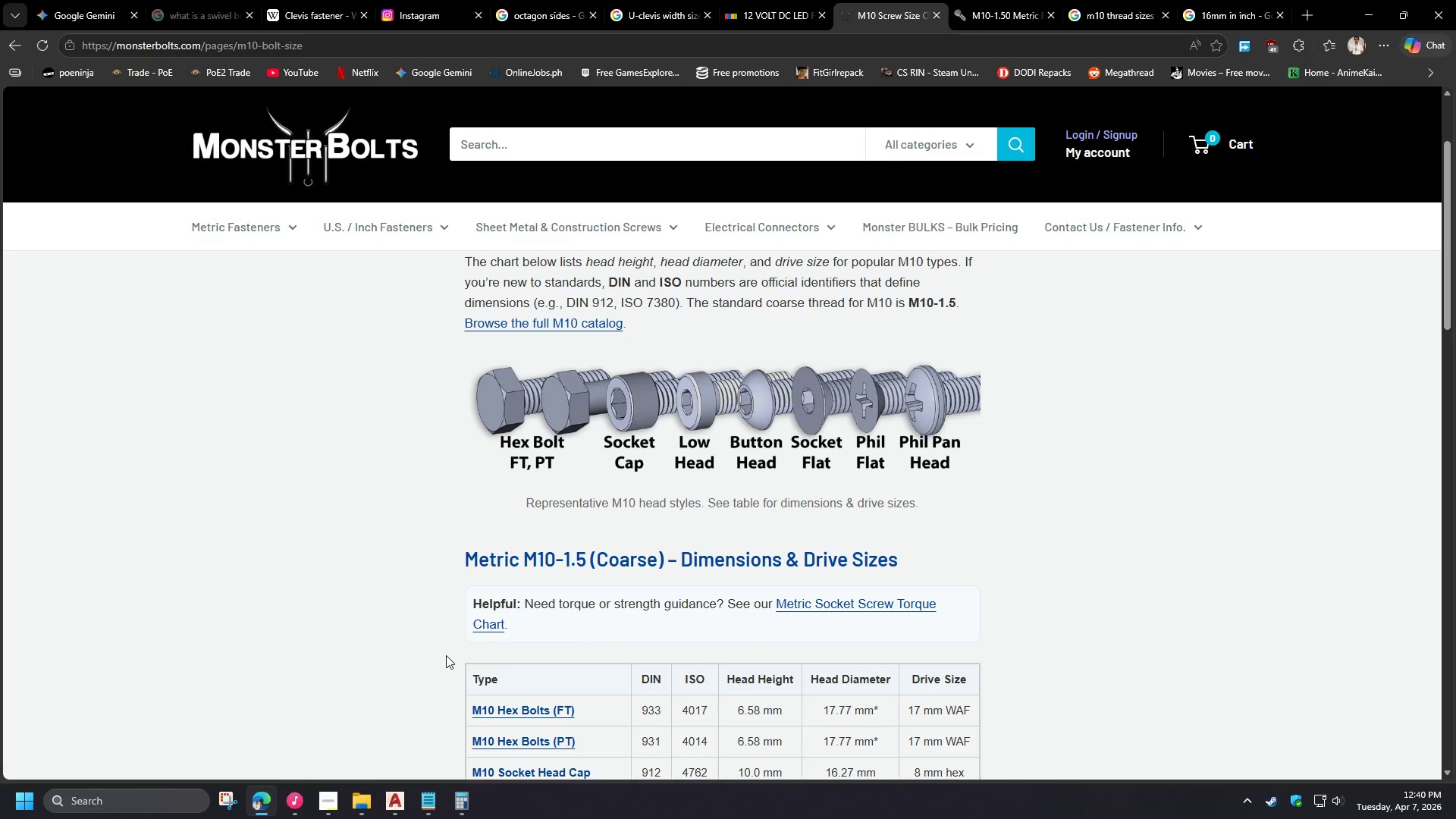 
scroll: coordinate [1050, 613], scroll_direction: down, amount: 2.0
 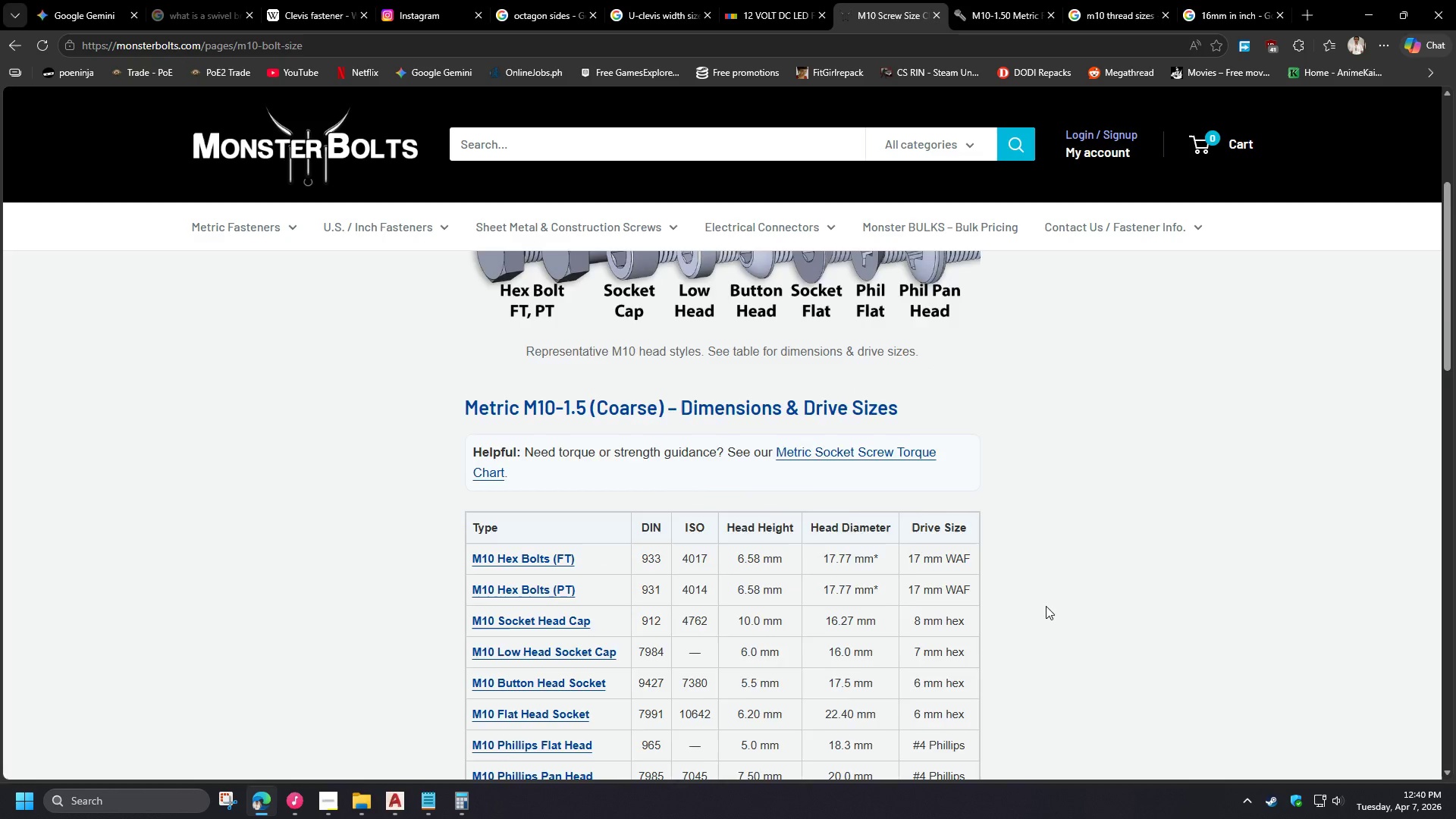 
scroll: coordinate [1039, 604], scroll_direction: up, amount: 1.0
 